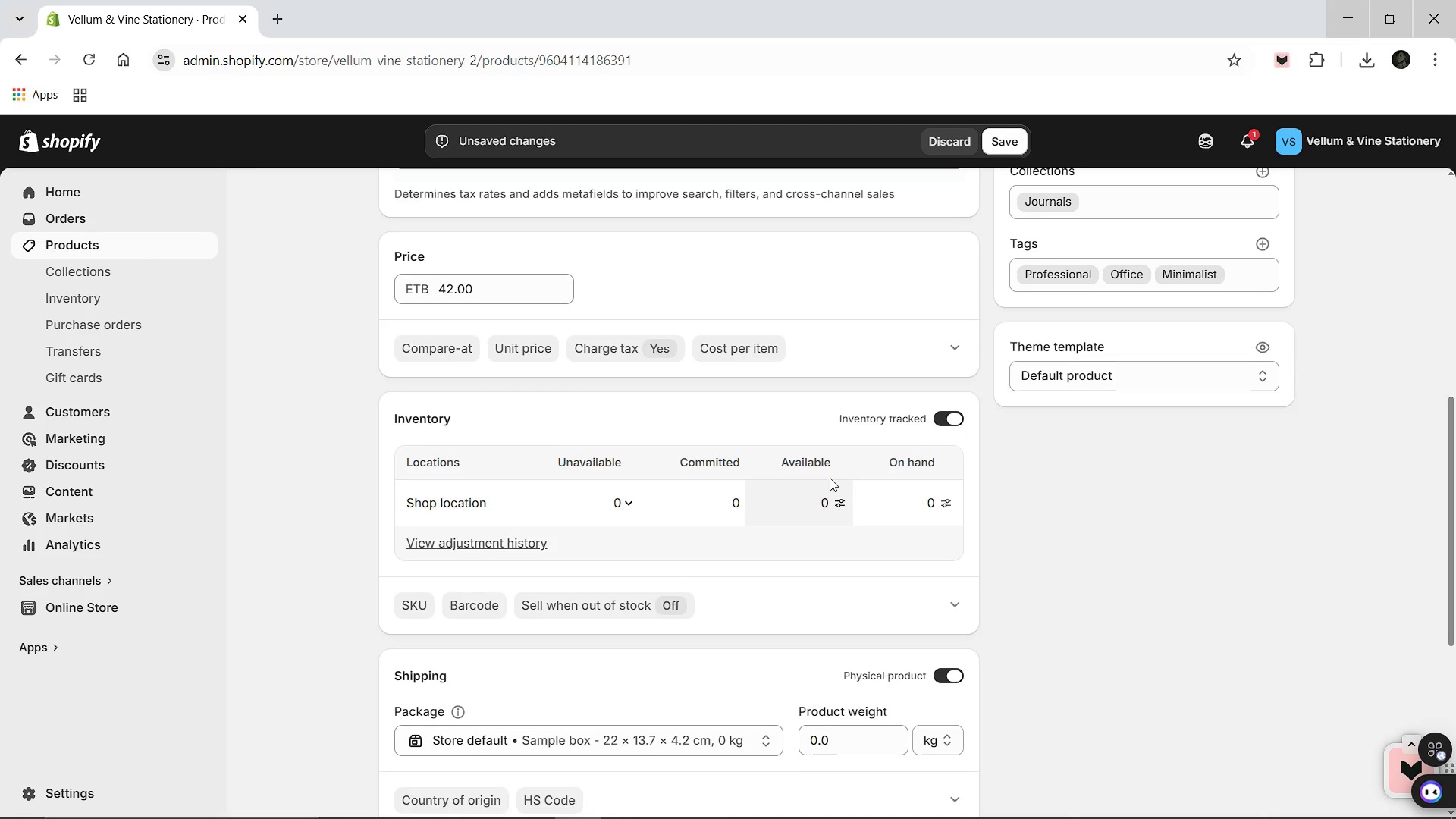 
left_click([821, 514])
 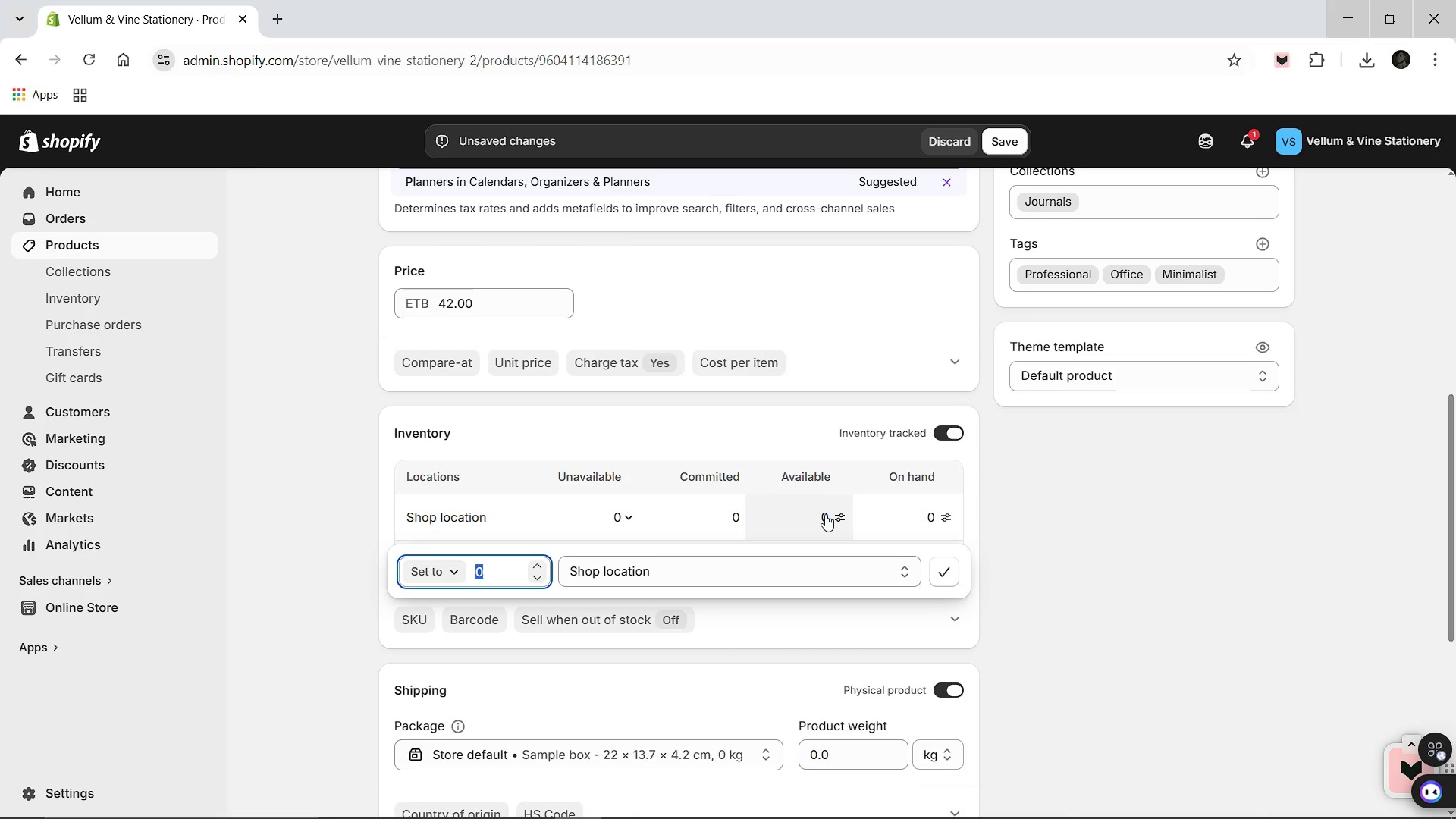 
type(60)
 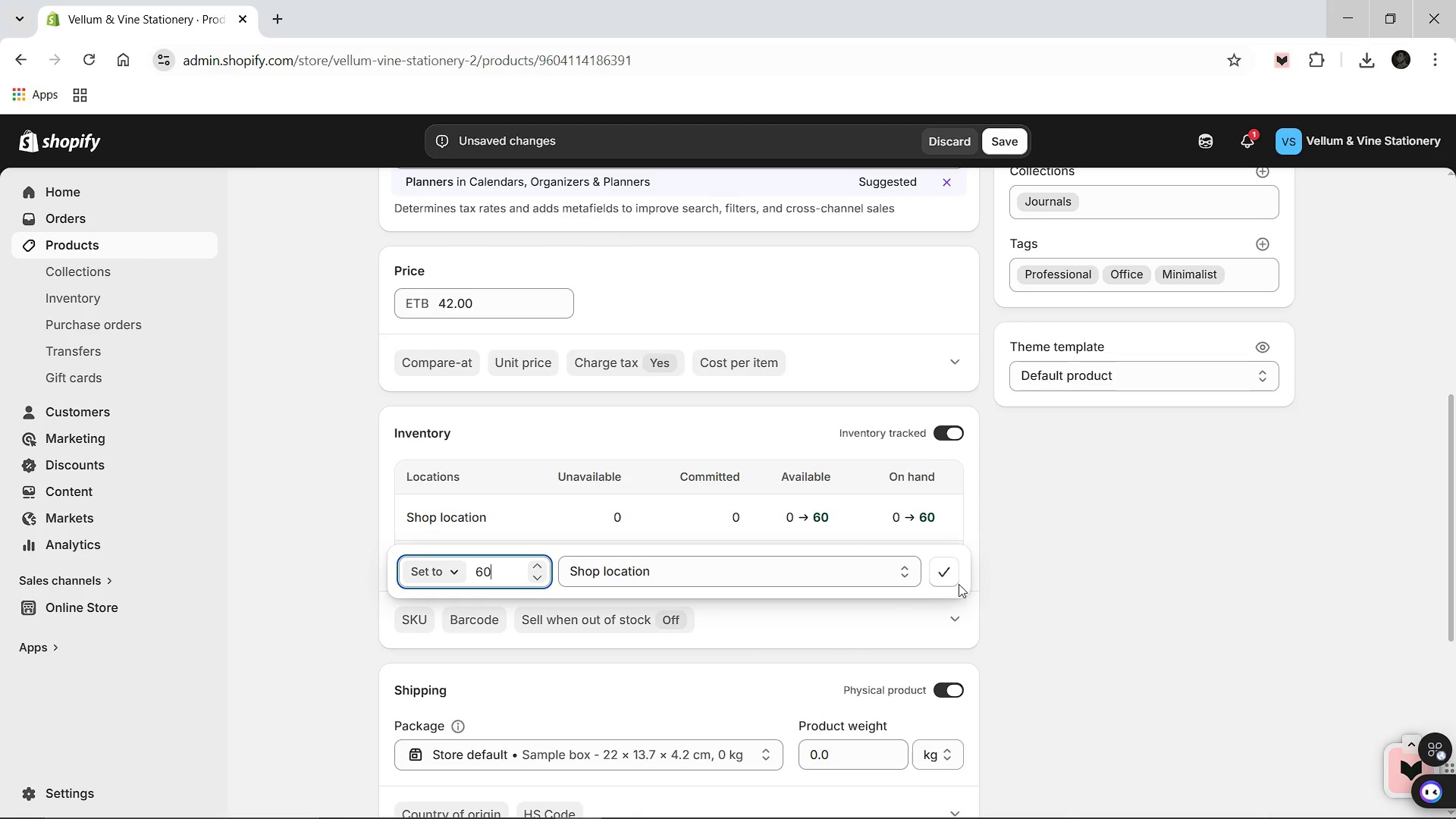 
left_click([940, 572])
 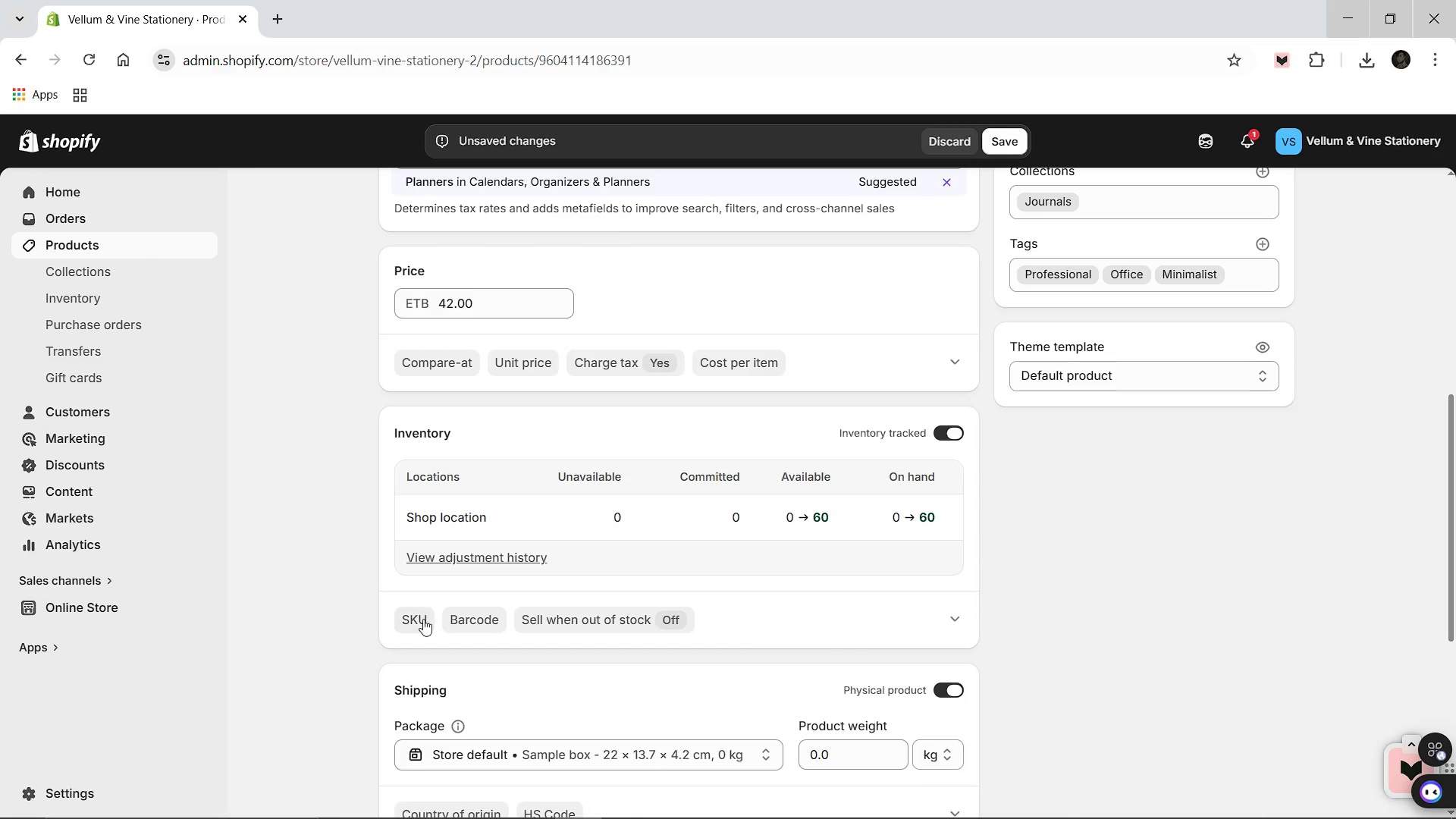 
left_click([423, 619])
 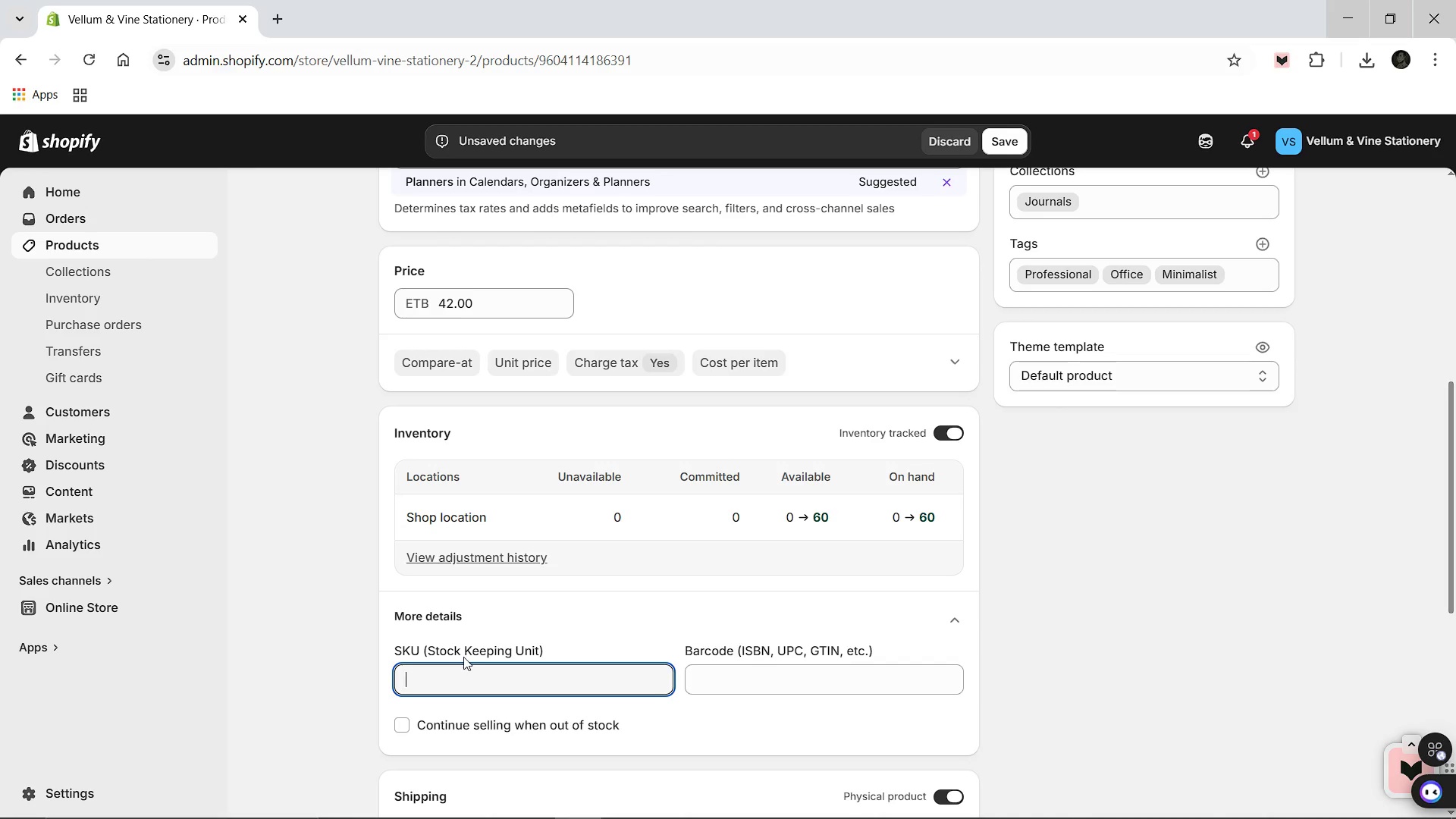 
type(VVS-008)
 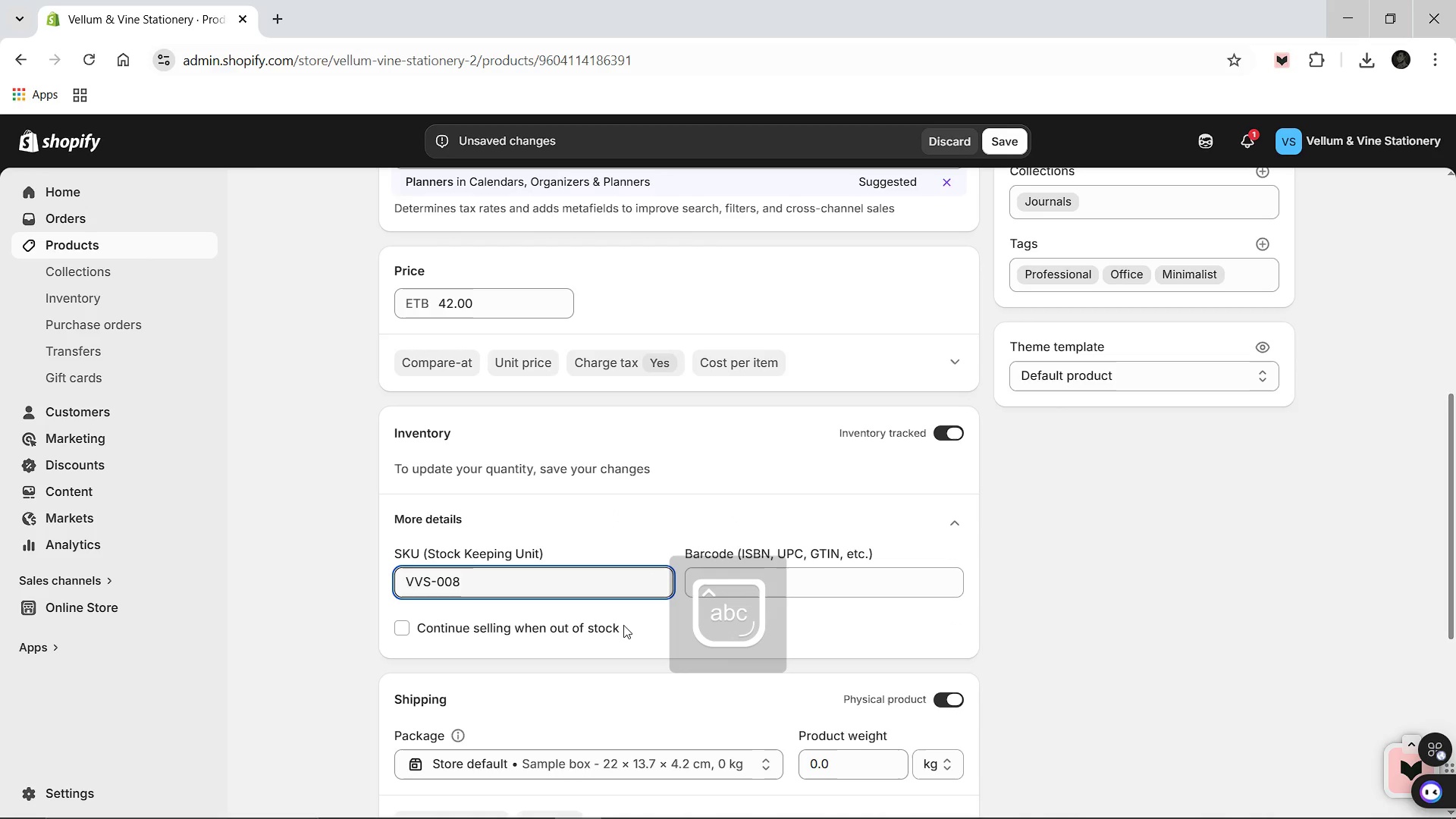 
scroll: coordinate [623, 625], scroll_direction: down, amount: 3.0
 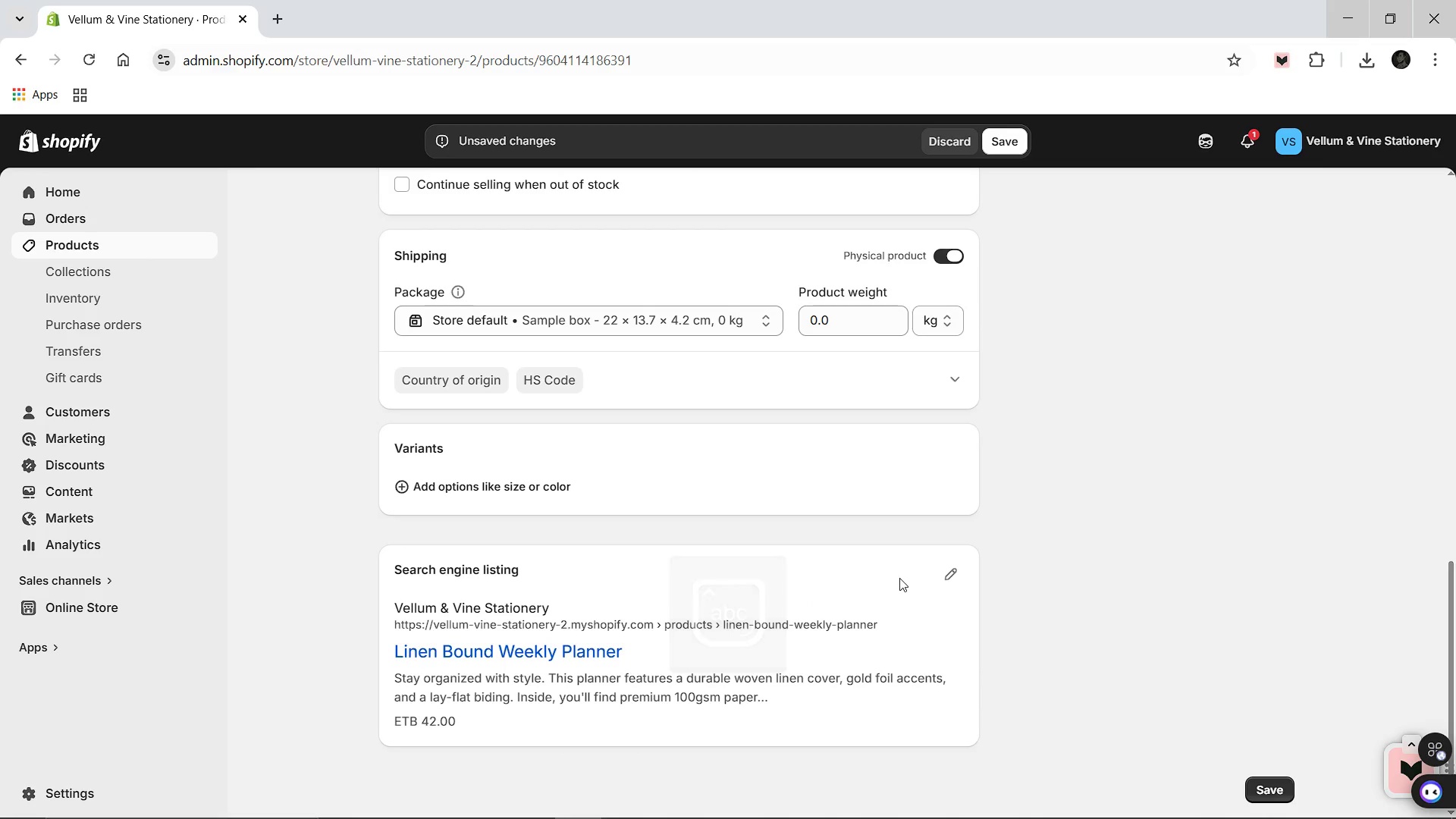 
left_click([940, 577])
 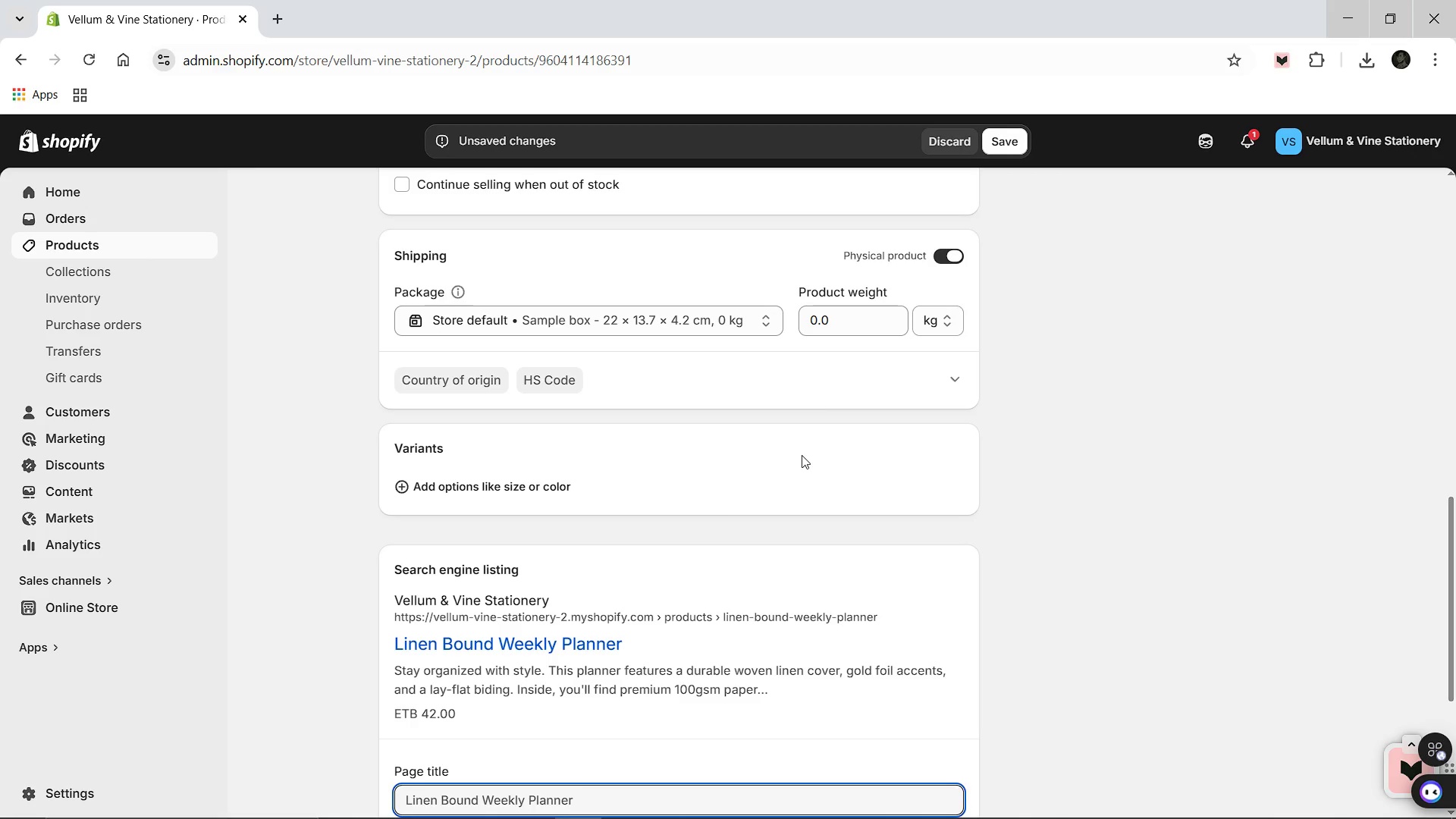 
scroll: coordinate [801, 455], scroll_direction: down, amount: 2.0
 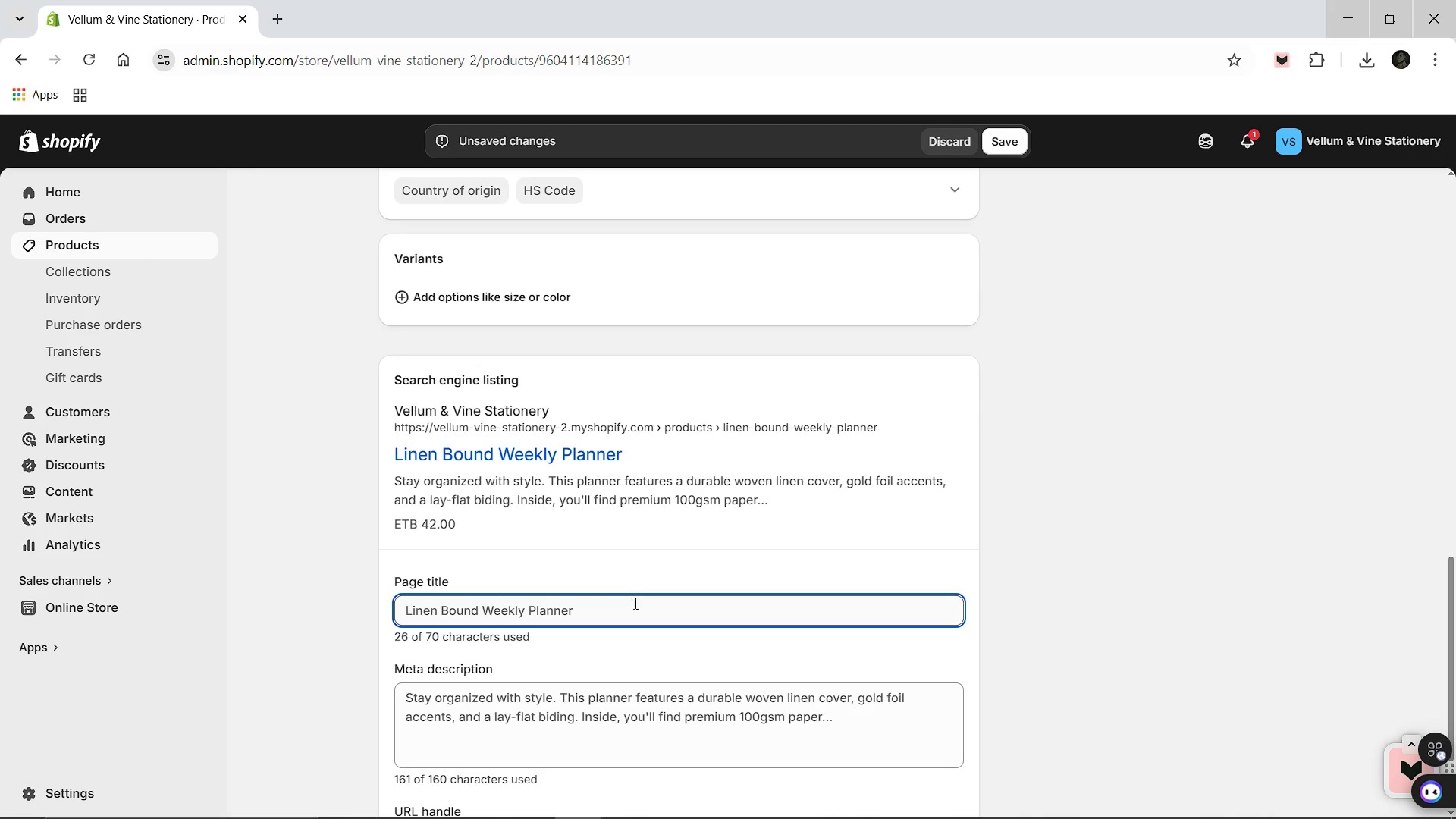 
left_click([635, 606])
 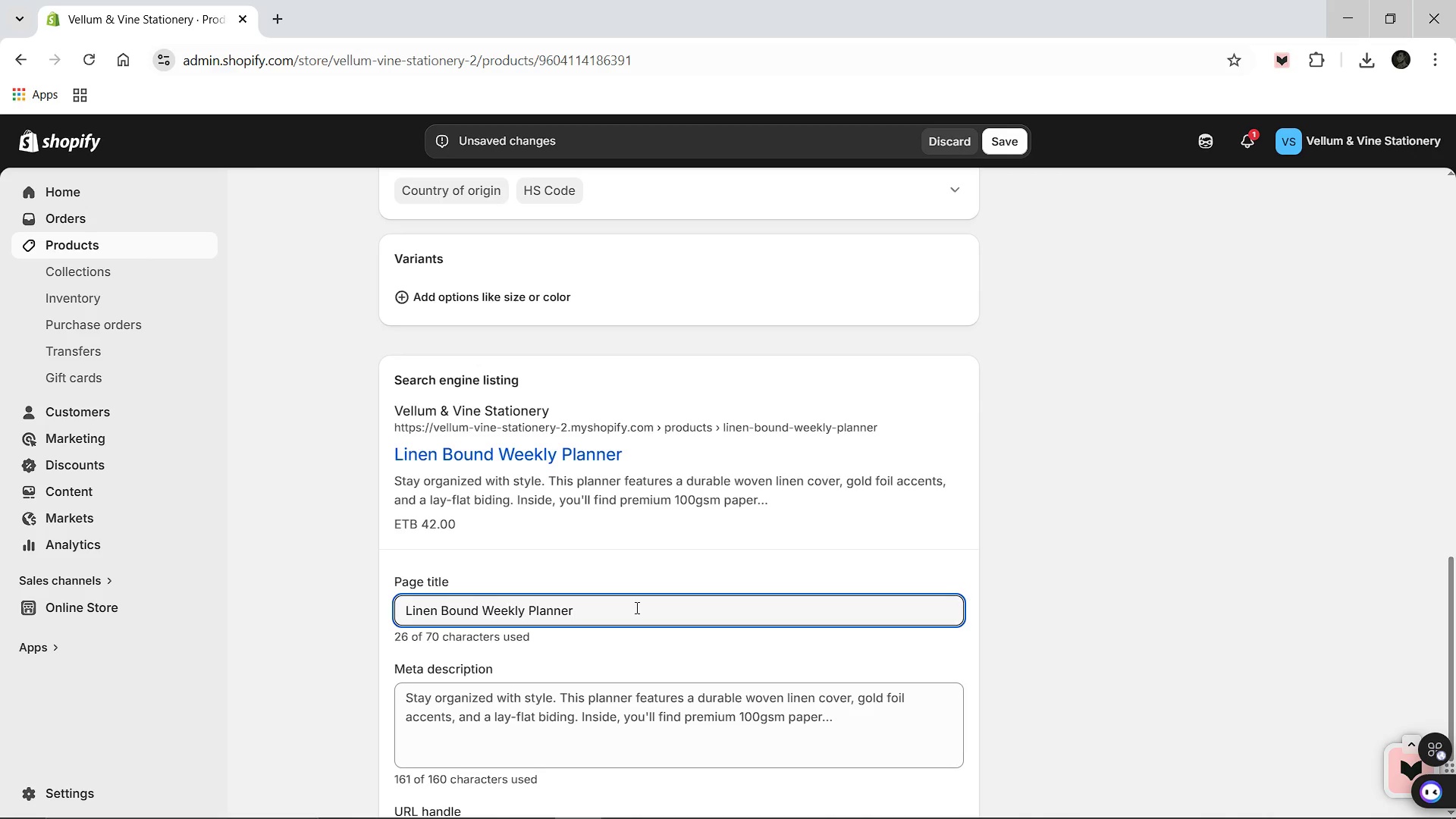 
type( [Break] Li)
key(Backspace)
type(uxury Stationery )
key(Backspace)
 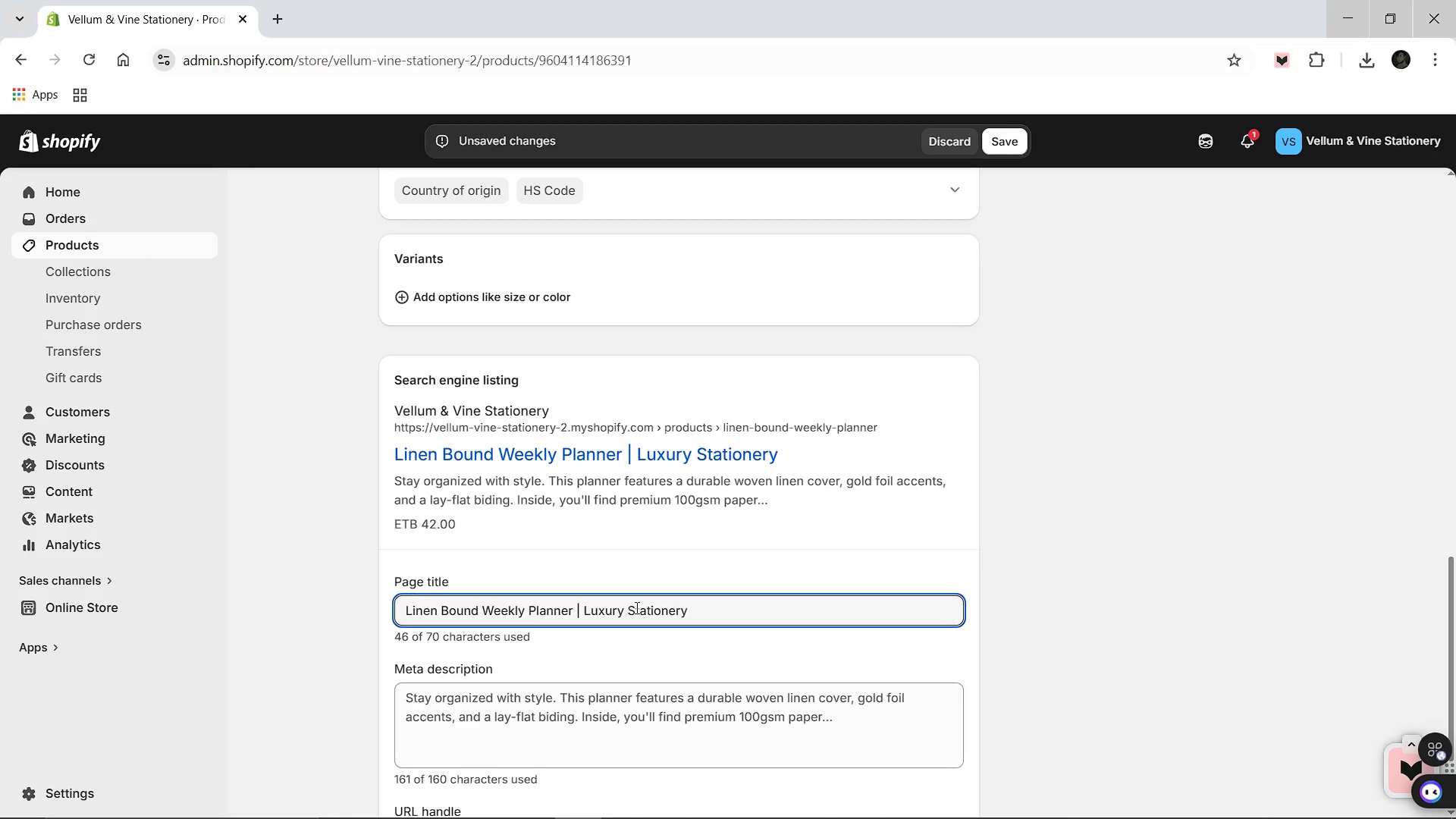 
left_click([624, 710])
 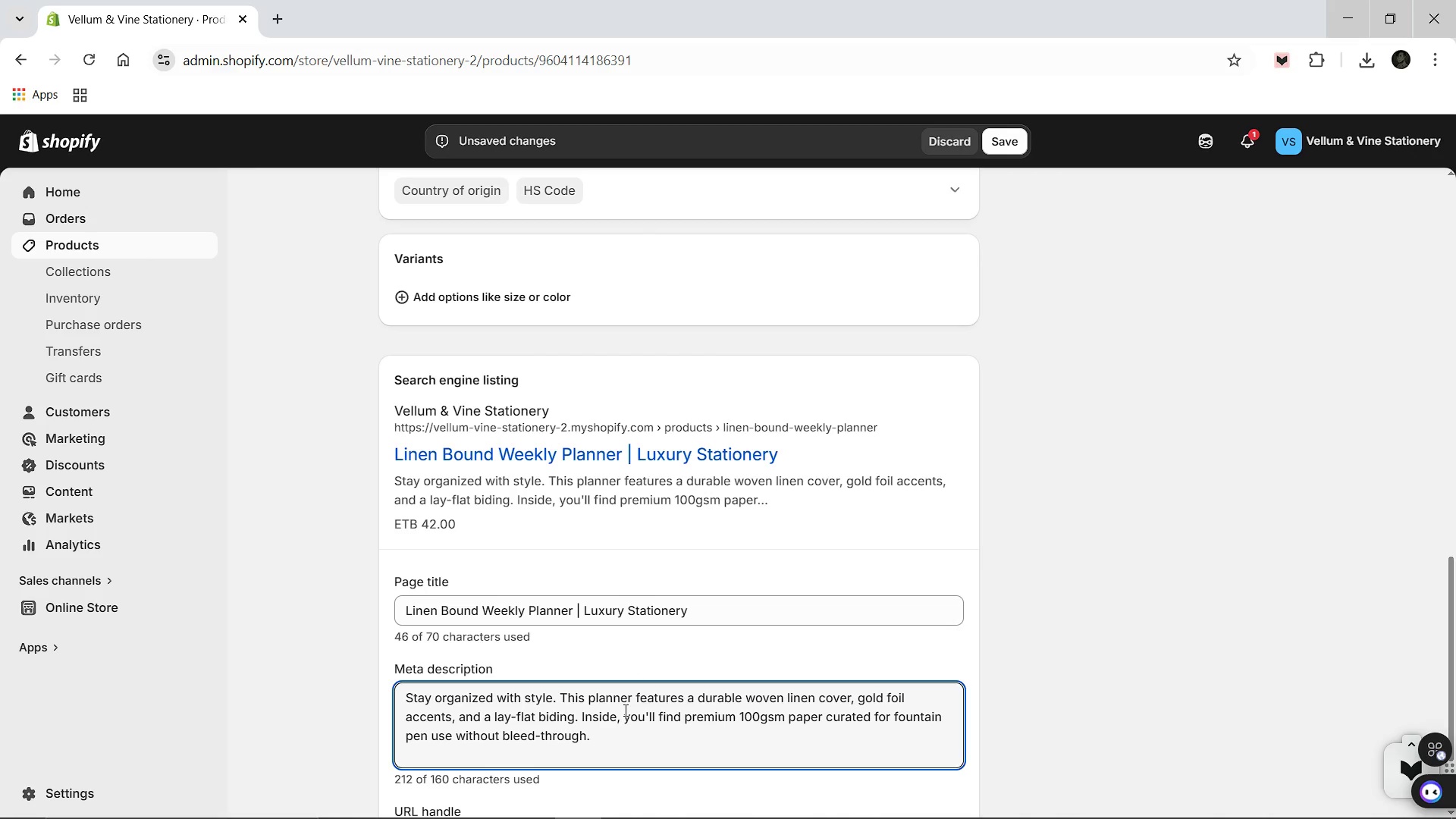 
key(Control+A)
 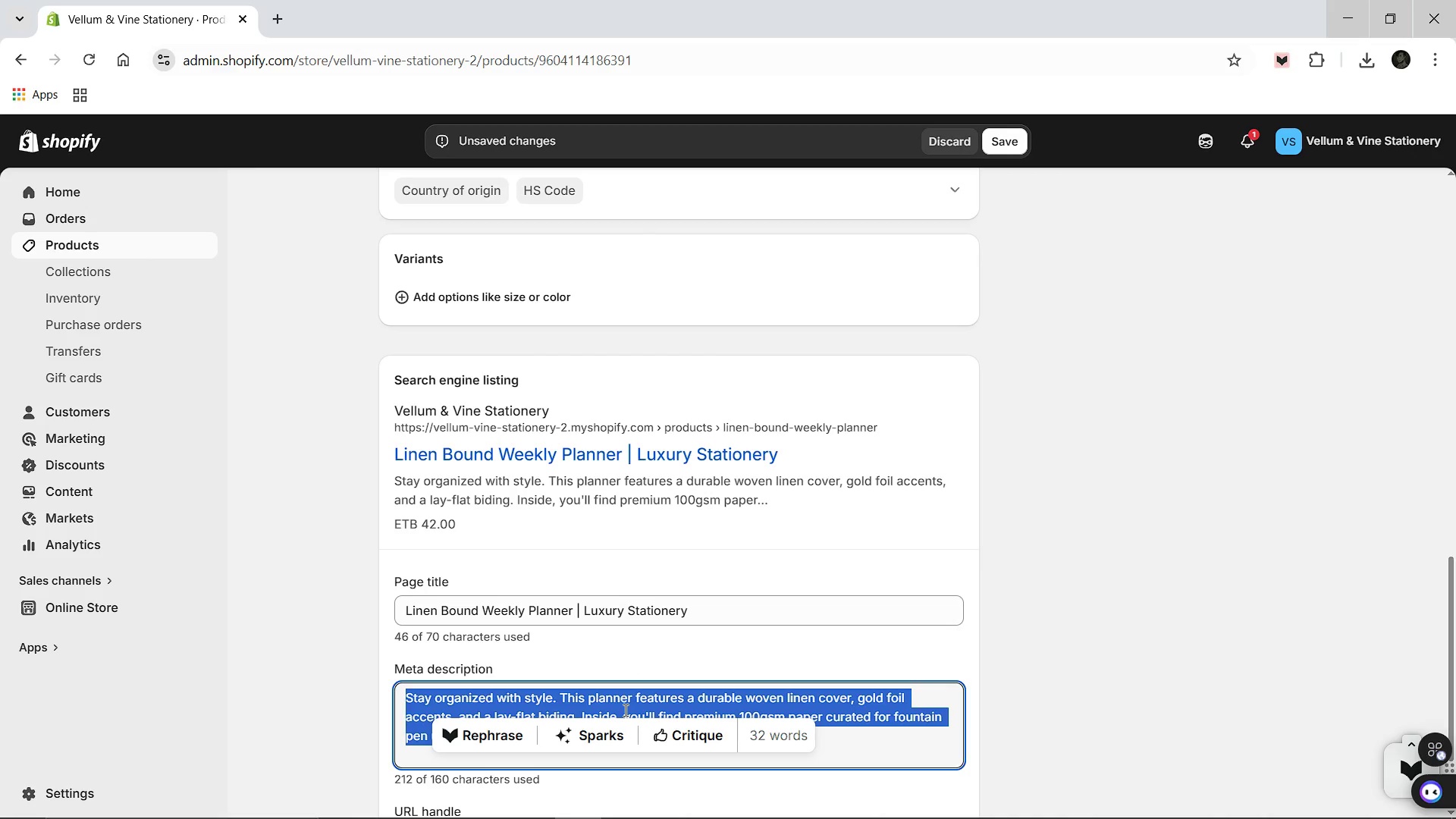 
type(Stay productive with)
 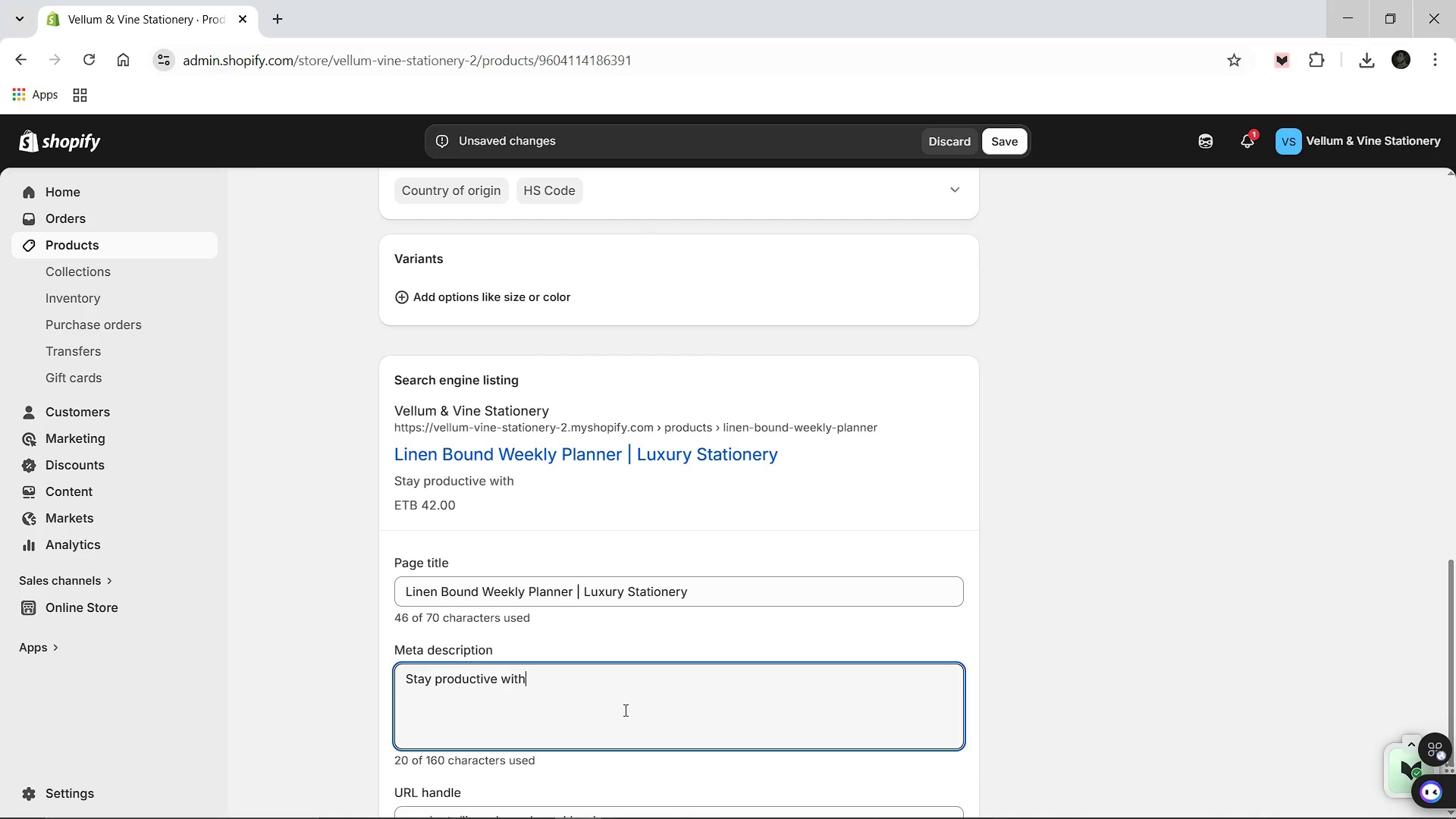 
type( our linen bound weekly pll)
key(Backspace)
type(anner. Hif)
key(Backspace)
type(gh-quality luxury stationery designed to complement your boutique office decor.)
 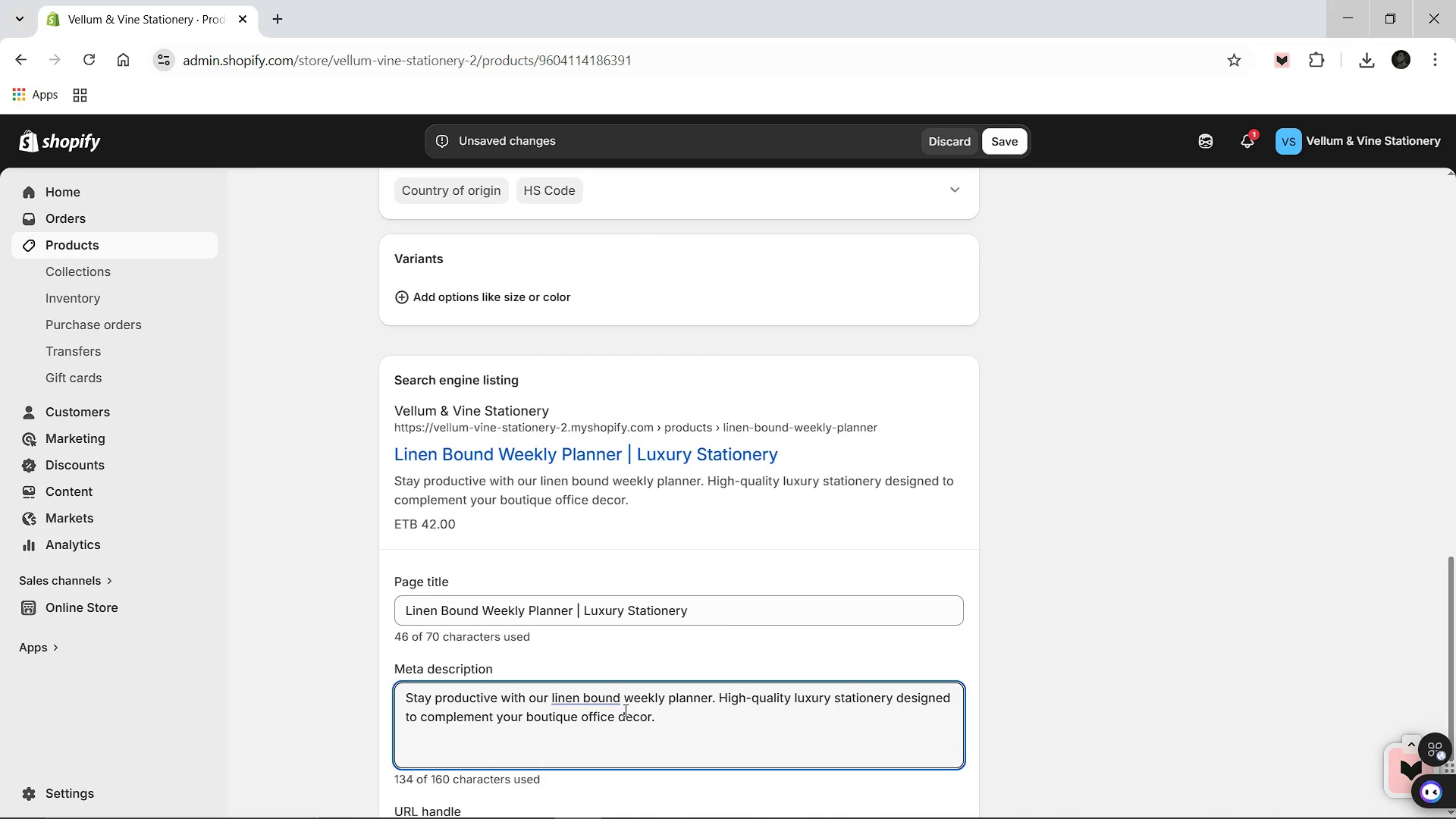 
left_click([1013, 147])
 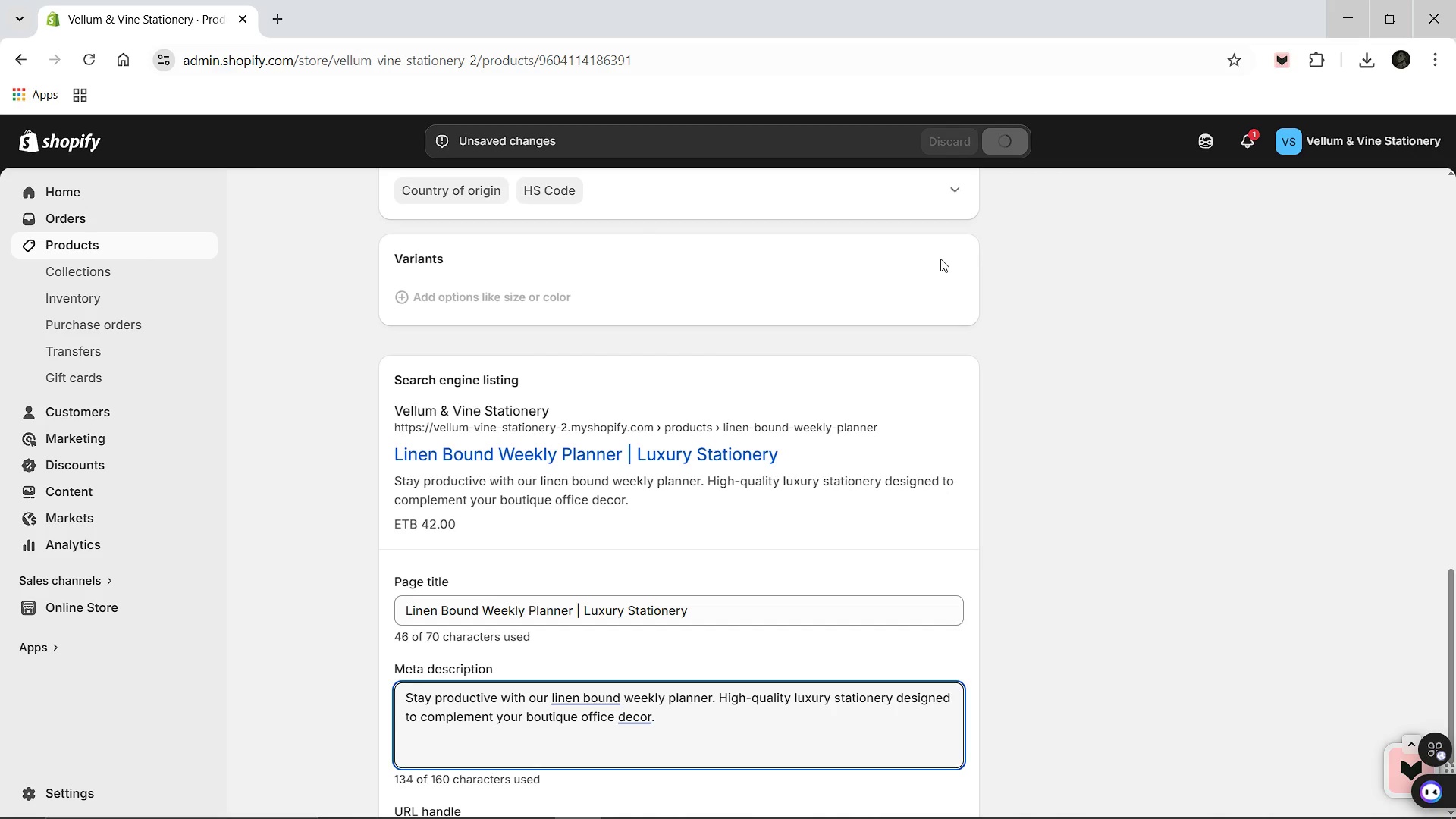 
wait(11.81)
 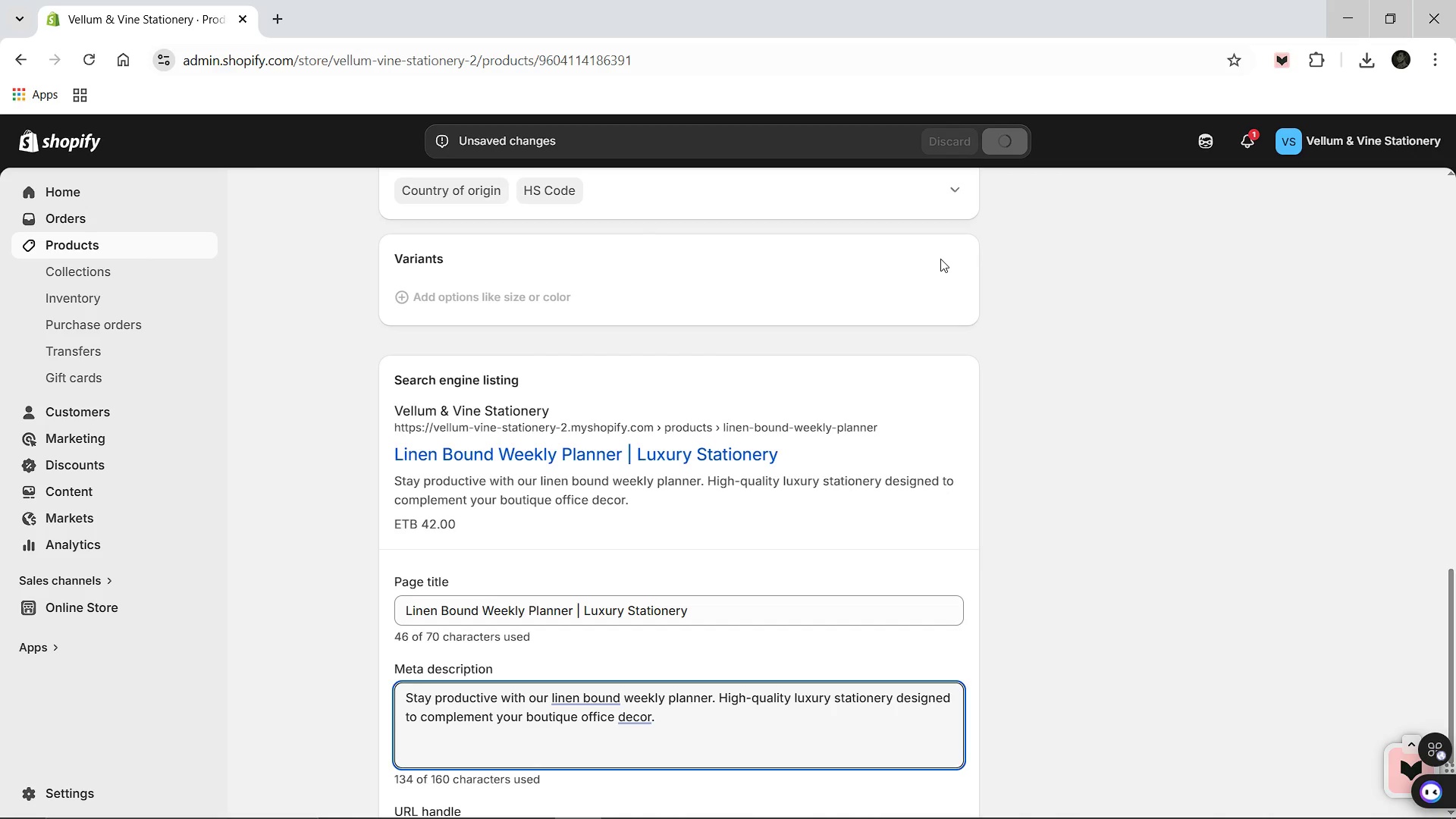 
scroll: coordinate [939, 259], scroll_direction: up, amount: 13.0
 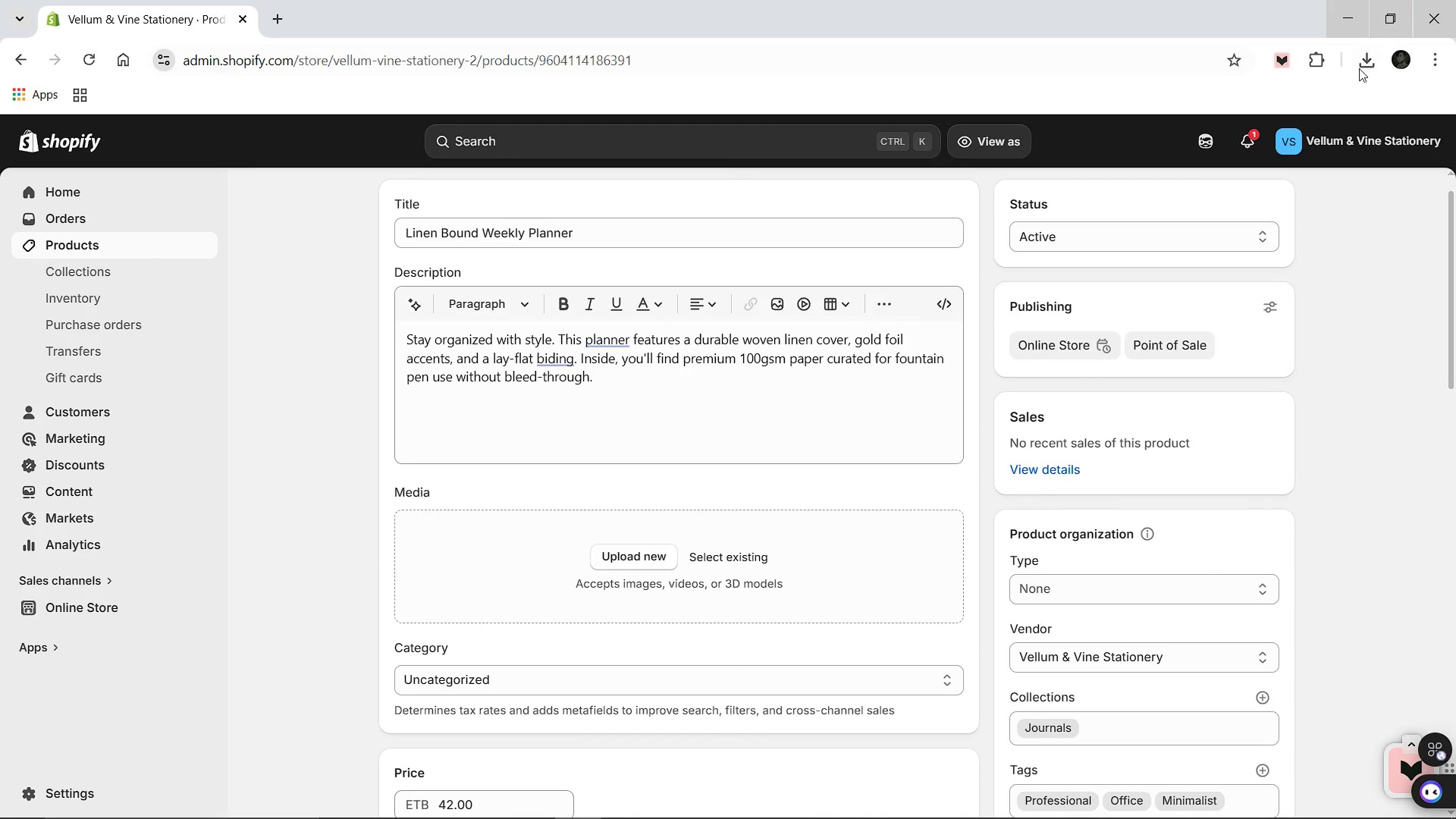 
left_click([1360, 65])
 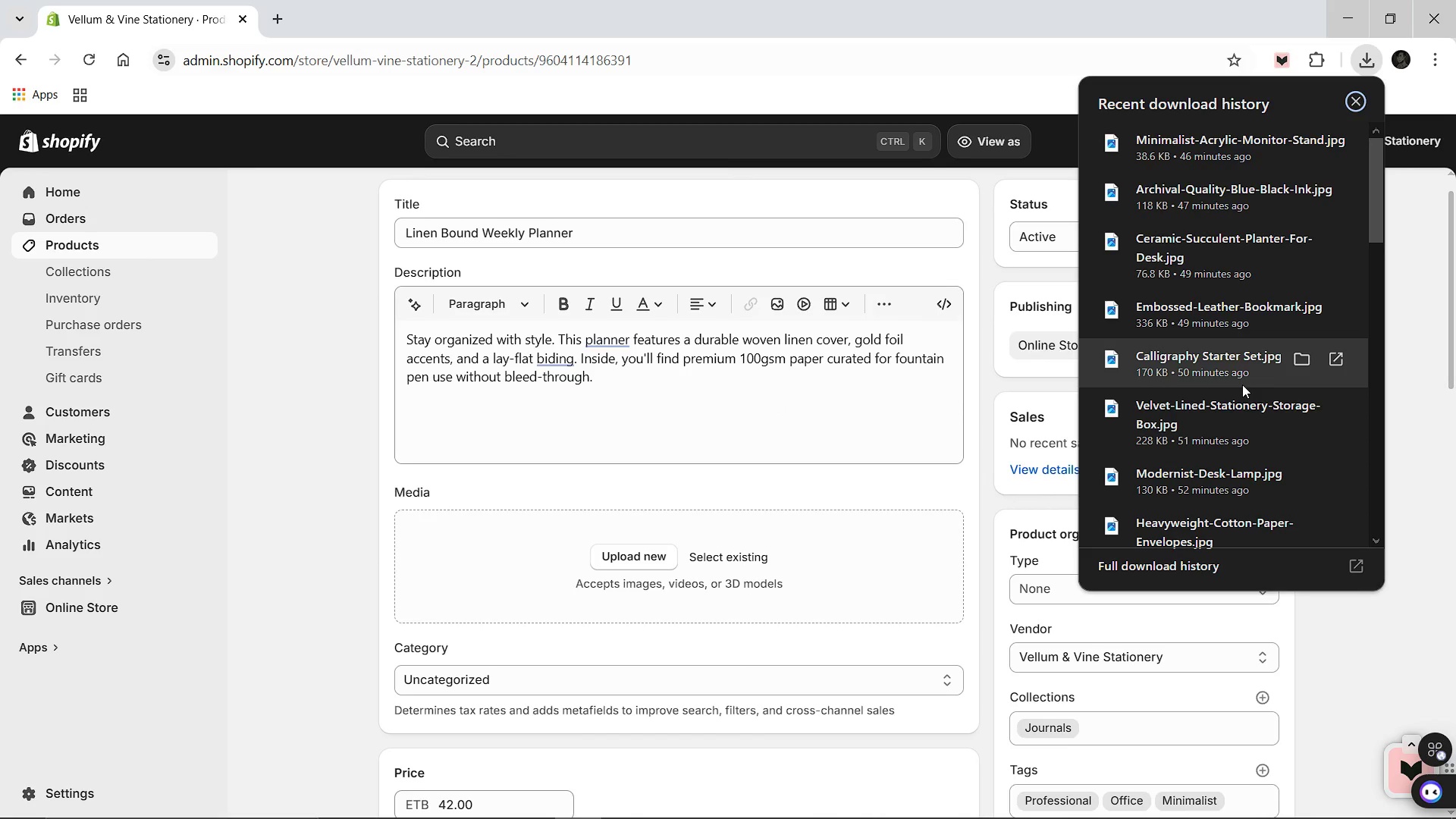 
scroll: coordinate [1231, 403], scroll_direction: down, amount: 2.0
 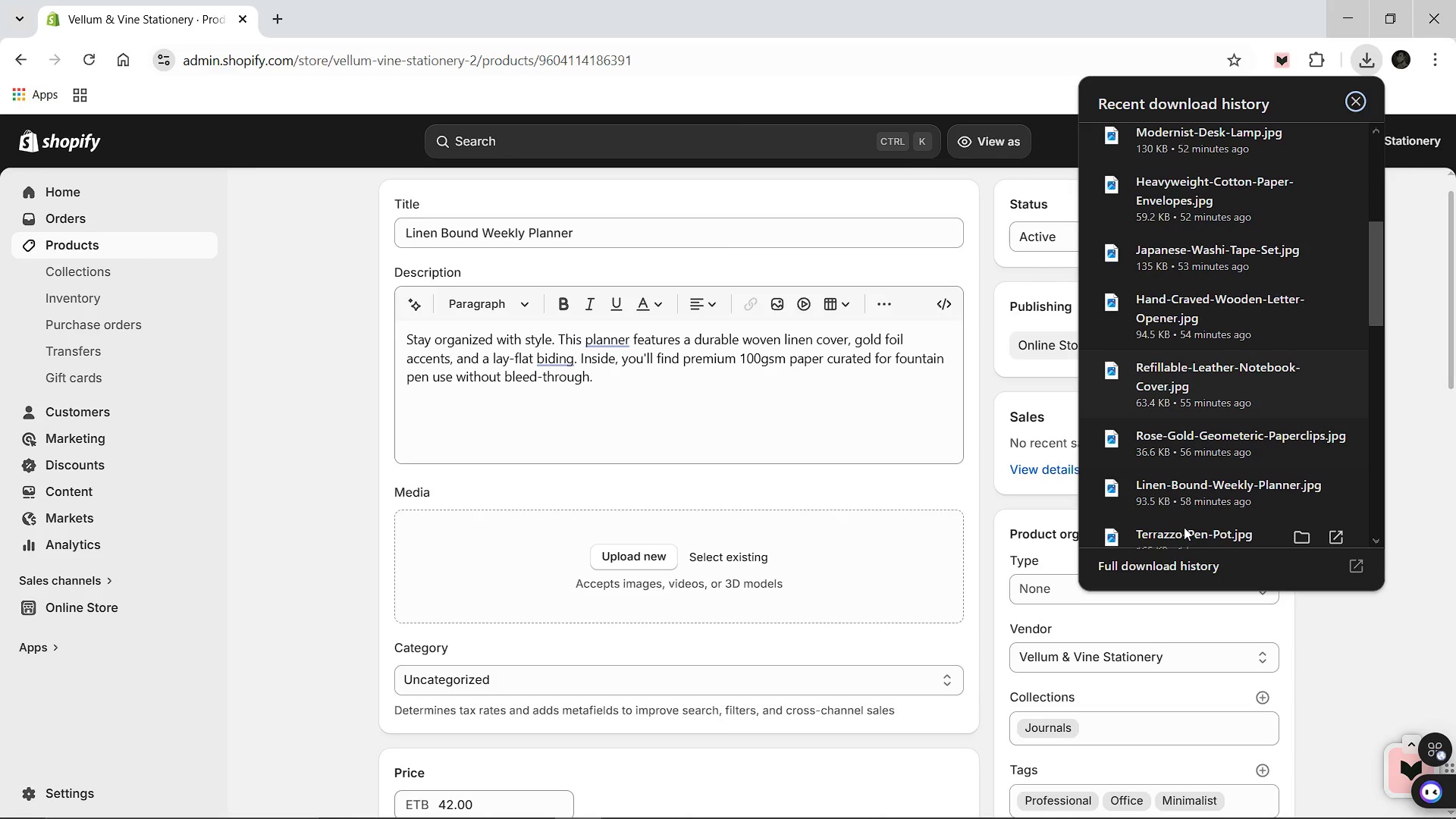 
left_click_drag(start_coordinate=[1180, 502], to_coordinate=[858, 525])
 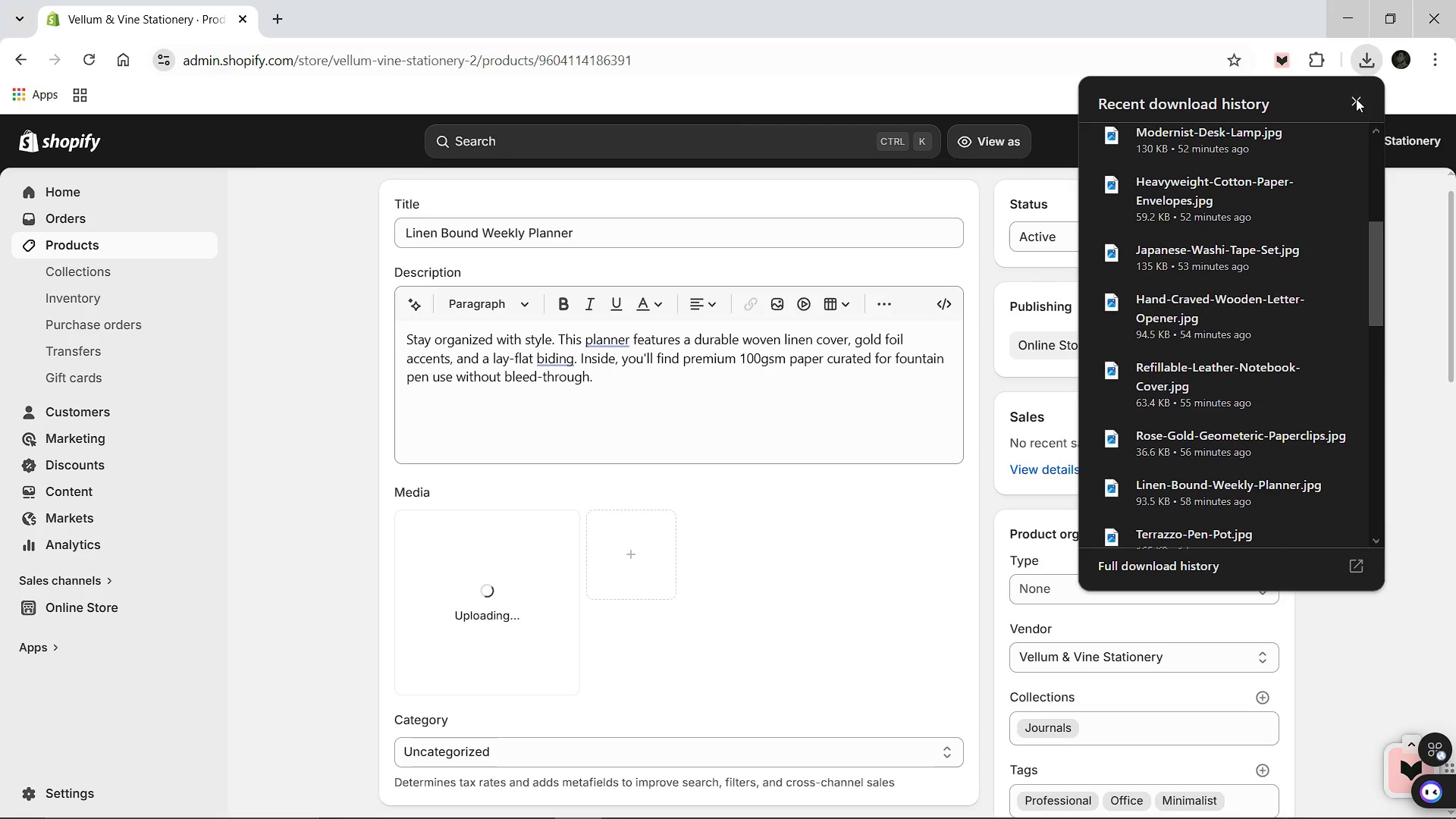 
left_click([1356, 103])
 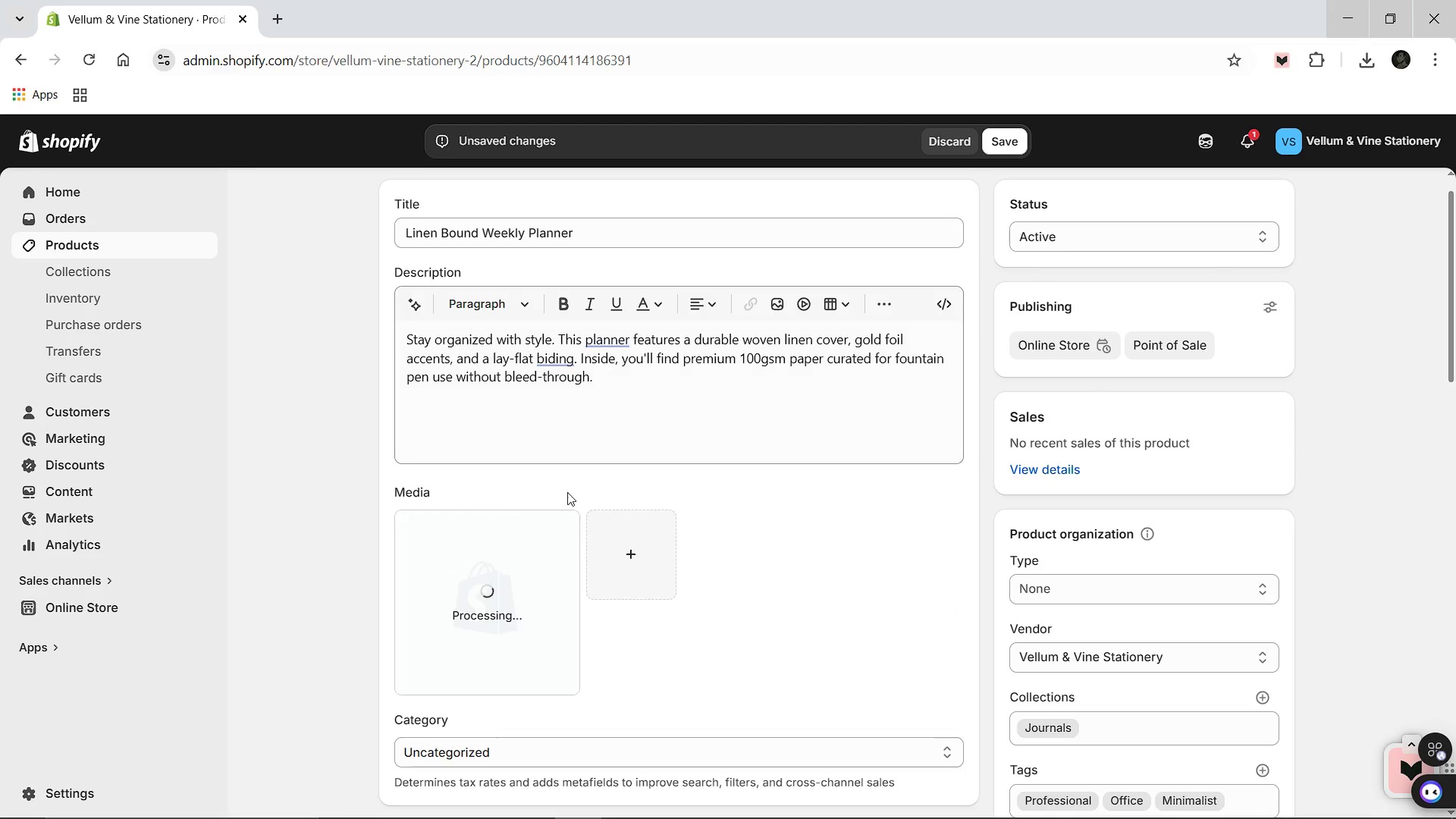 
wait(6.14)
 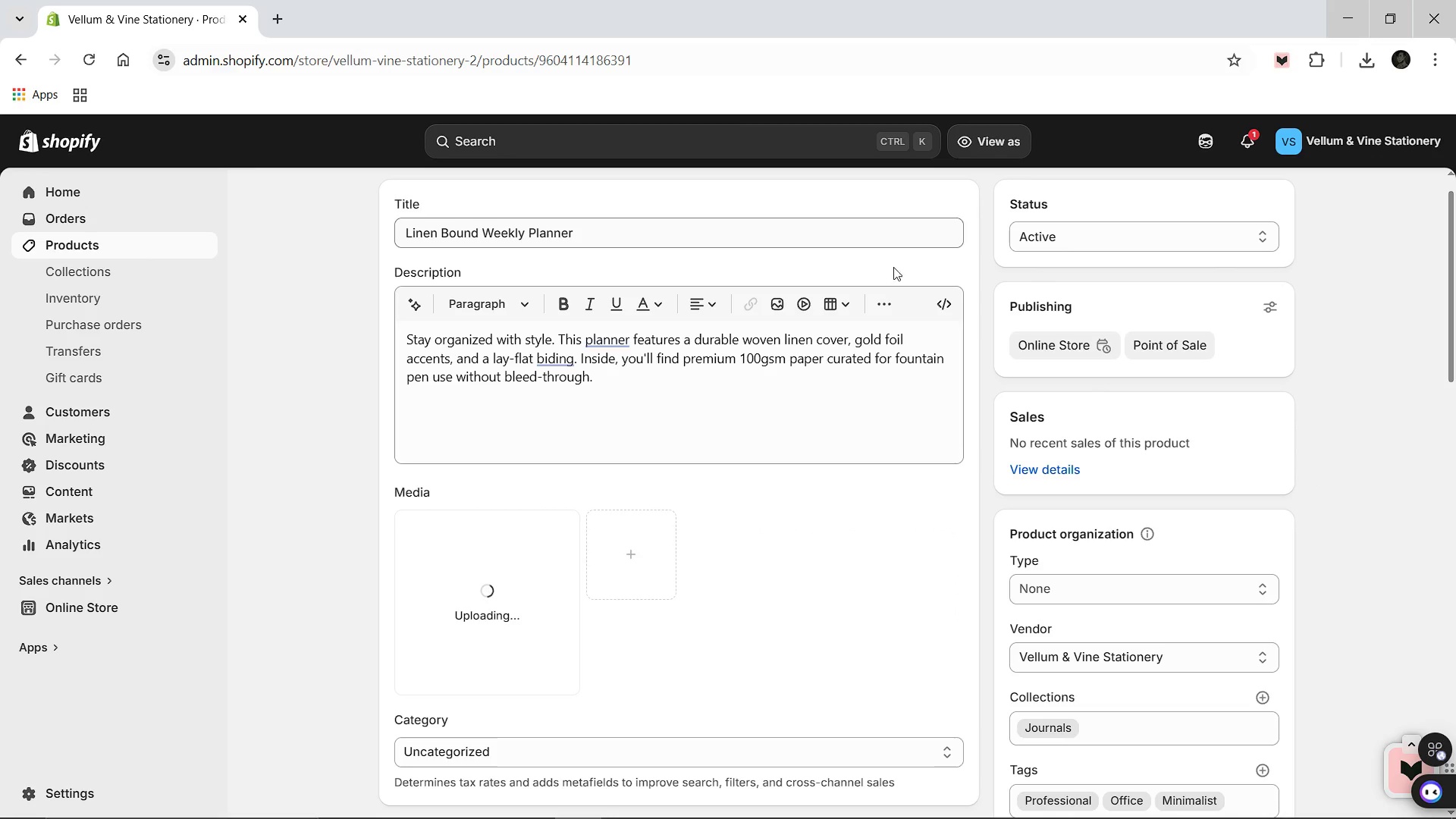 
scroll: coordinate [673, 337], scroll_direction: down, amount: 1.0
 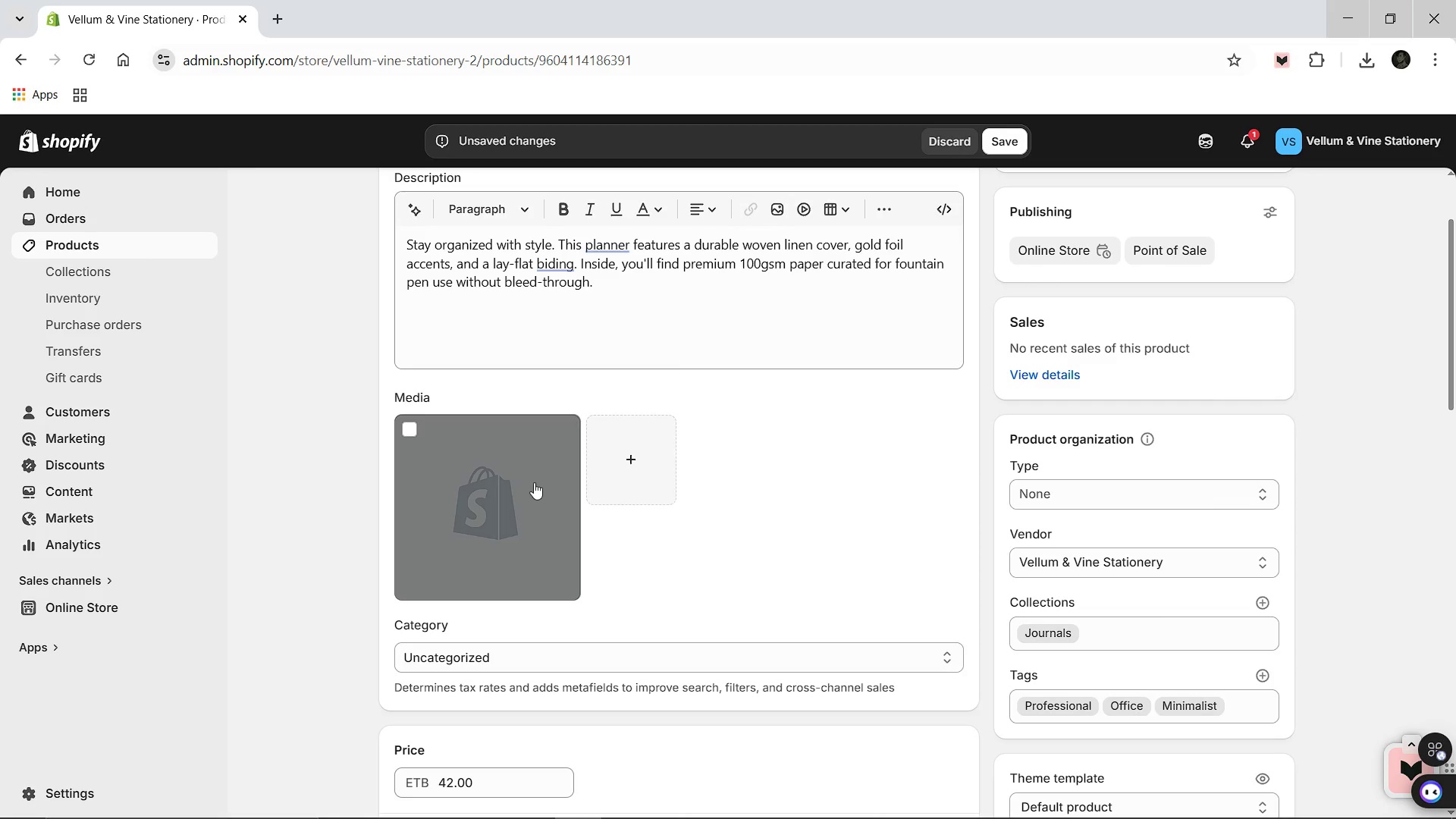 
left_click([534, 482])
 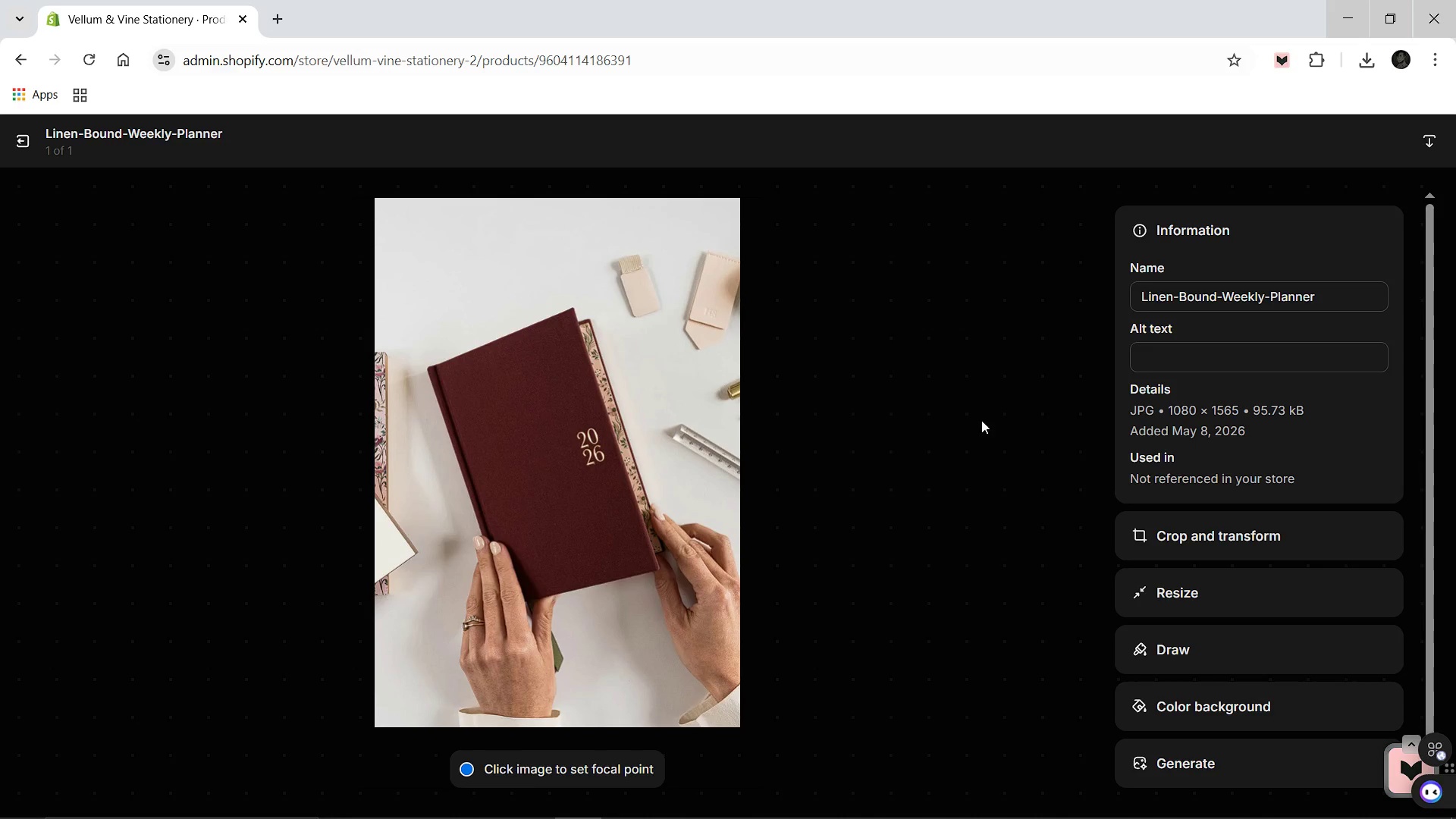 
left_click([1166, 363])
 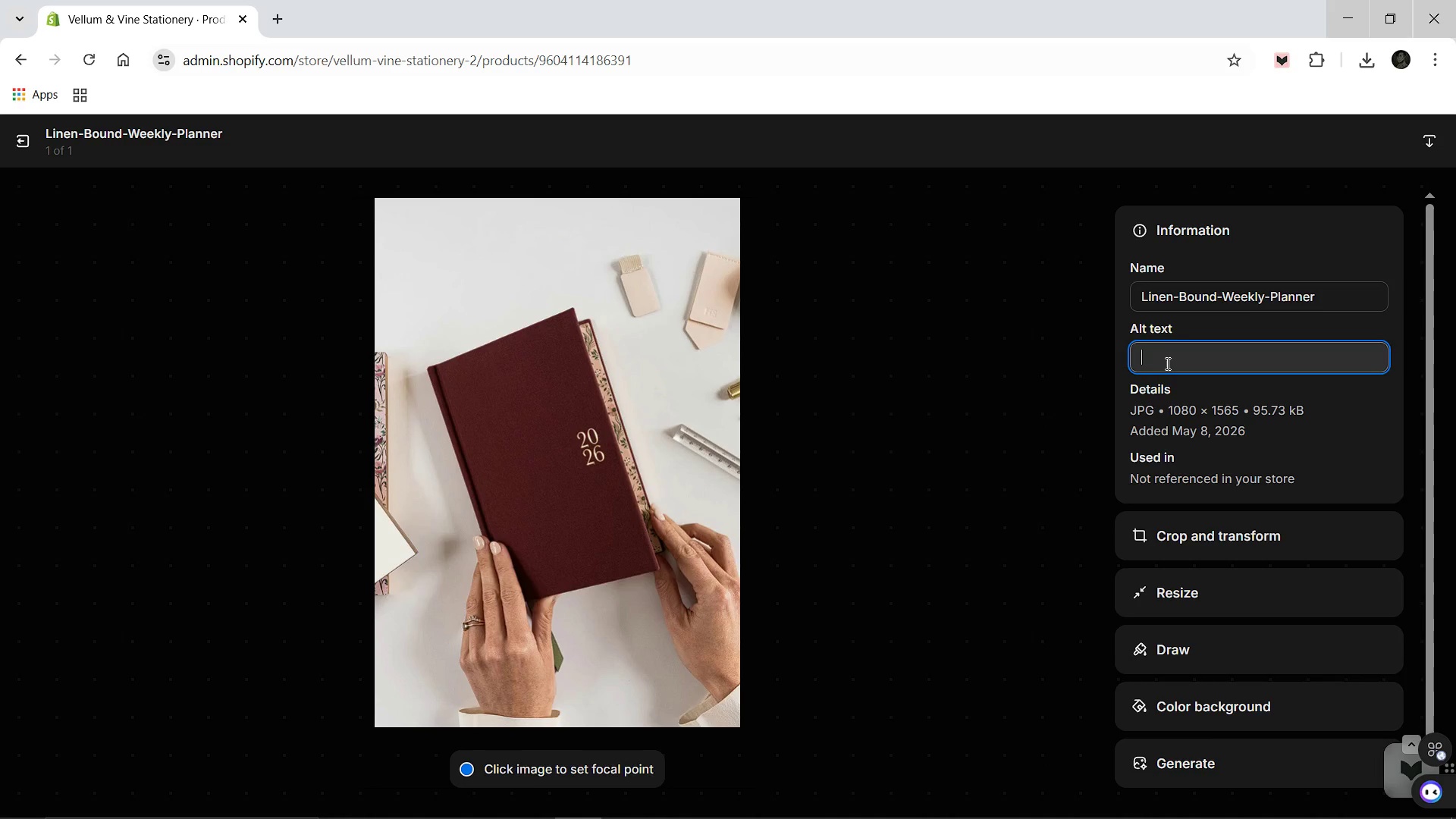 
wait(7.67)
 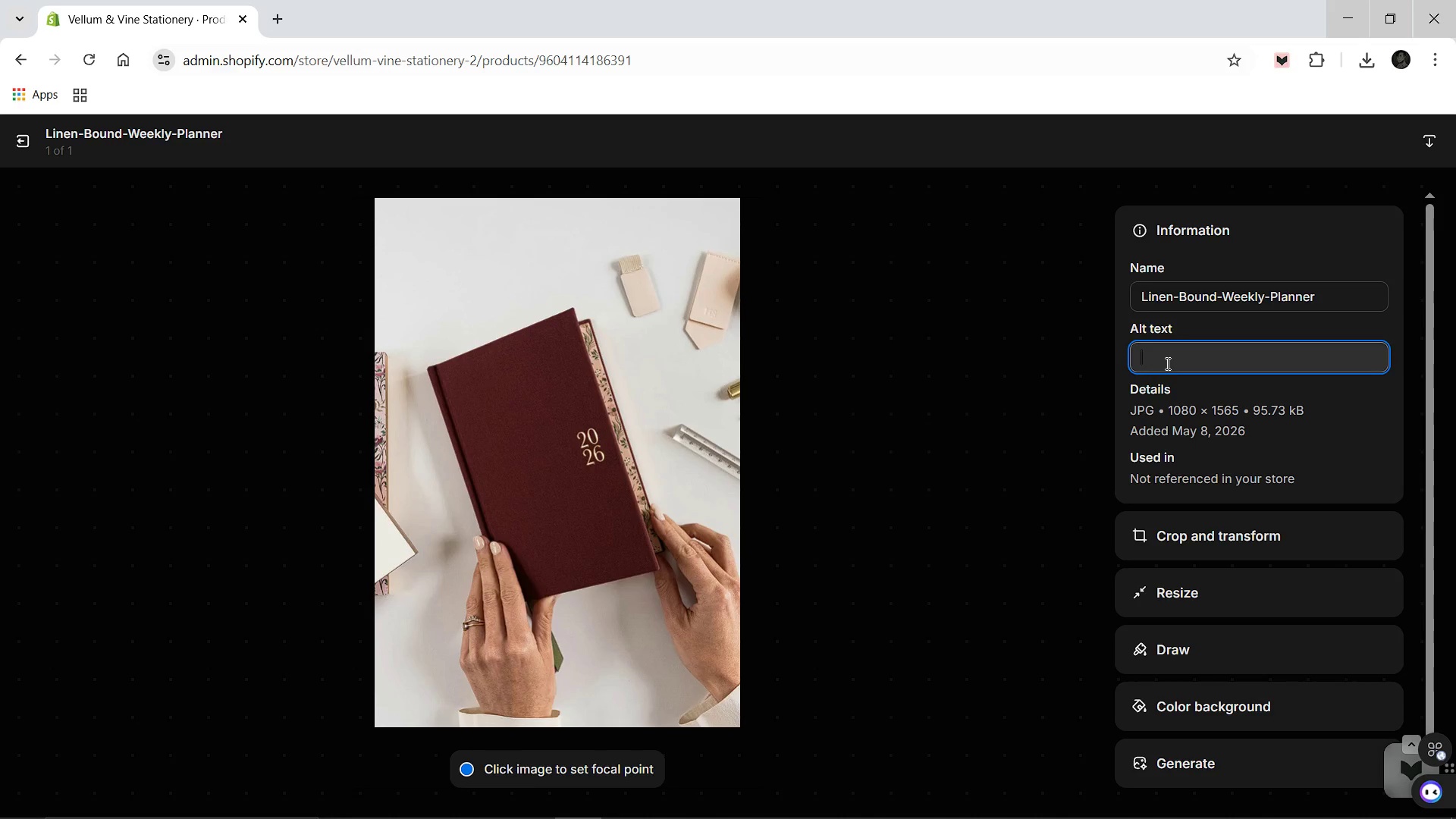 
type(Dark red linen )
key(Backspace)
type(covered weekly planner )
 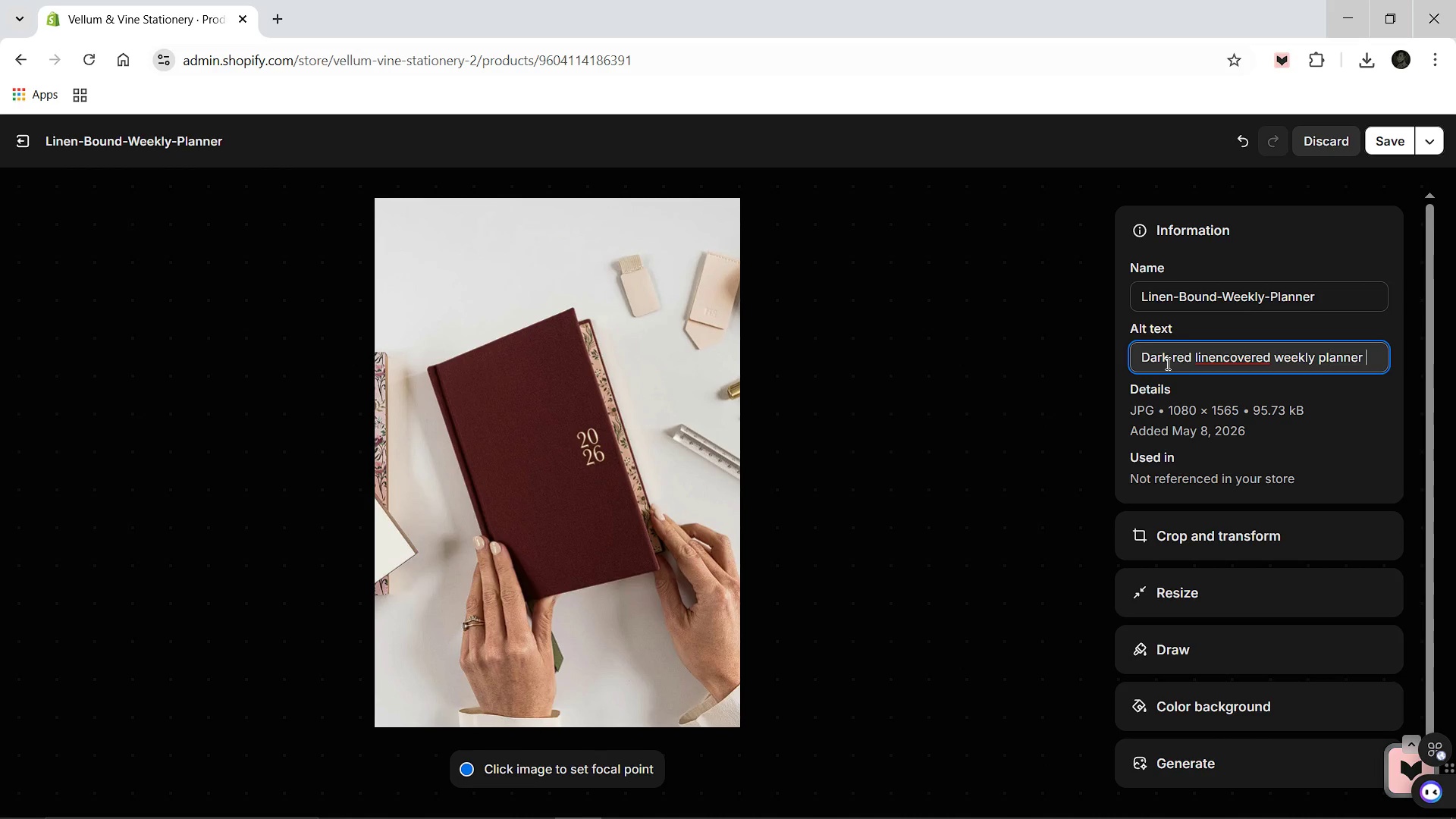 
wait(6.05)
 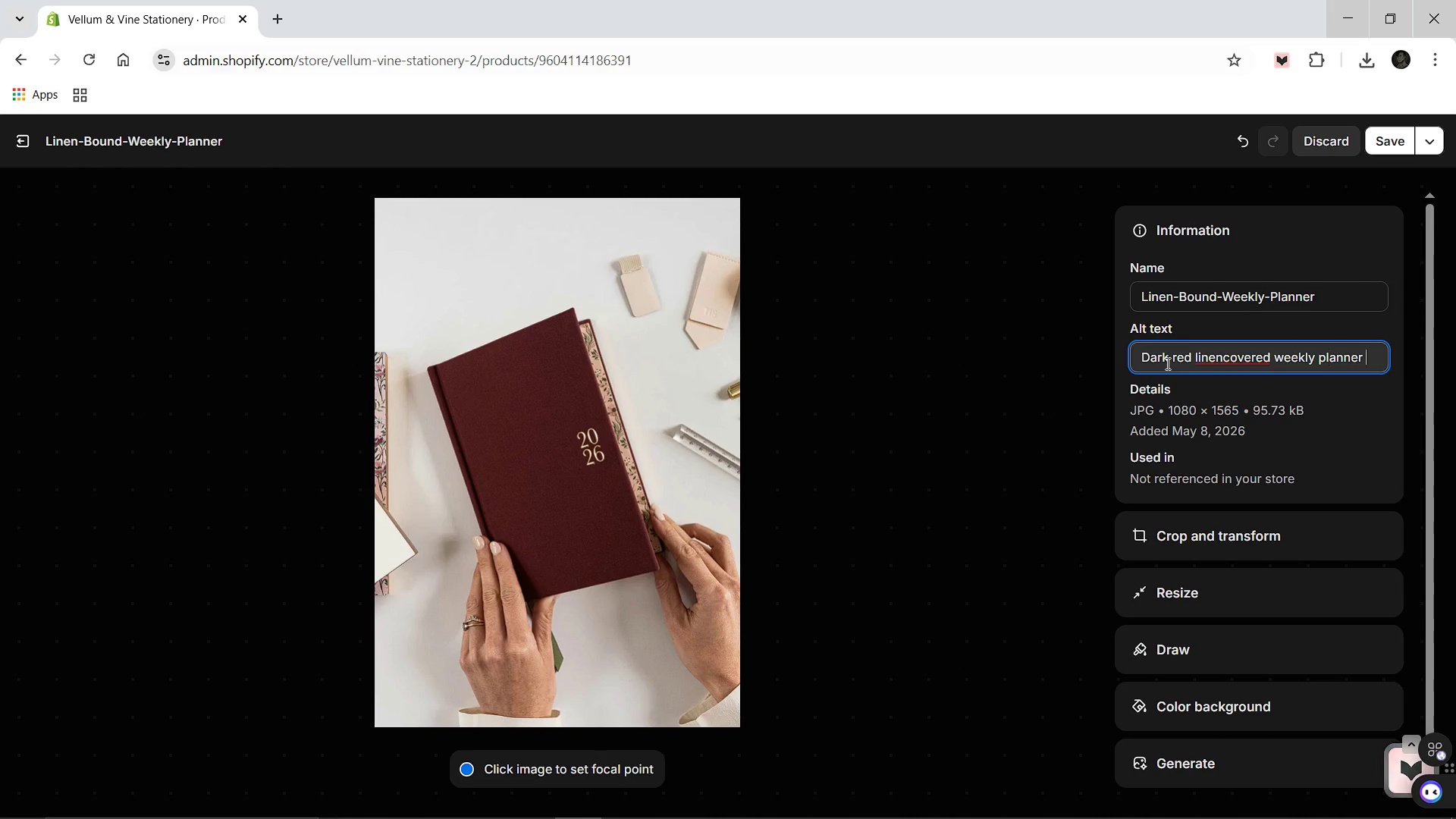 
left_click([1222, 354])
 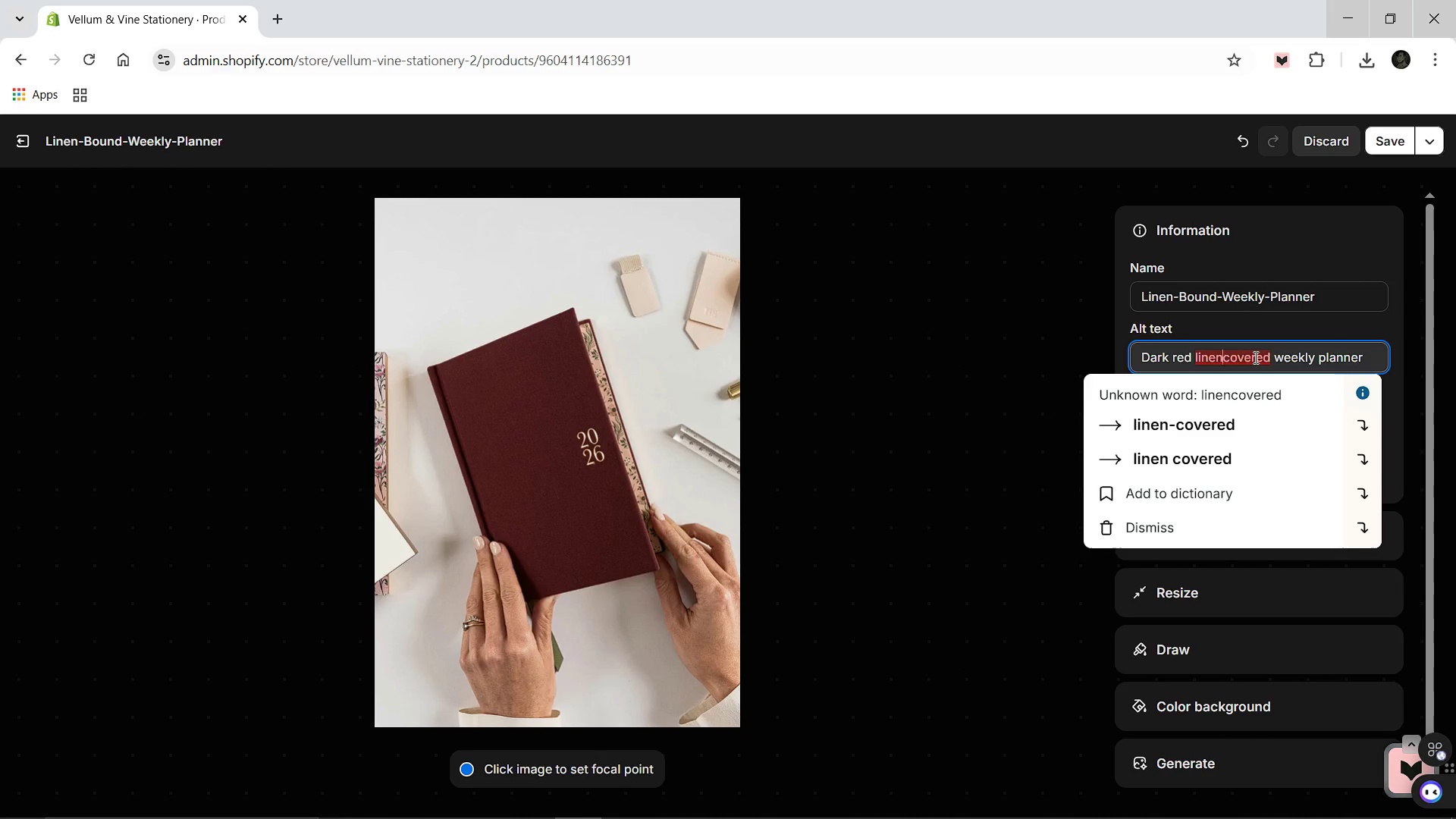 
key(Minus)
 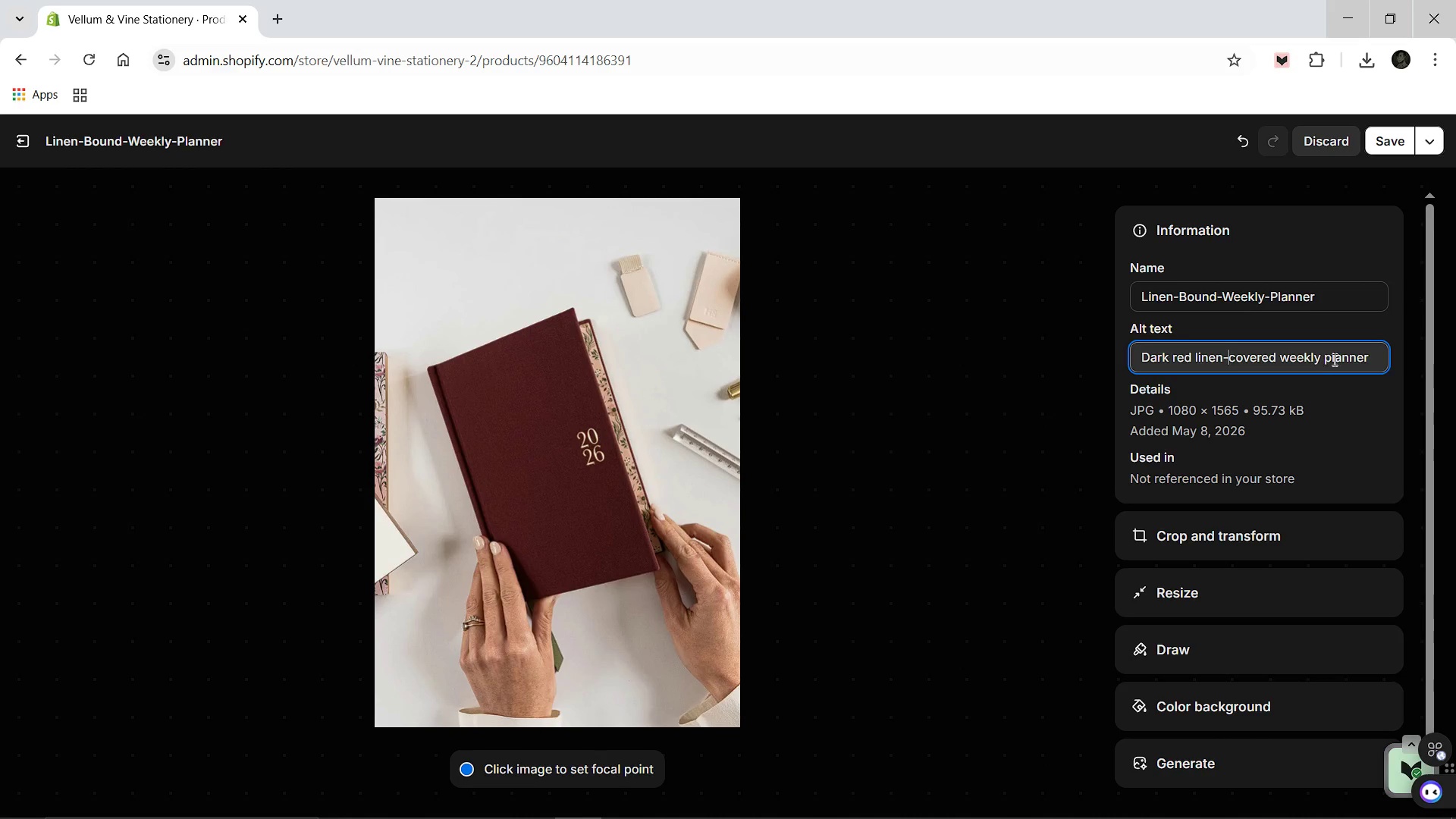 
left_click([1335, 359])
 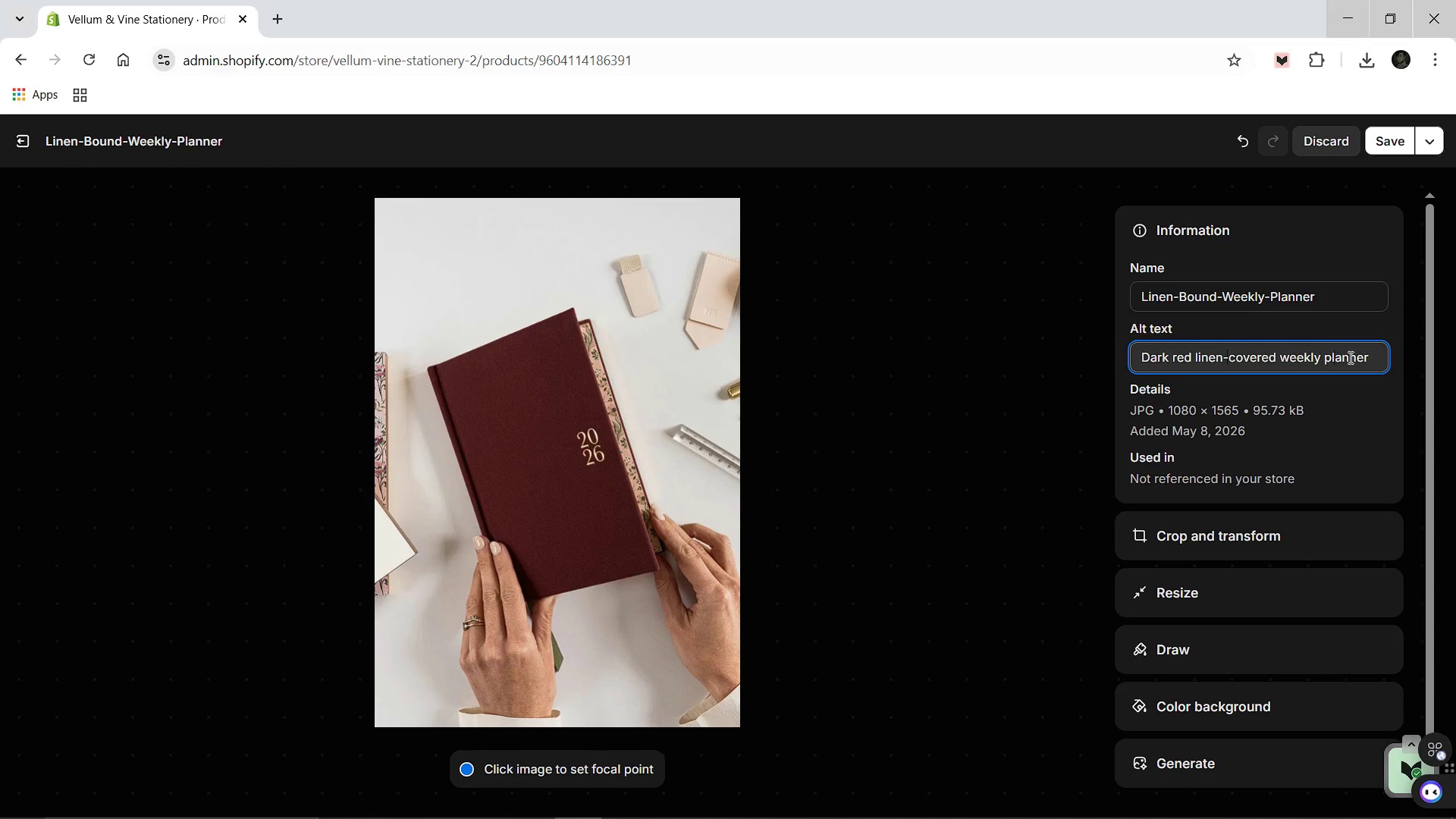 
left_click([1349, 357])
 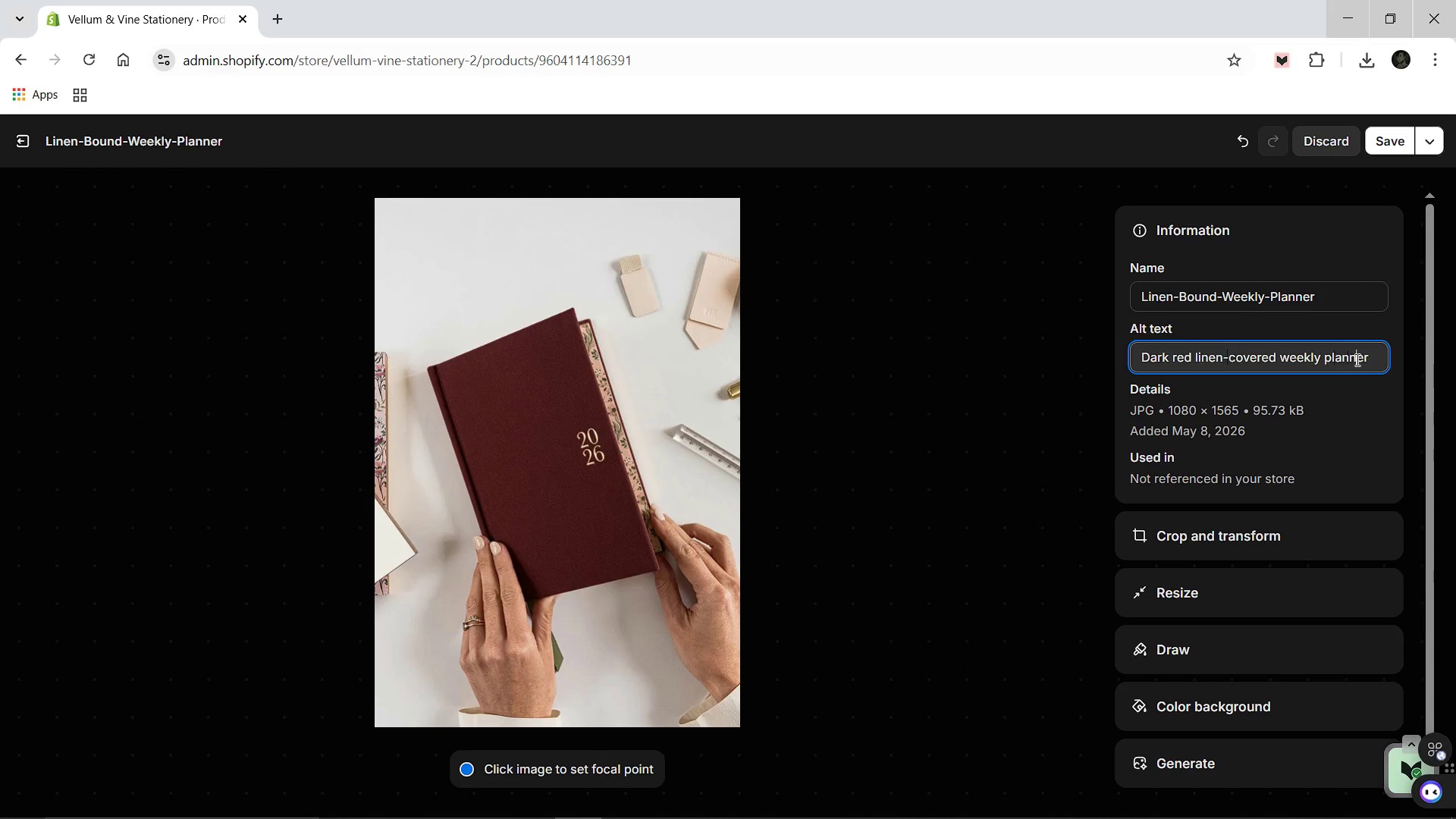 
left_click([1356, 359])
 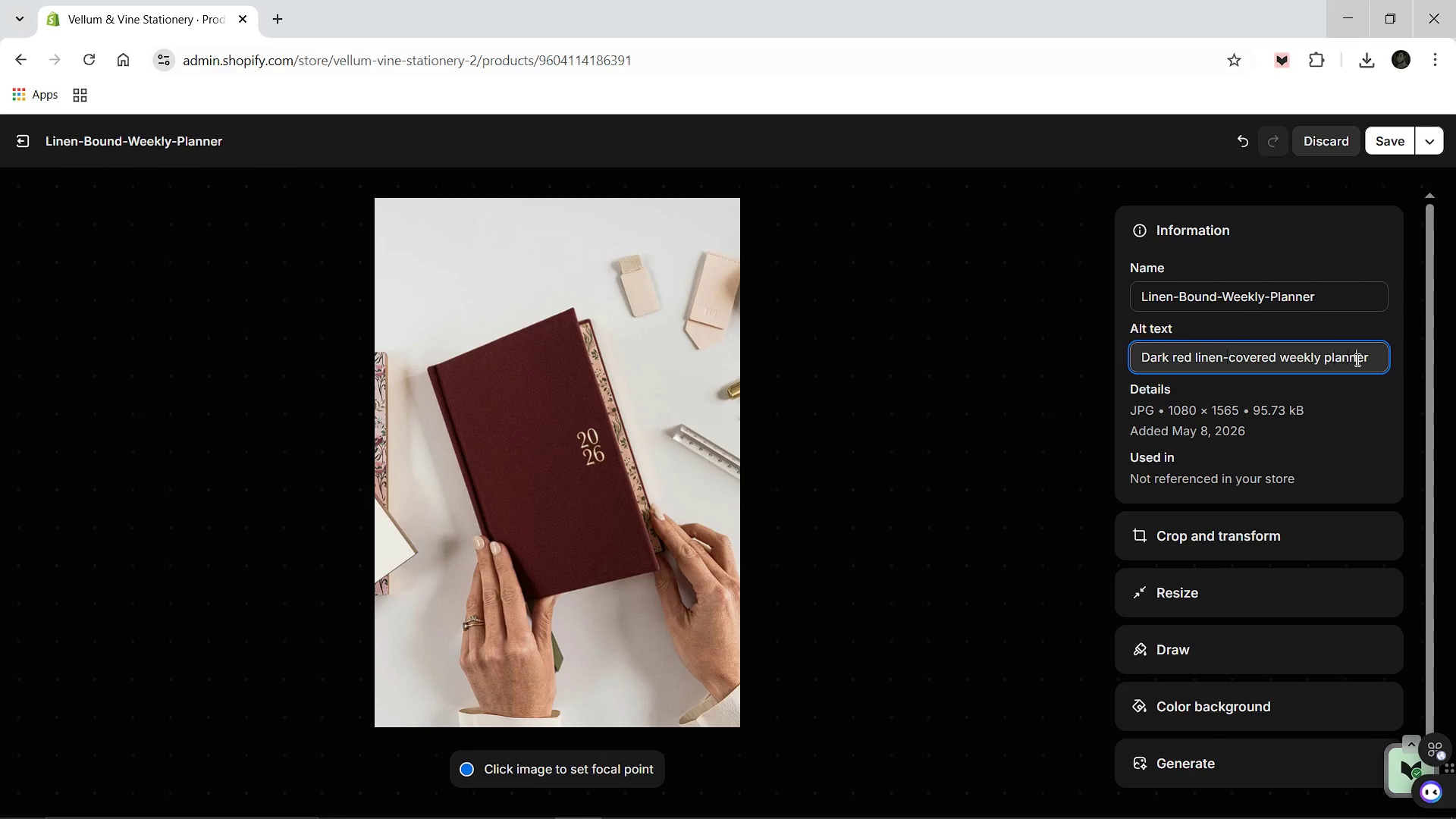 
key(ArrowRight)
 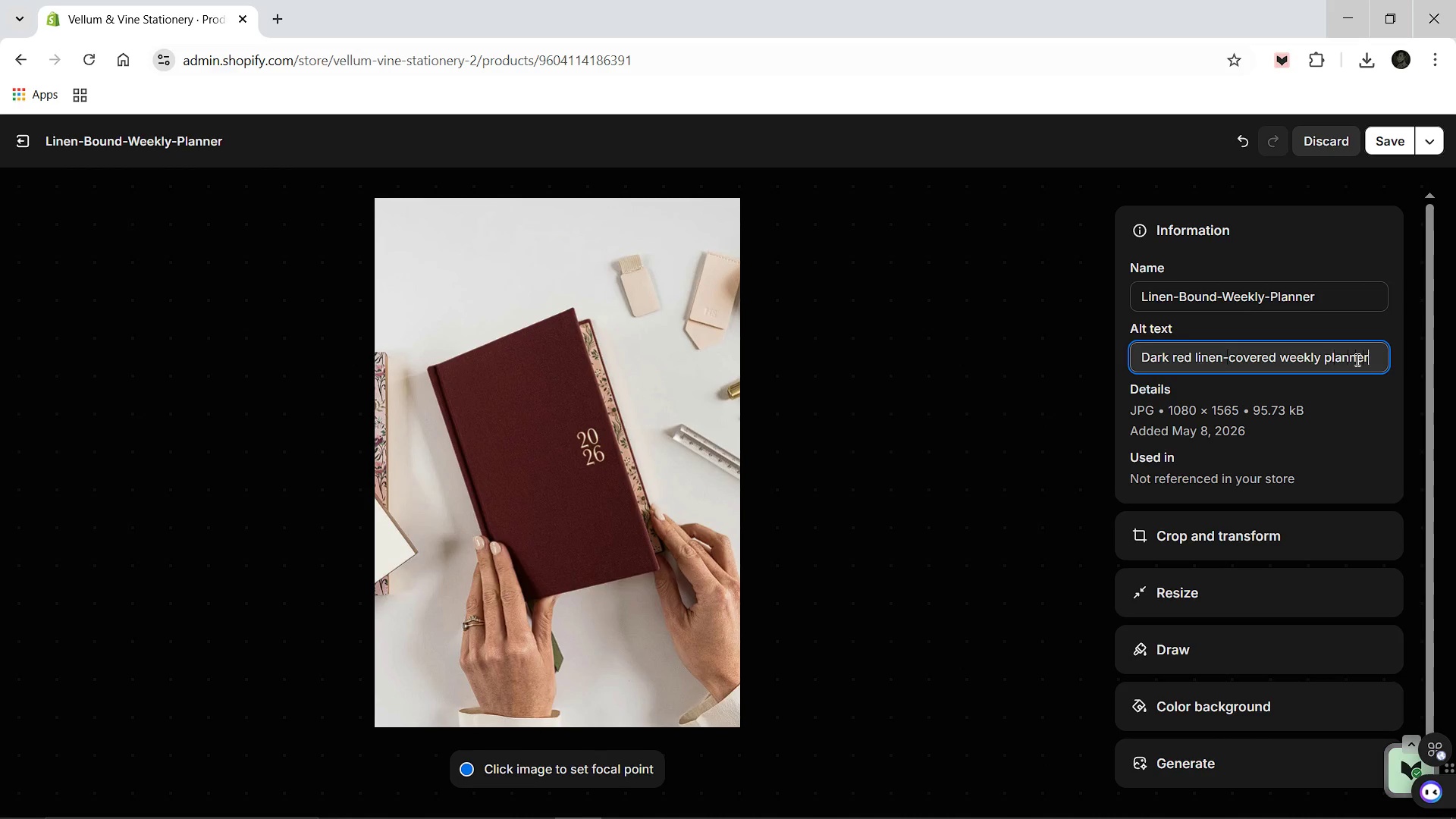 
key(ArrowRight)
 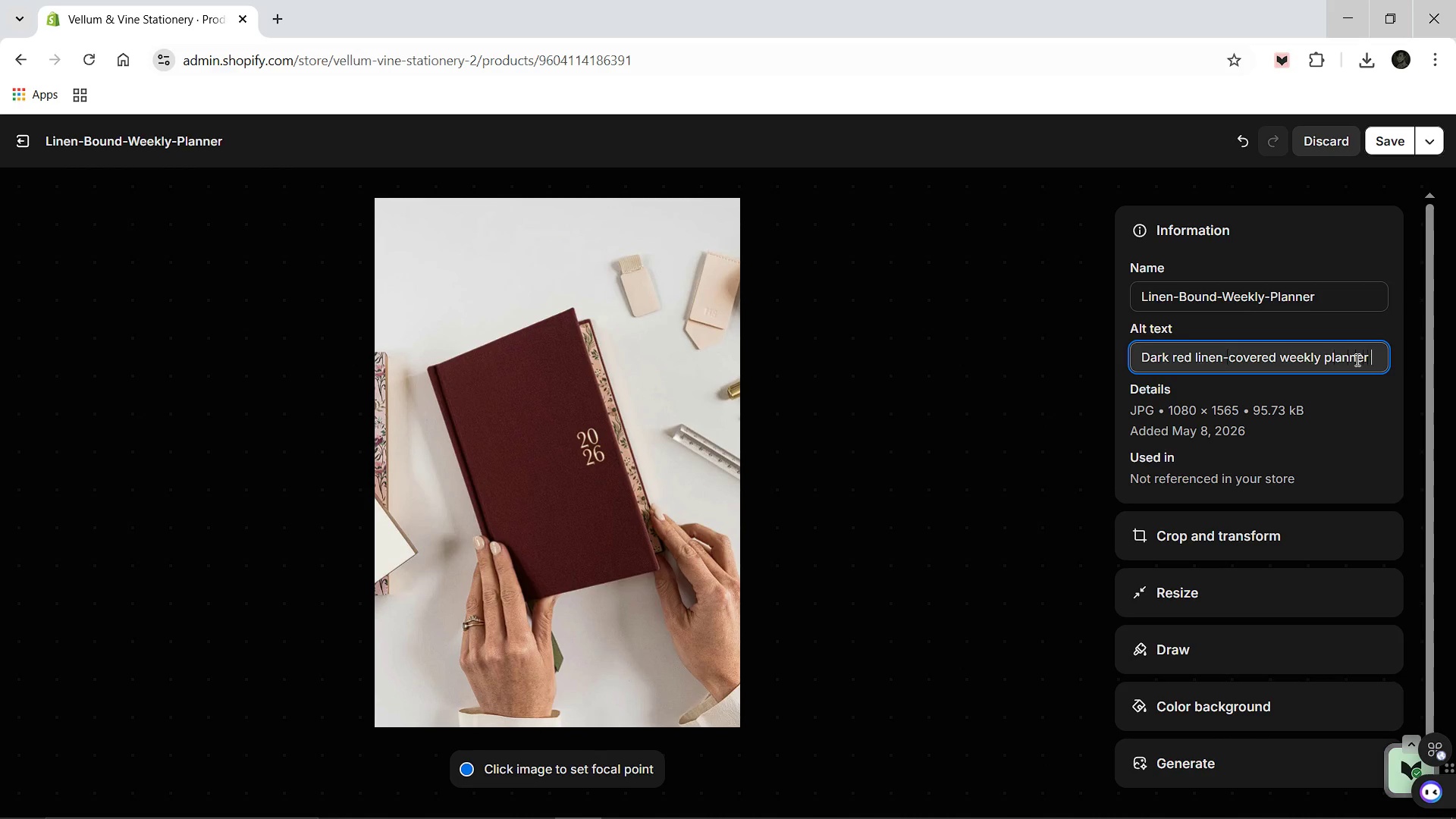 
key(ArrowRight)
 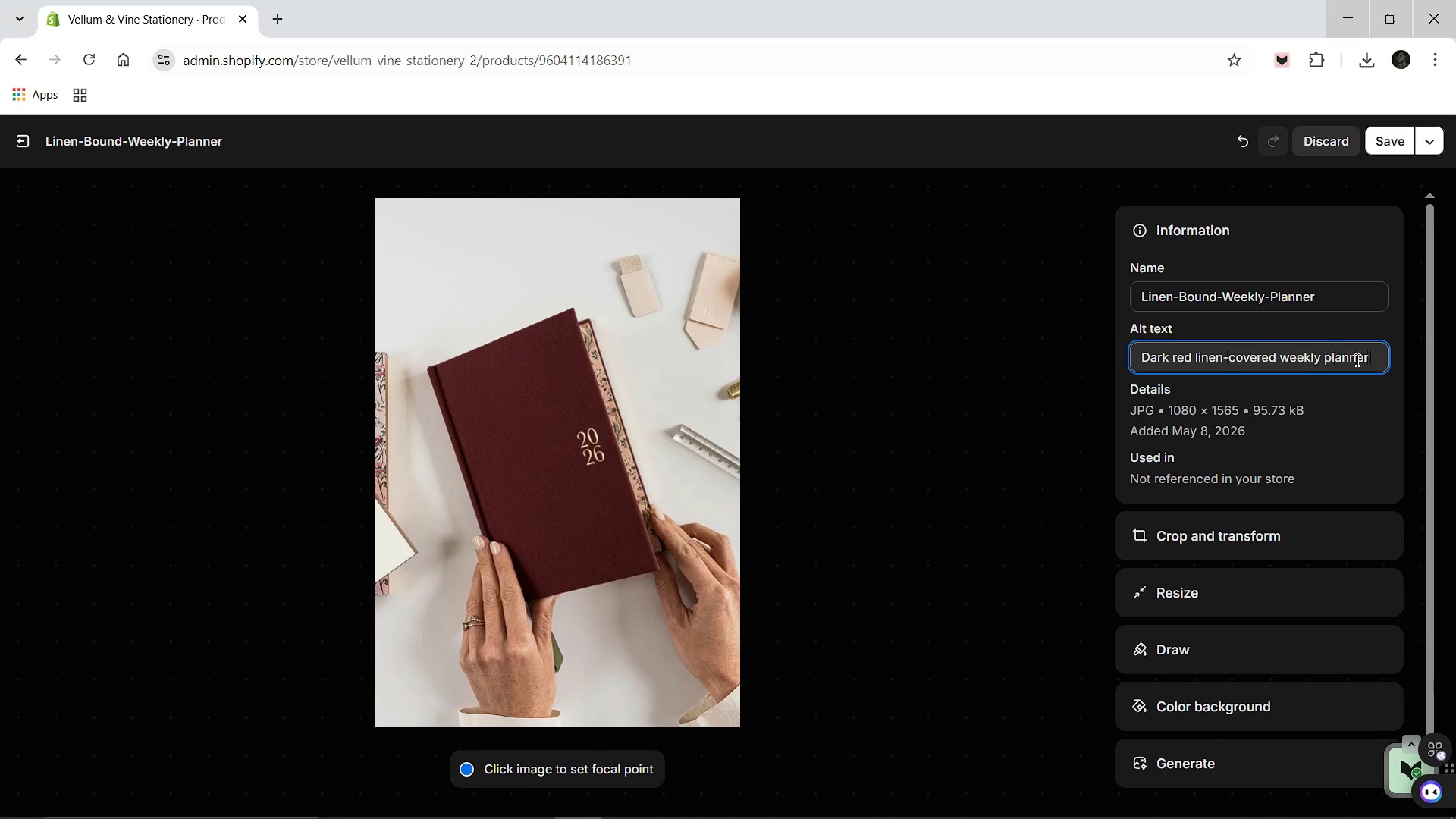 
type( )
key(Backspace)
type(showing a clean, minimalist laypo)
key(Backspace)
key(Backspace)
type(out.)
 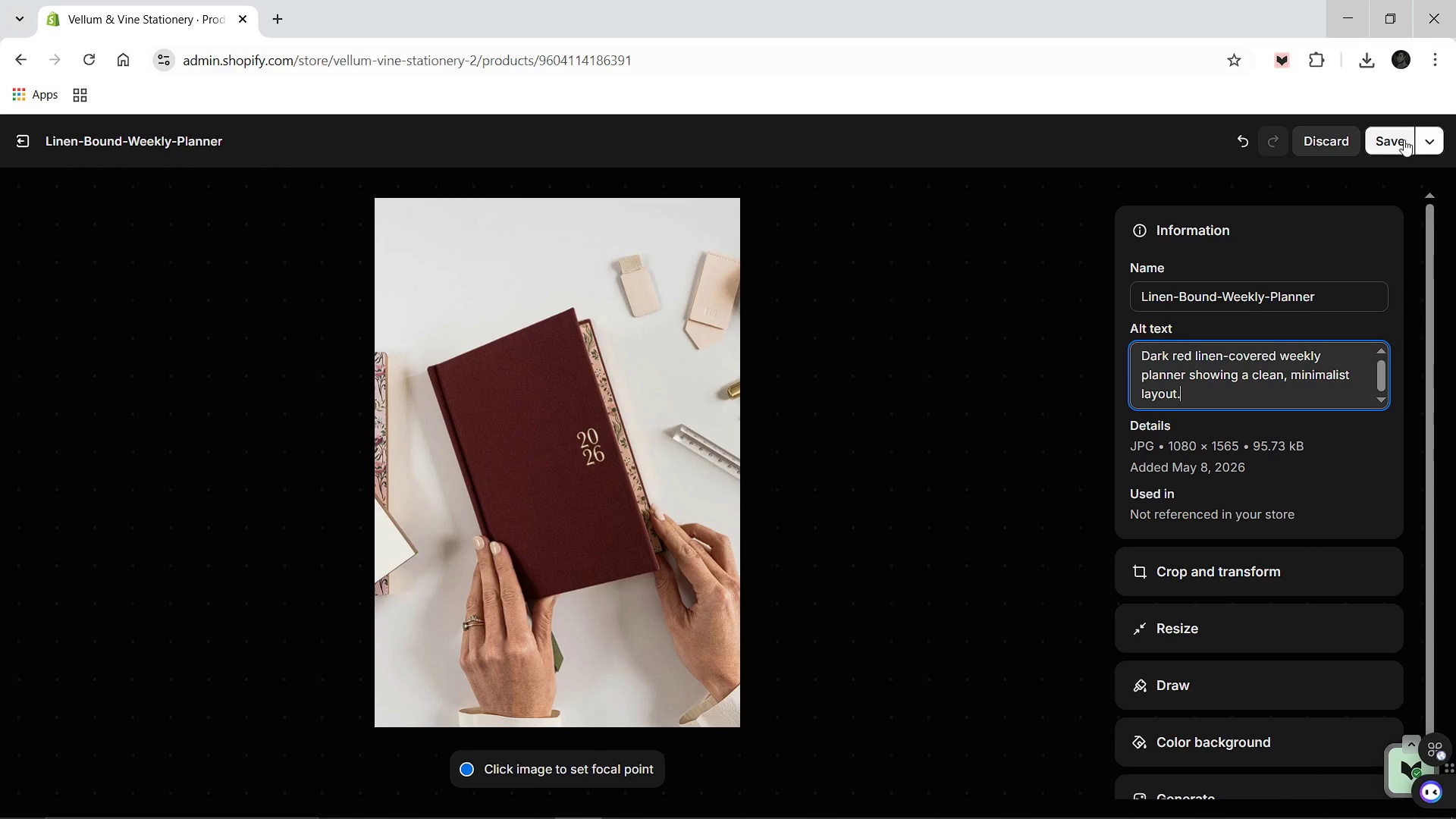 
left_click([1392, 140])
 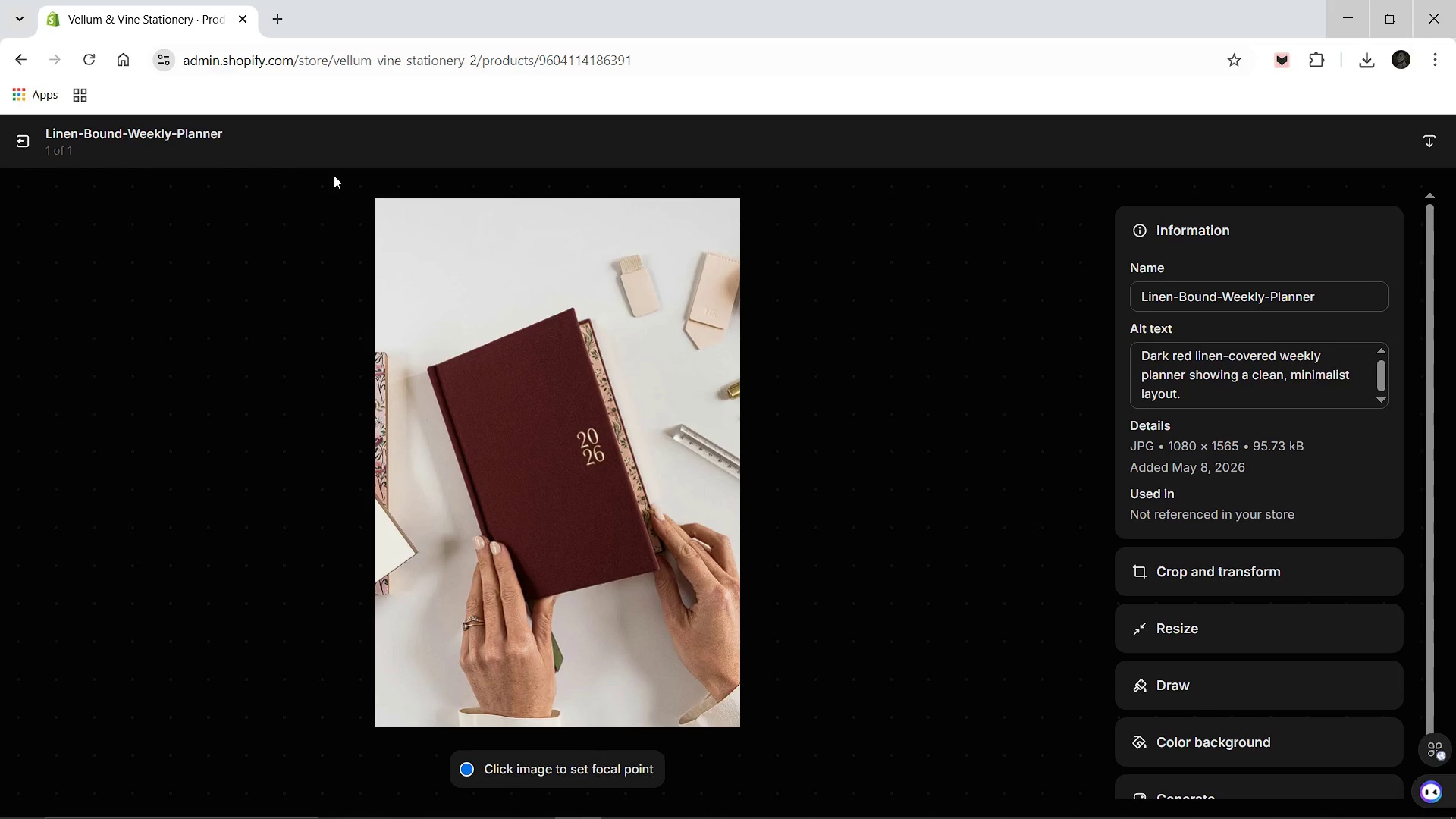 
wait(5.17)
 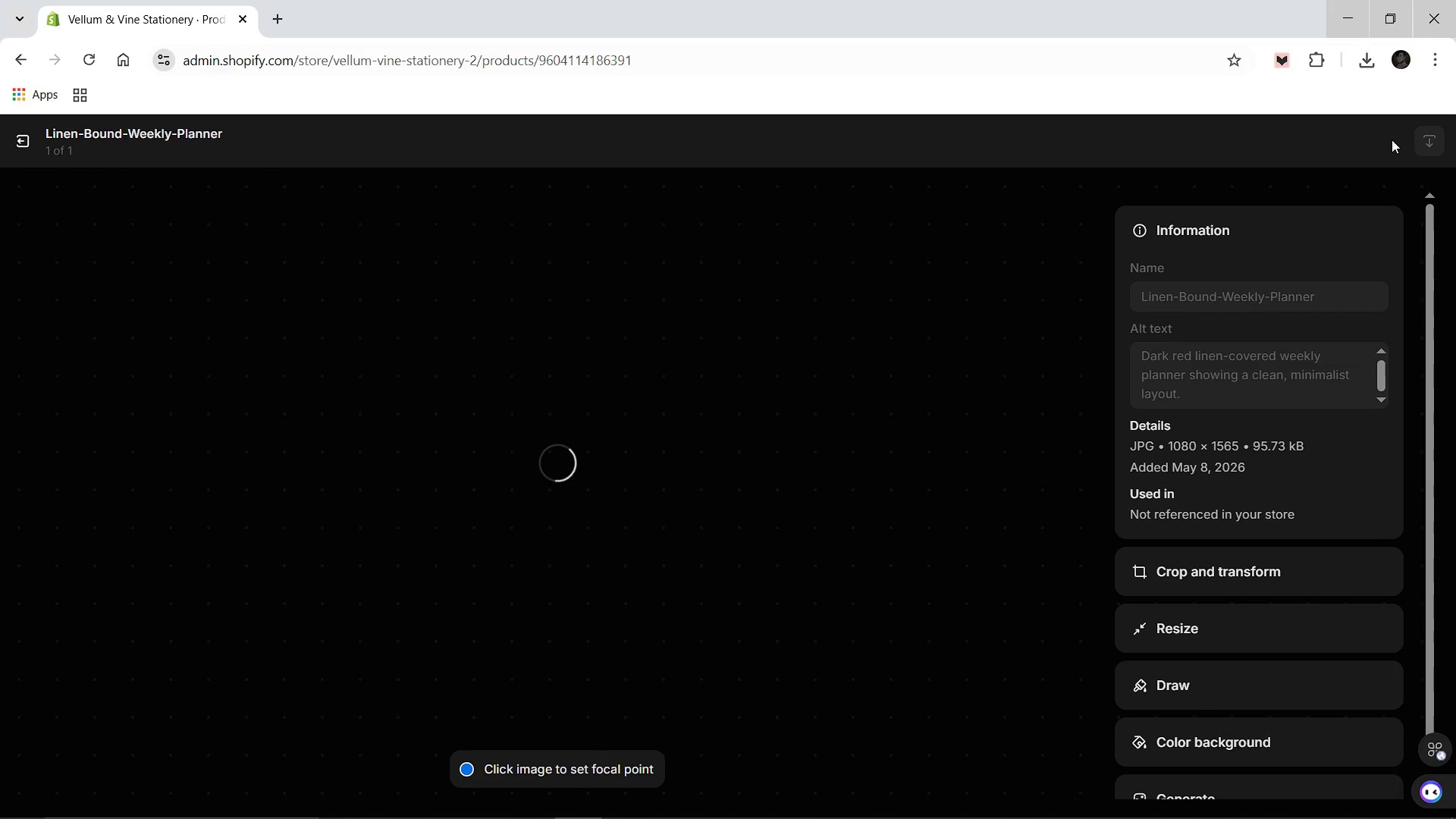 
left_click([12, 140])
 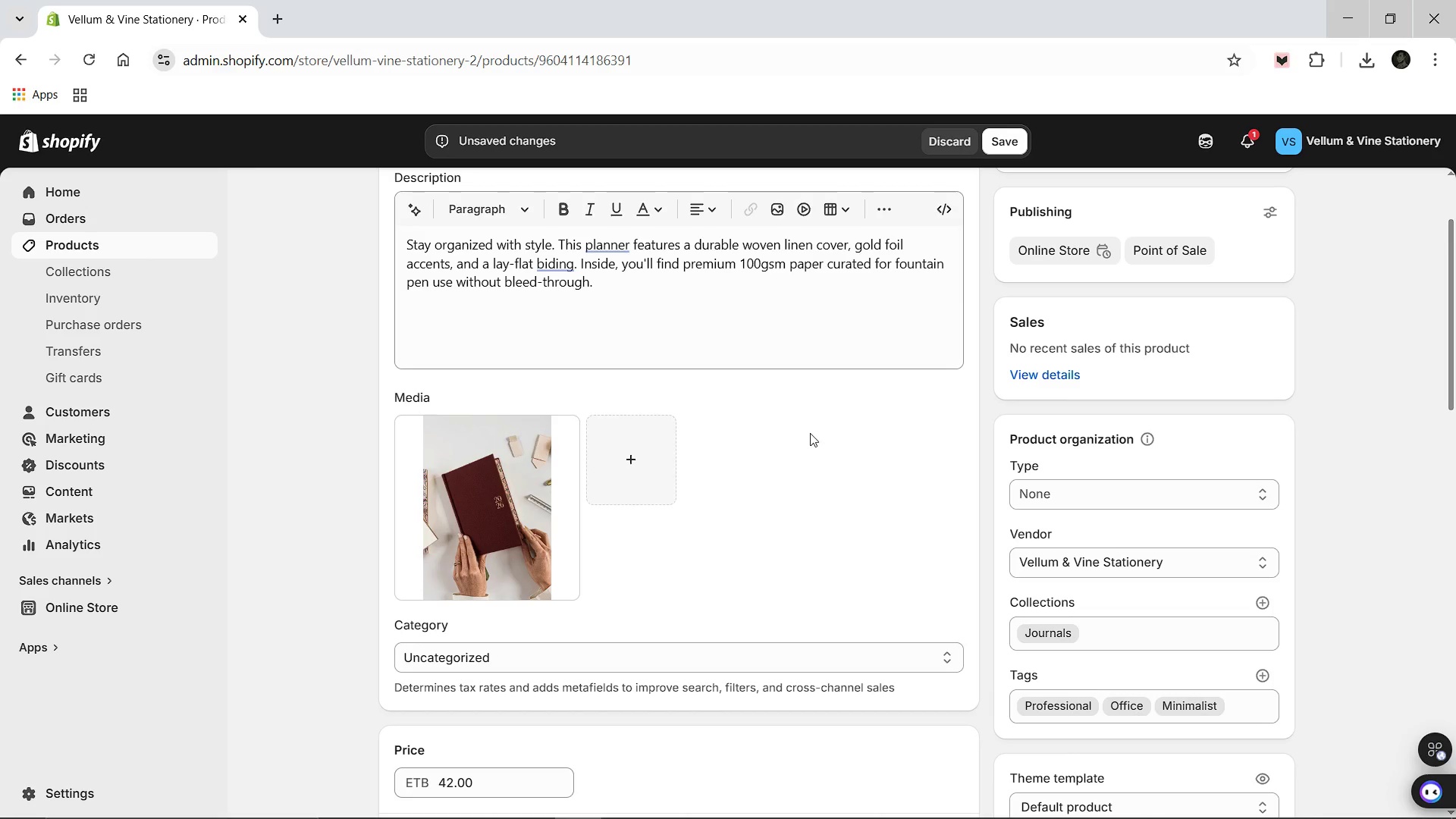 
scroll: coordinate [811, 444], scroll_direction: up, amount: 2.0
 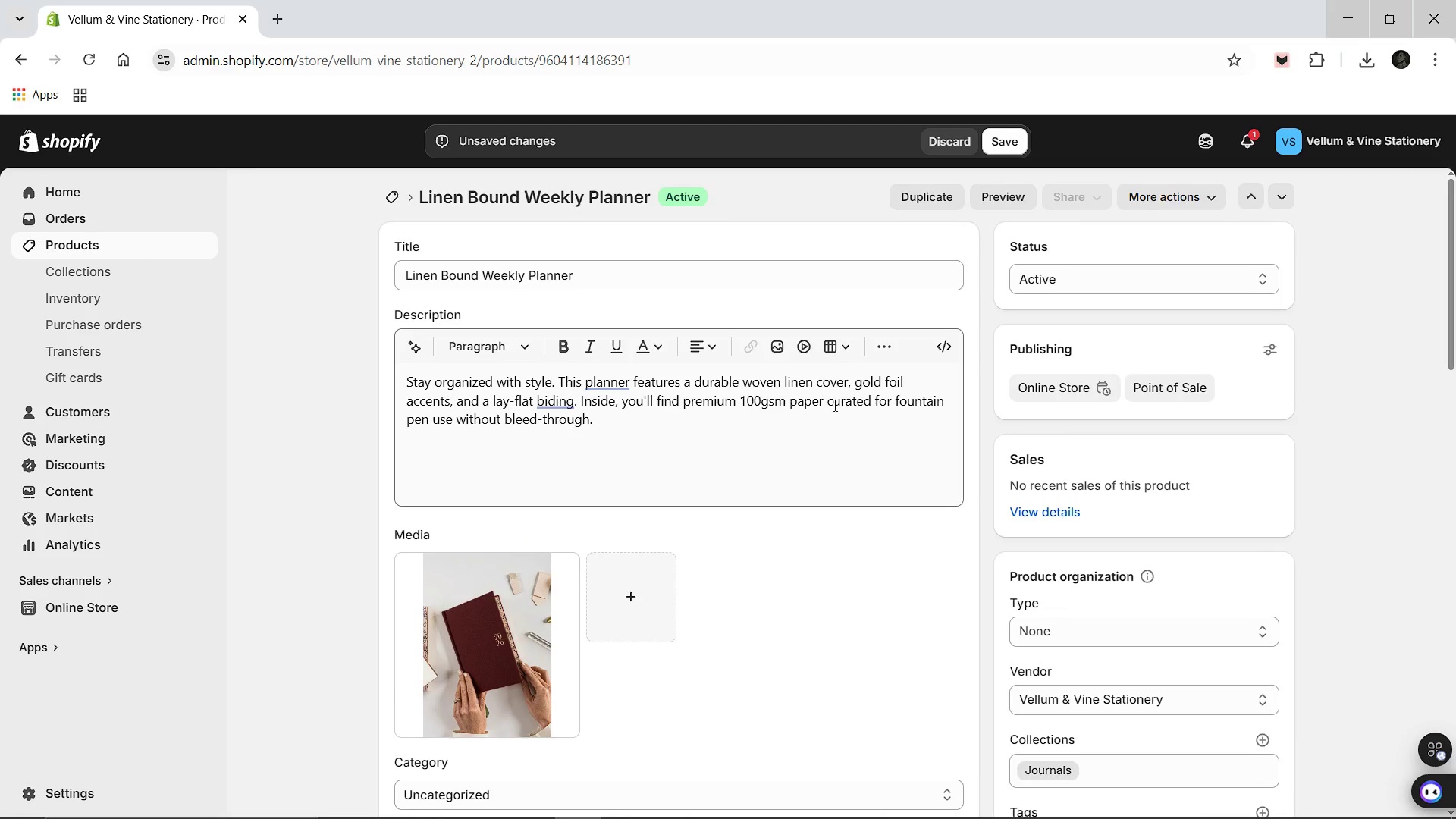 
scroll: coordinate [825, 418], scroll_direction: down, amount: 6.0
 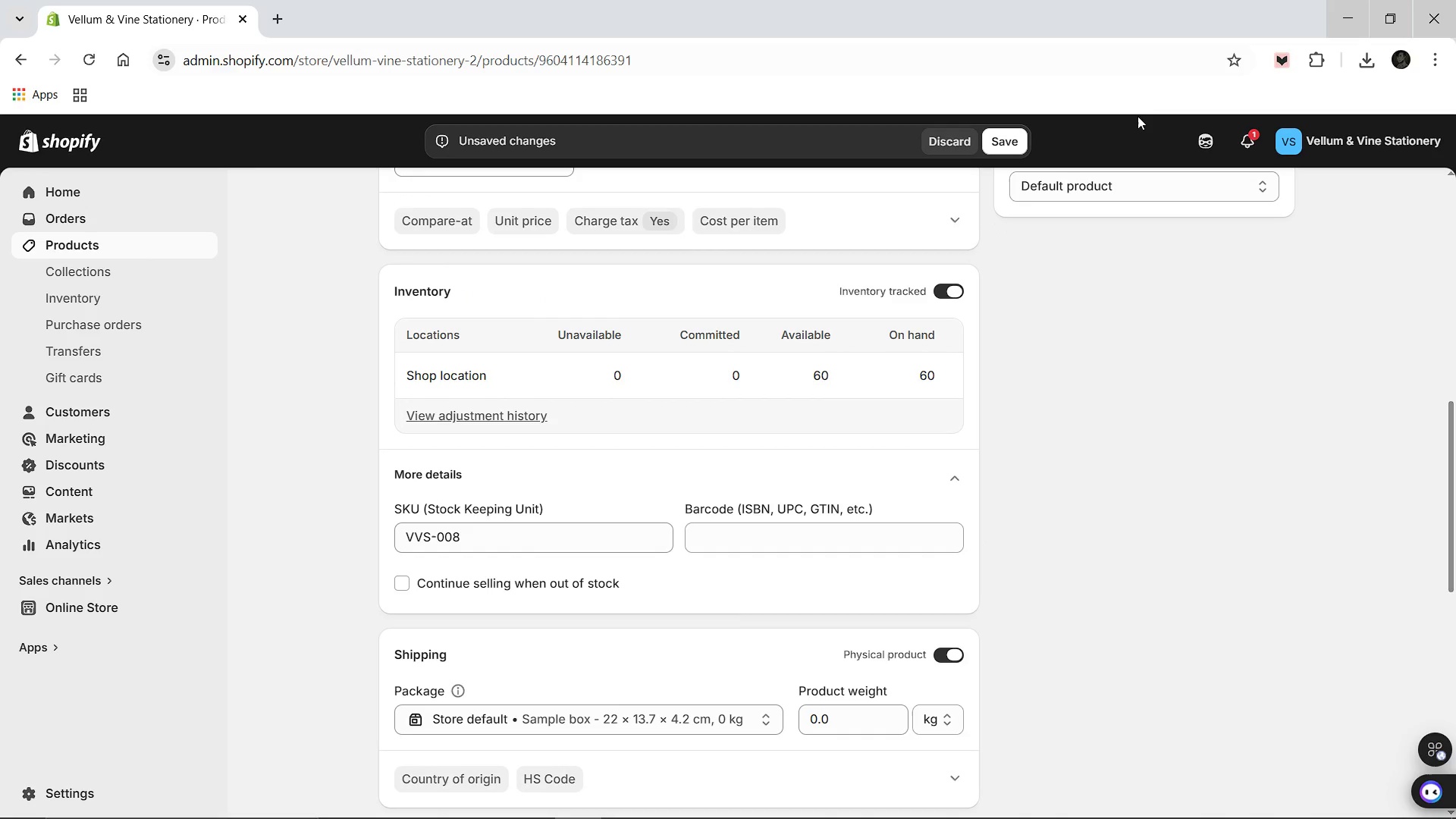 
left_click([991, 146])
 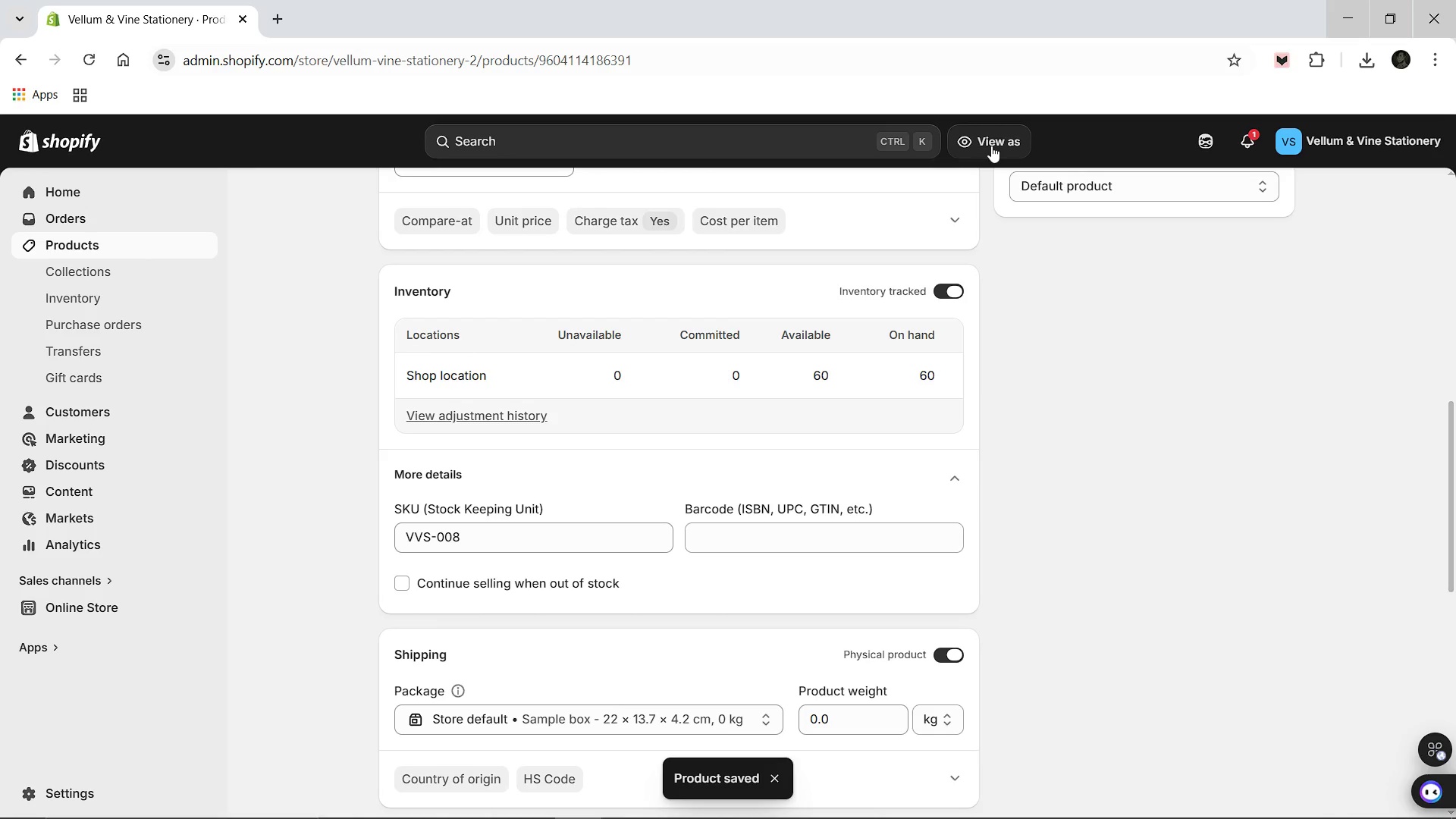 
wait(6.64)
 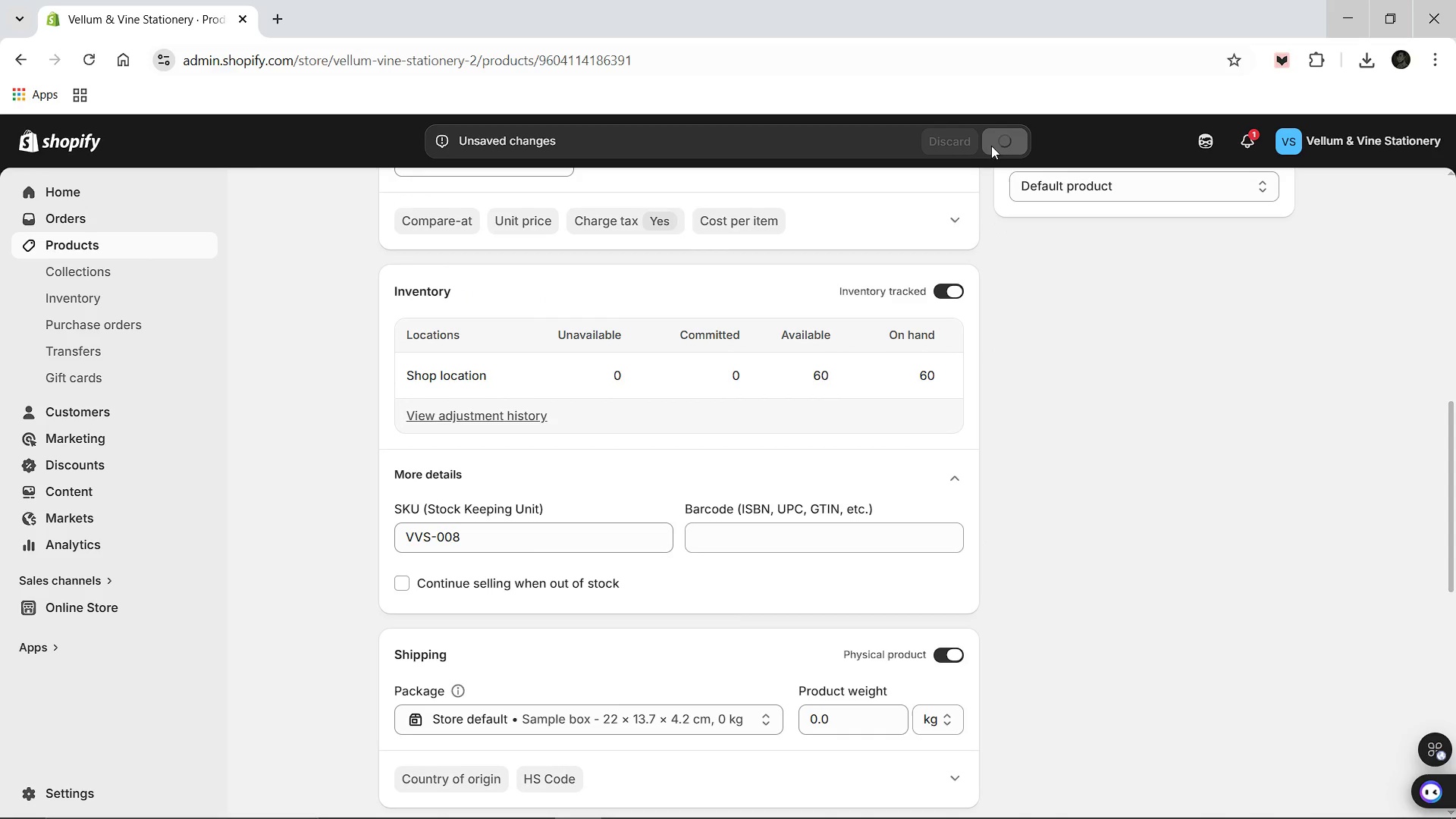 
scroll: coordinate [791, 544], scroll_direction: up, amount: 10.0
 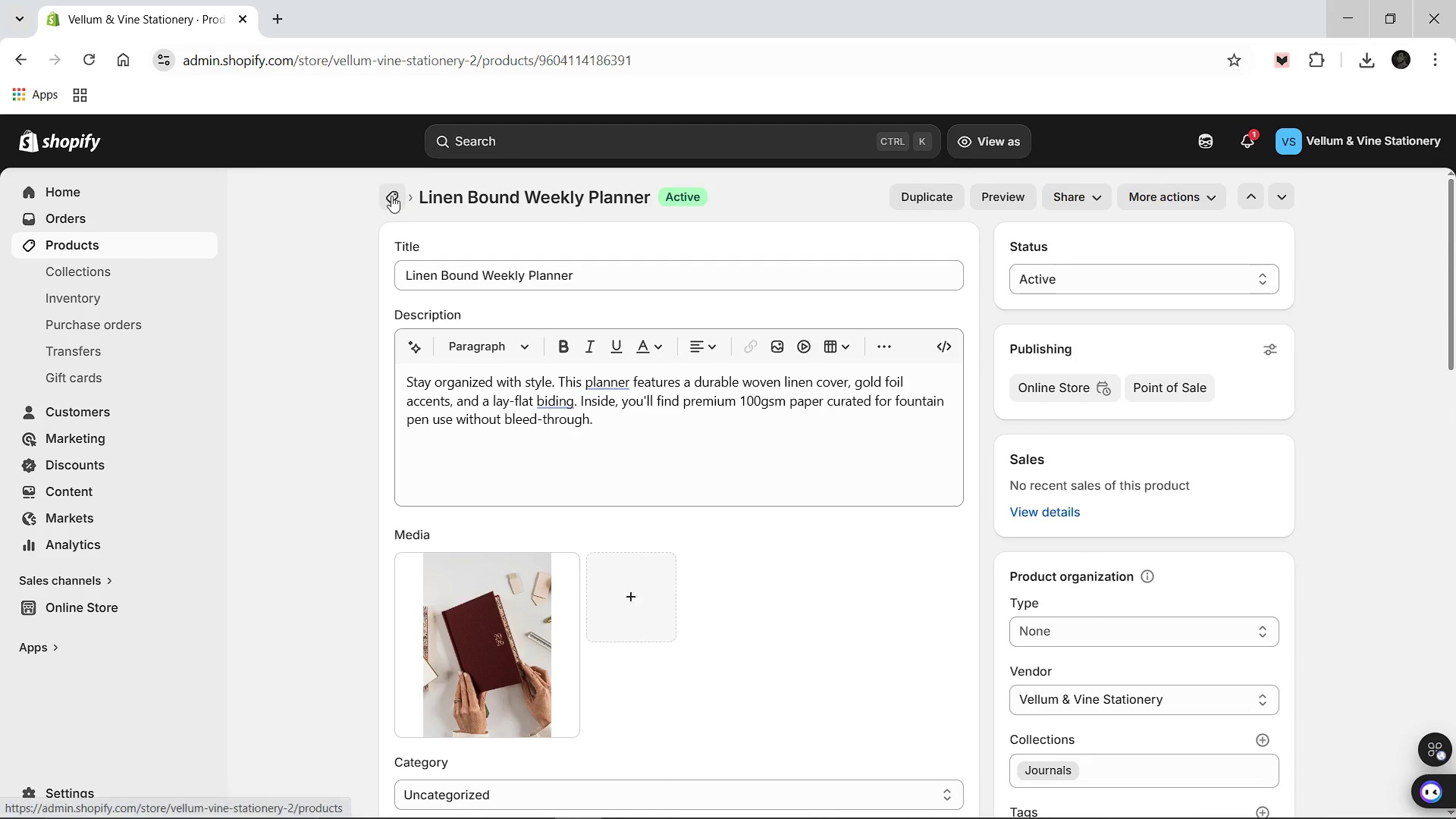 
left_click([391, 196])
 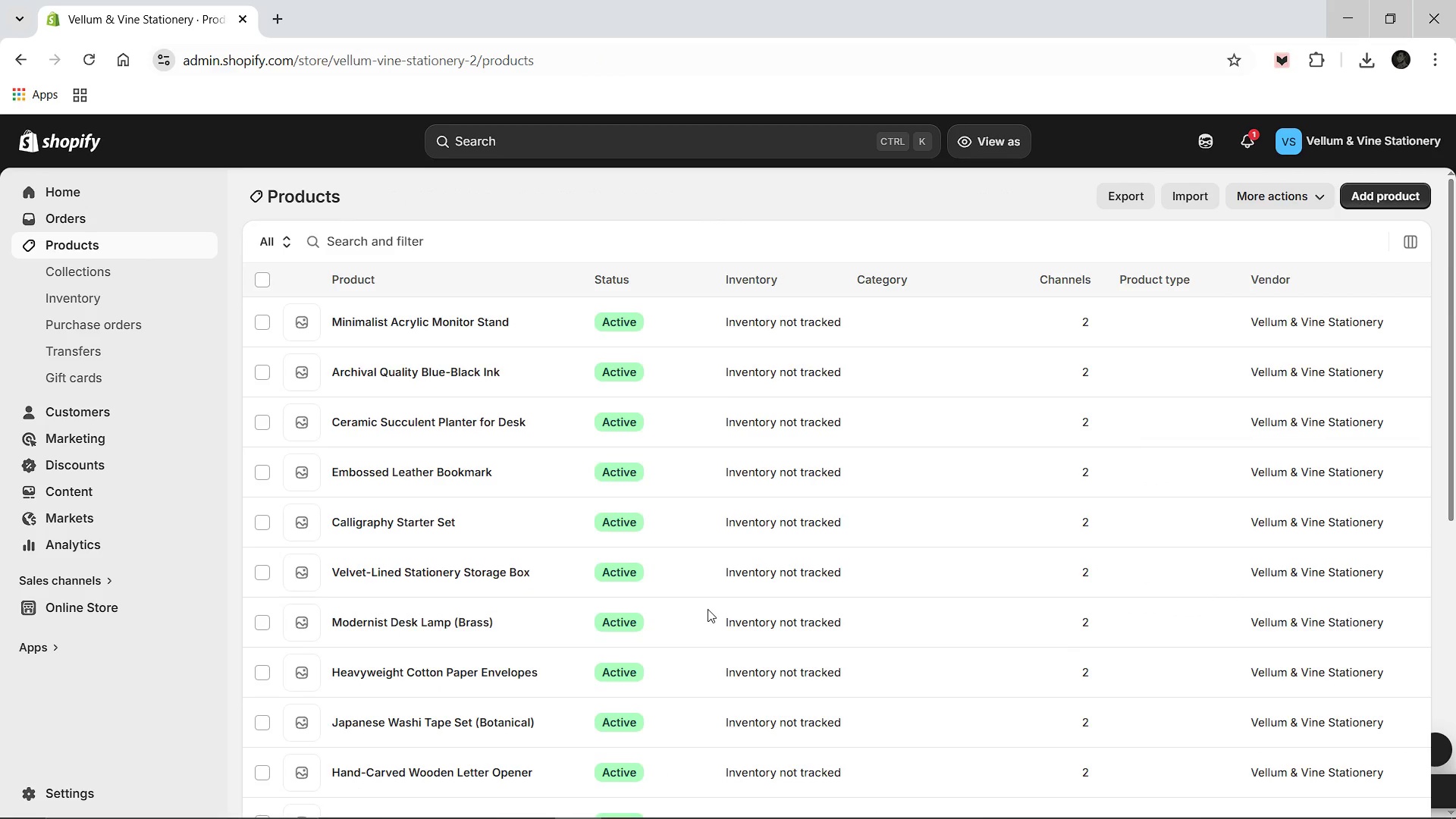 
scroll: coordinate [425, 695], scroll_direction: down, amount: 3.0
 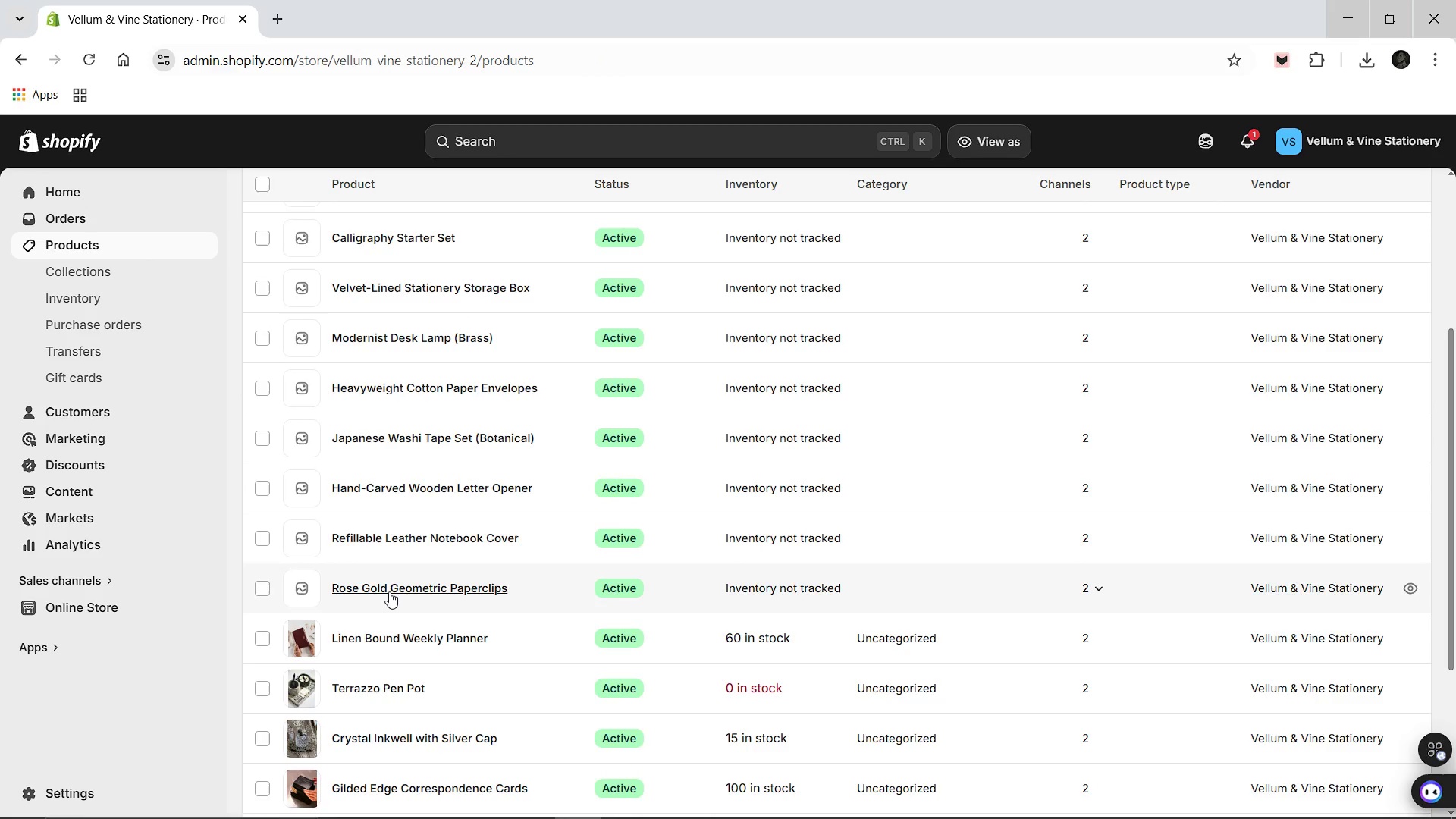 
left_click([389, 592])
 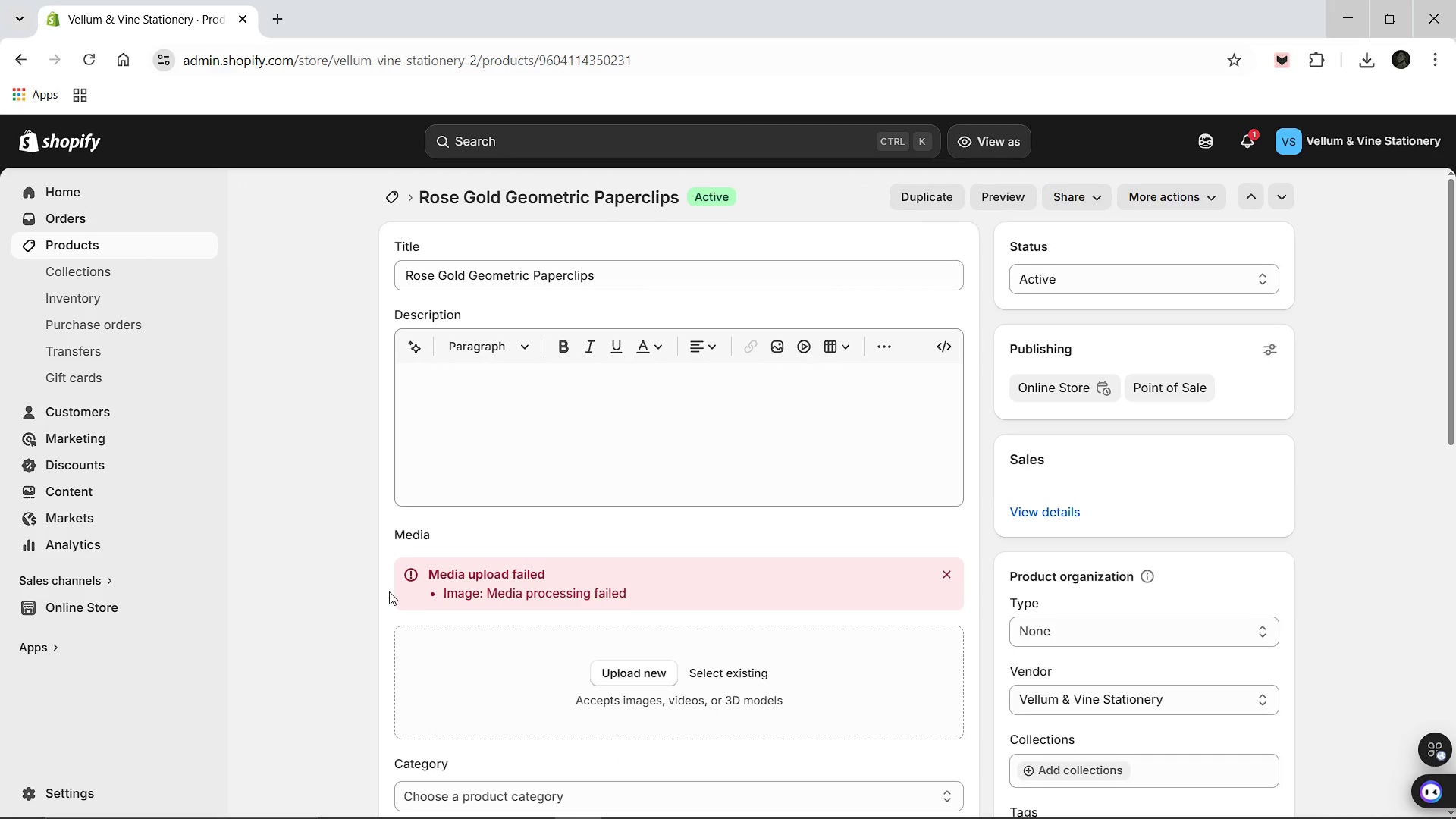 
wait(8.47)
 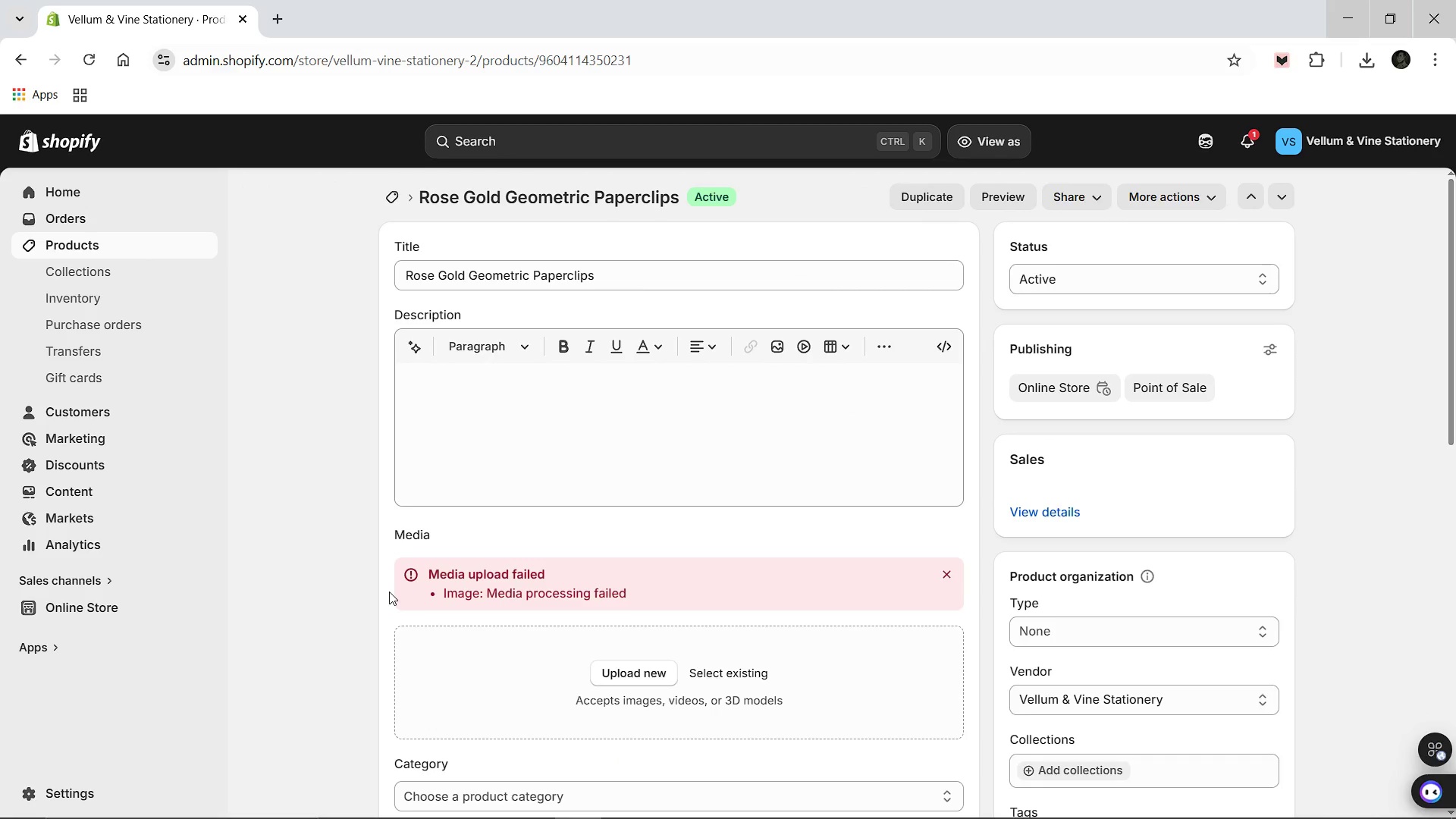 
left_click([946, 571])
 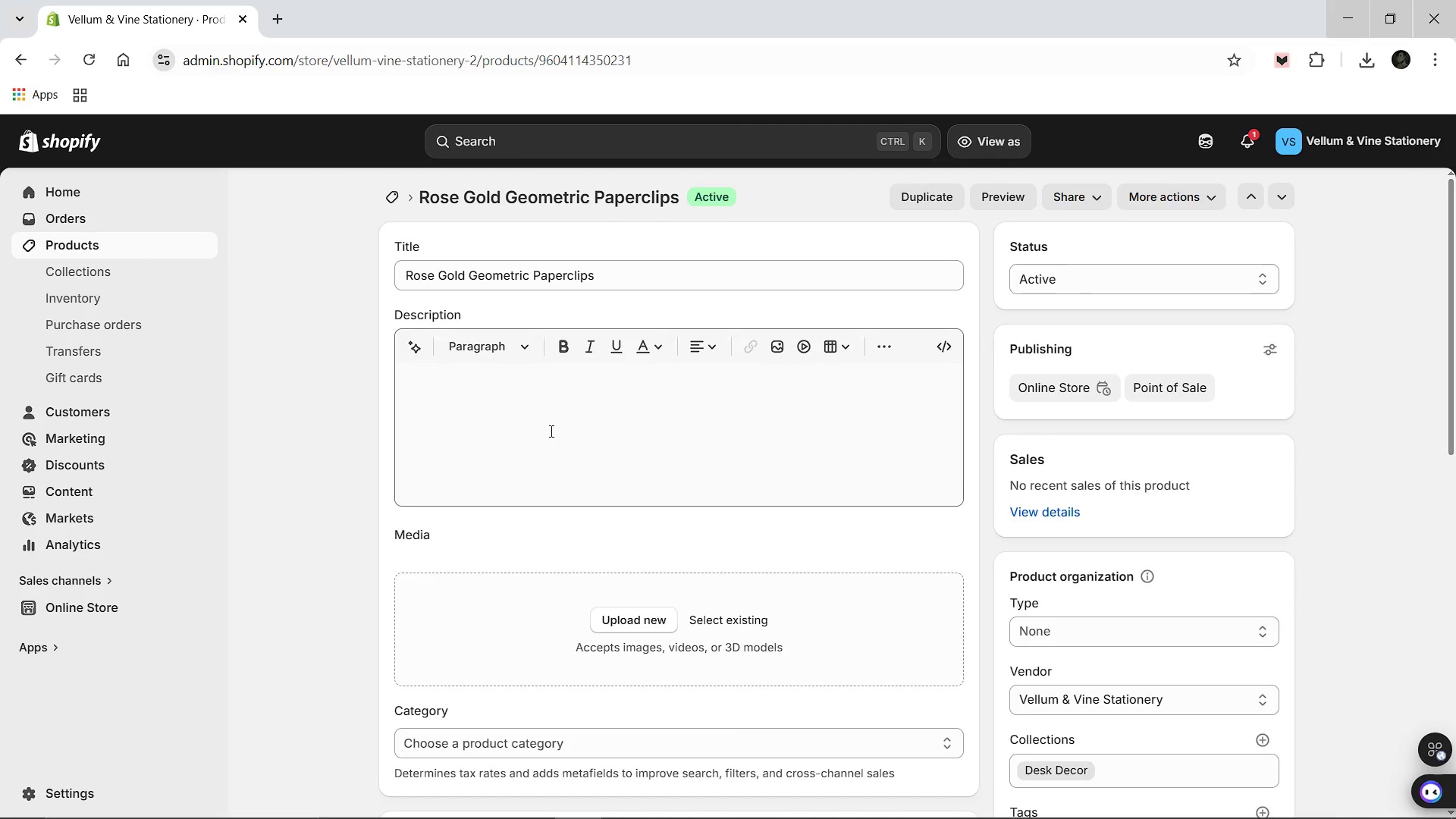 
left_click([550, 431])
 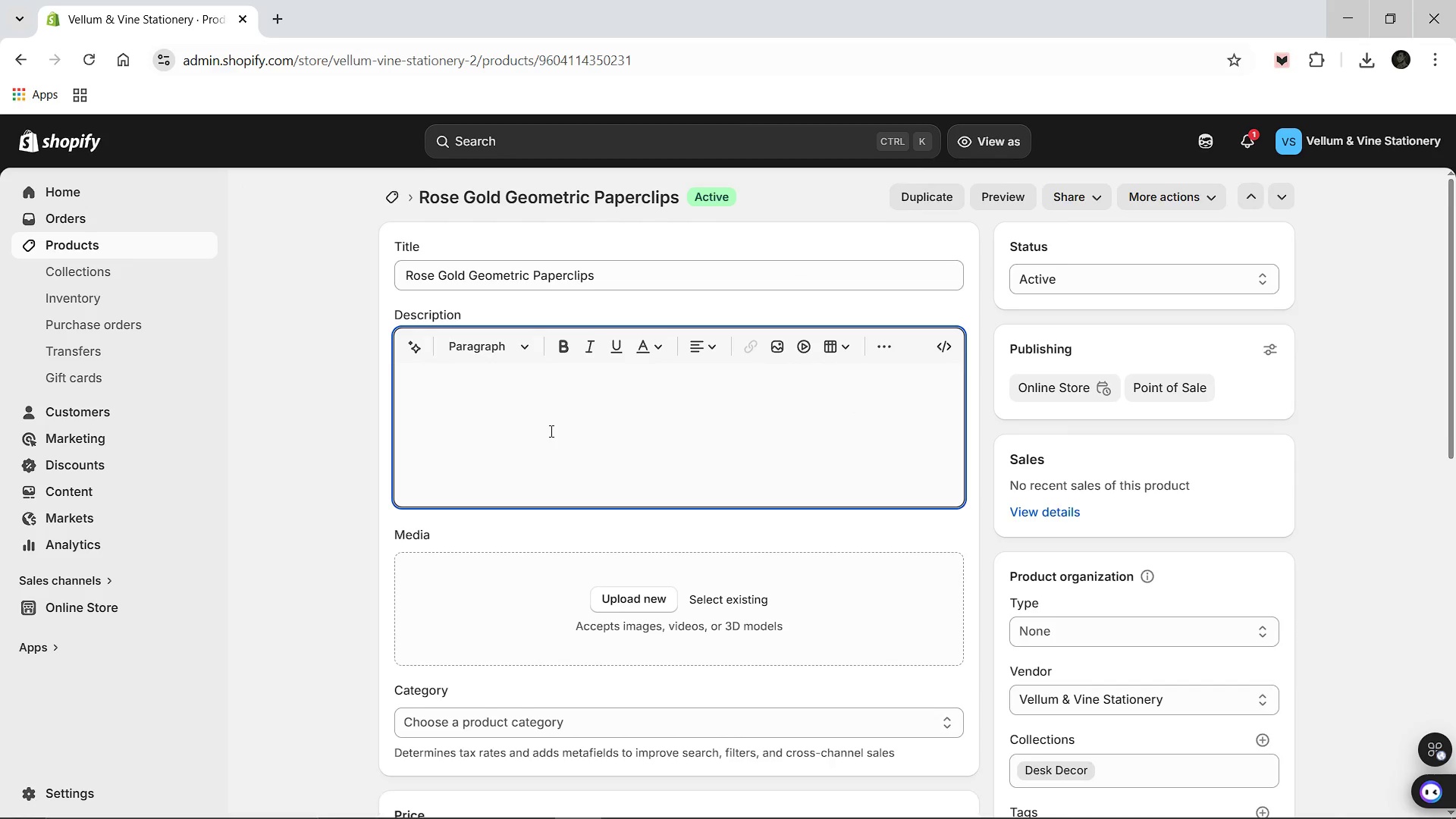 
type(A set of 50 oversized paperclips featuring a unique triangular geometric design,)
key(Backspace)
type(. Finished in a high-shine roe)
key(Backspace)
type(se f)
key(Backspace)
type(gold plating.)
 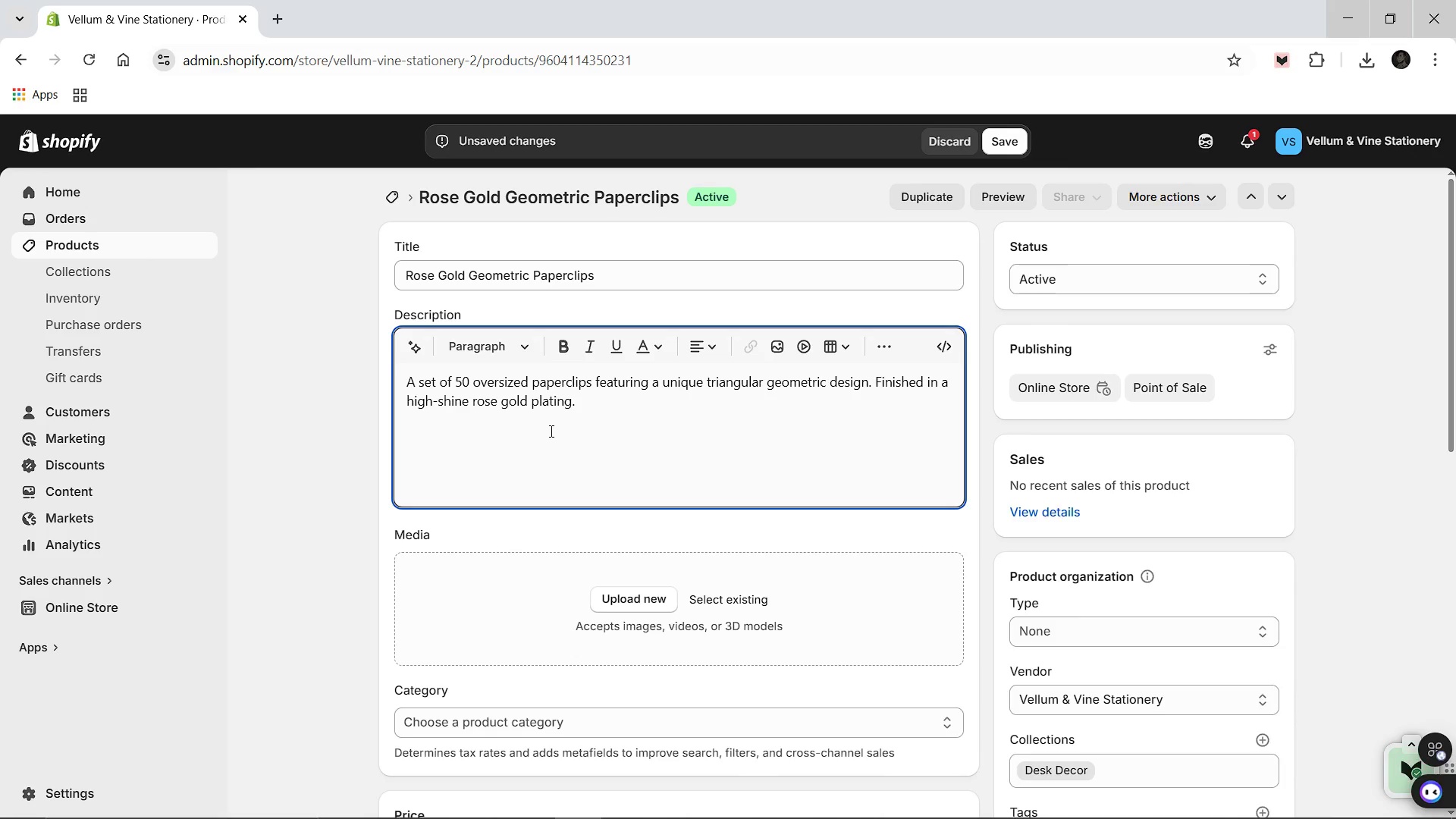 
key(Backspace)
type(, these clips are designed to secure important documents without leaving unsightly indentations.)
 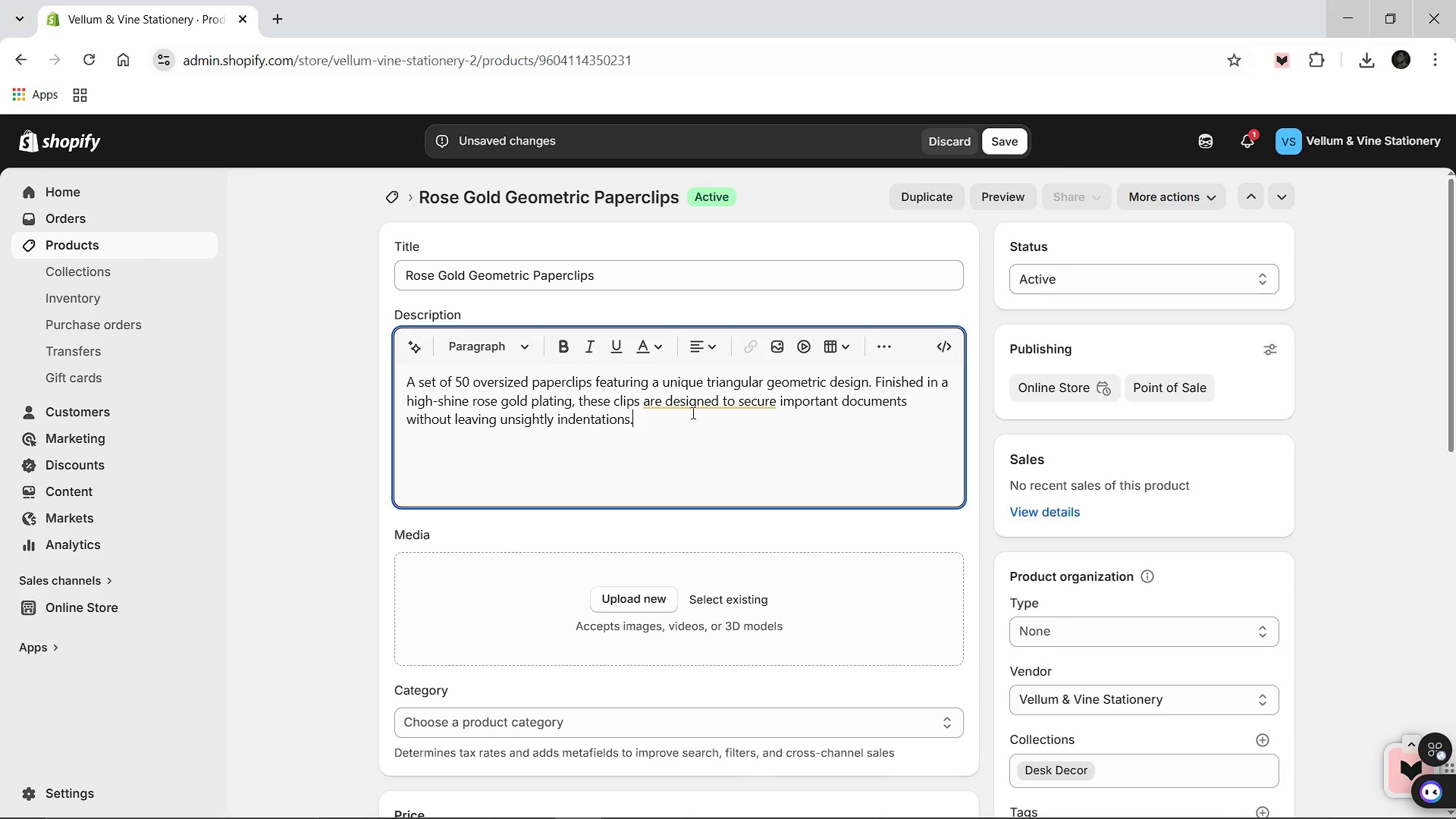 
wait(7.48)
 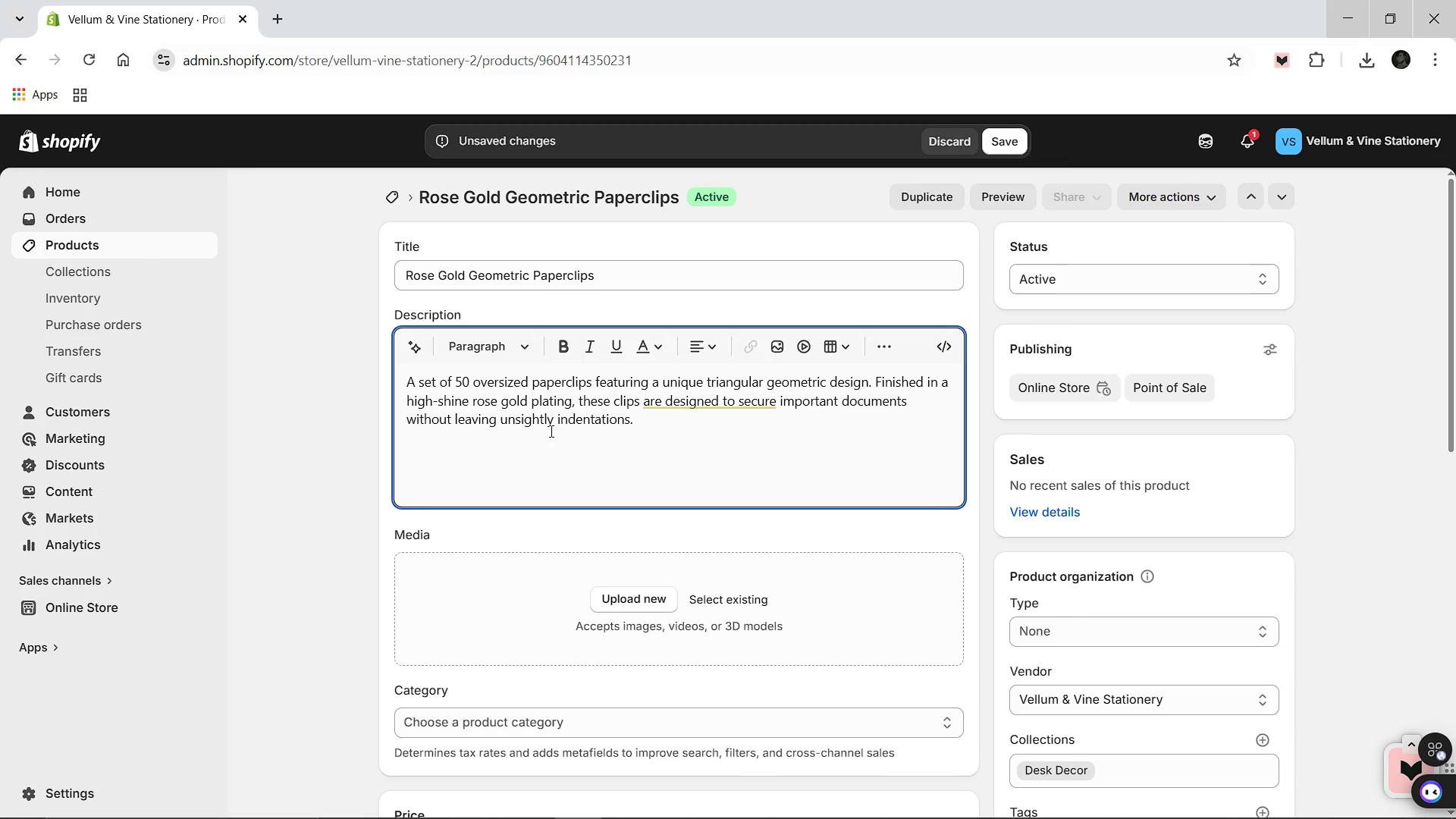 
scroll: coordinate [869, 492], scroll_direction: down, amount: 4.0
 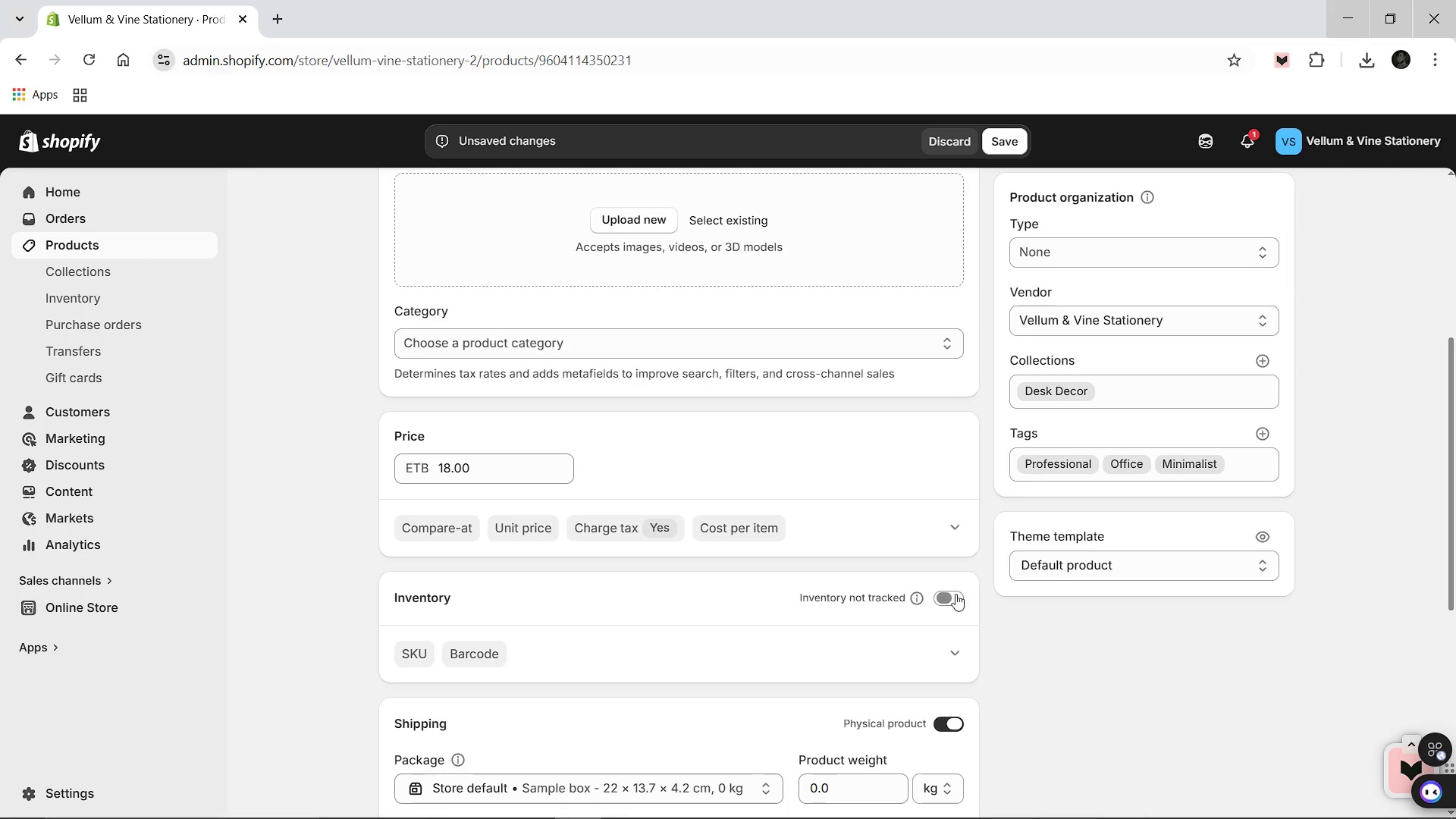 
left_click([951, 594])
 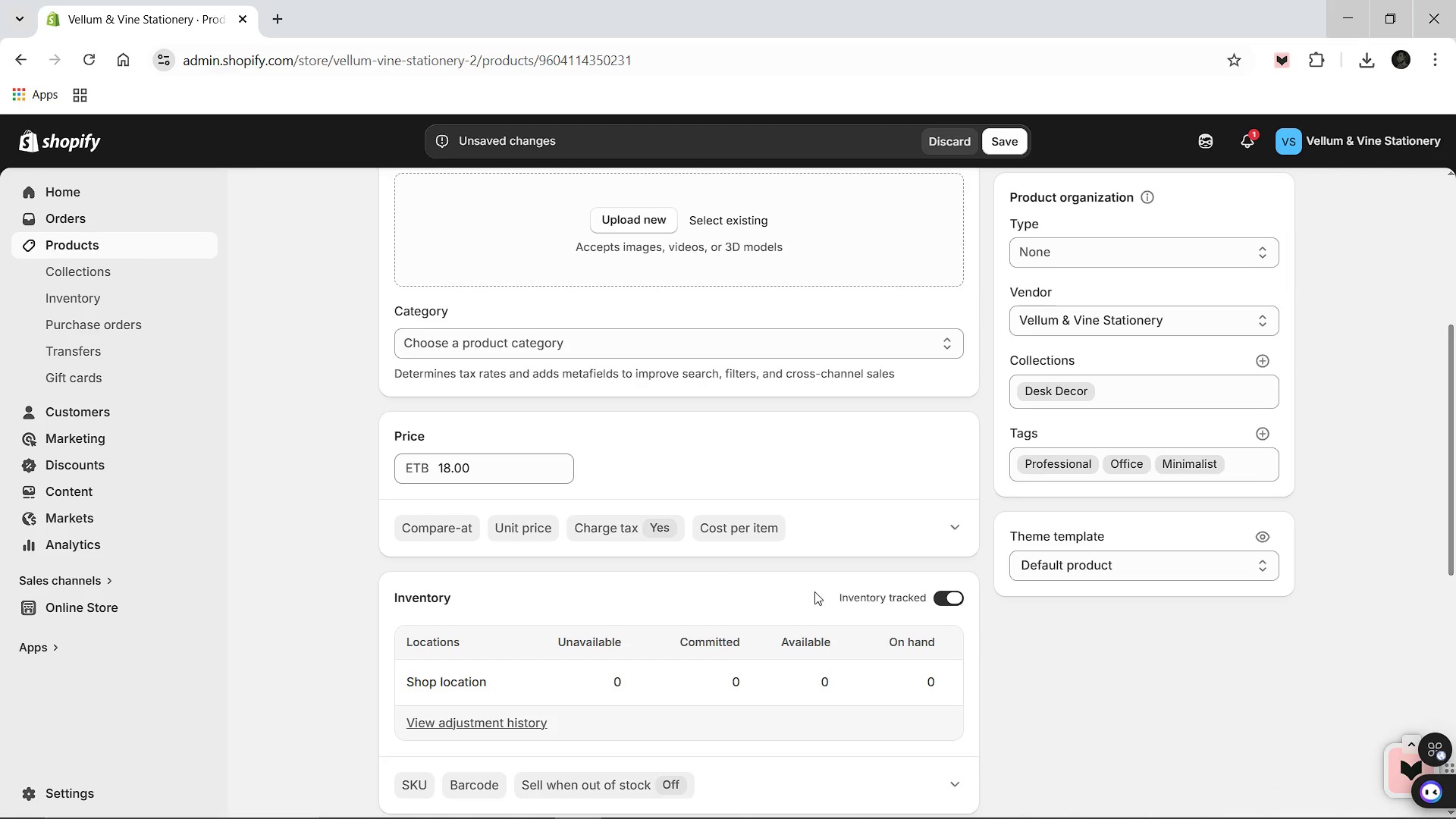 
scroll: coordinate [813, 591], scroll_direction: down, amount: 2.0
 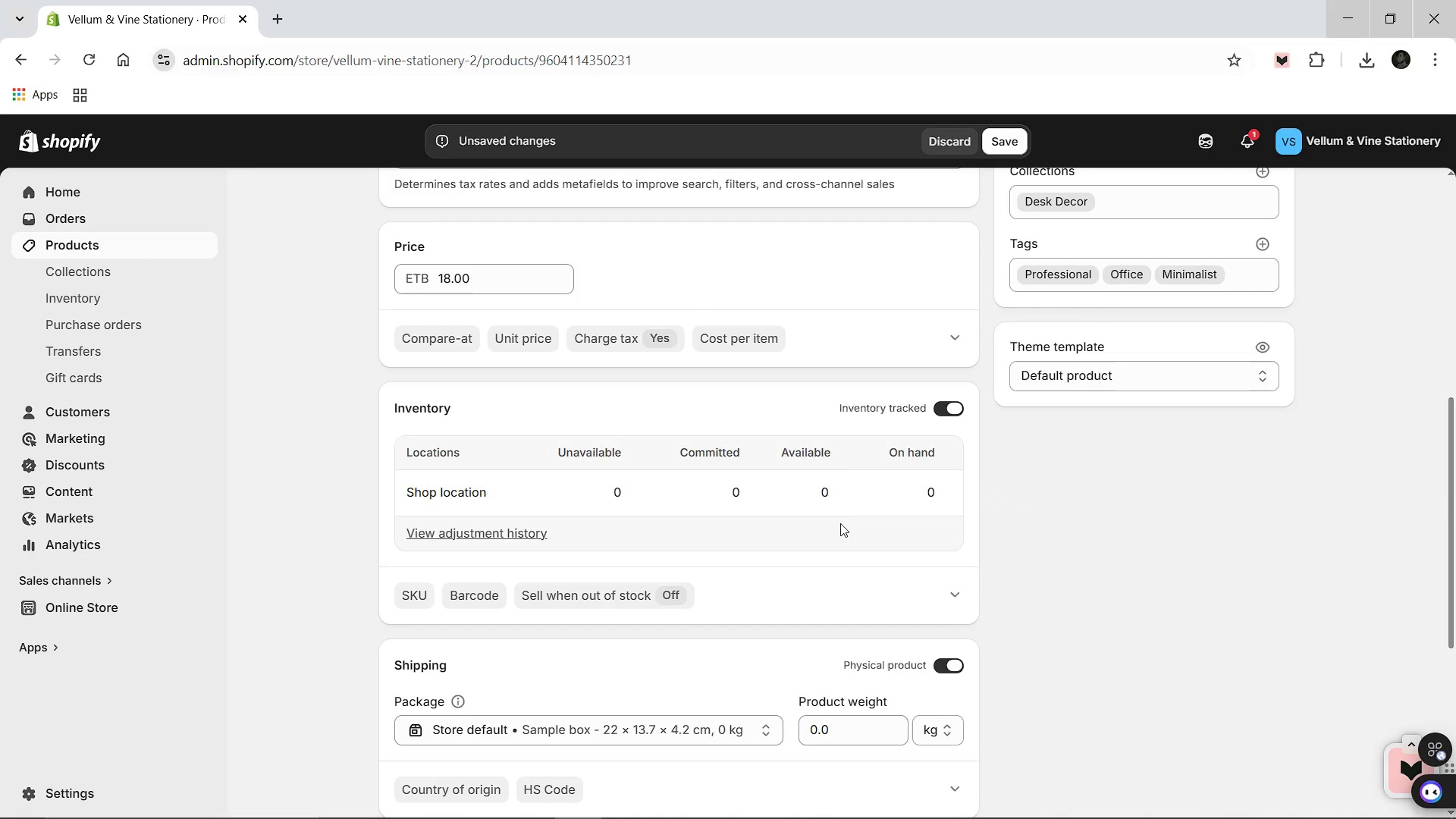 
mouse_move([816, 500])
 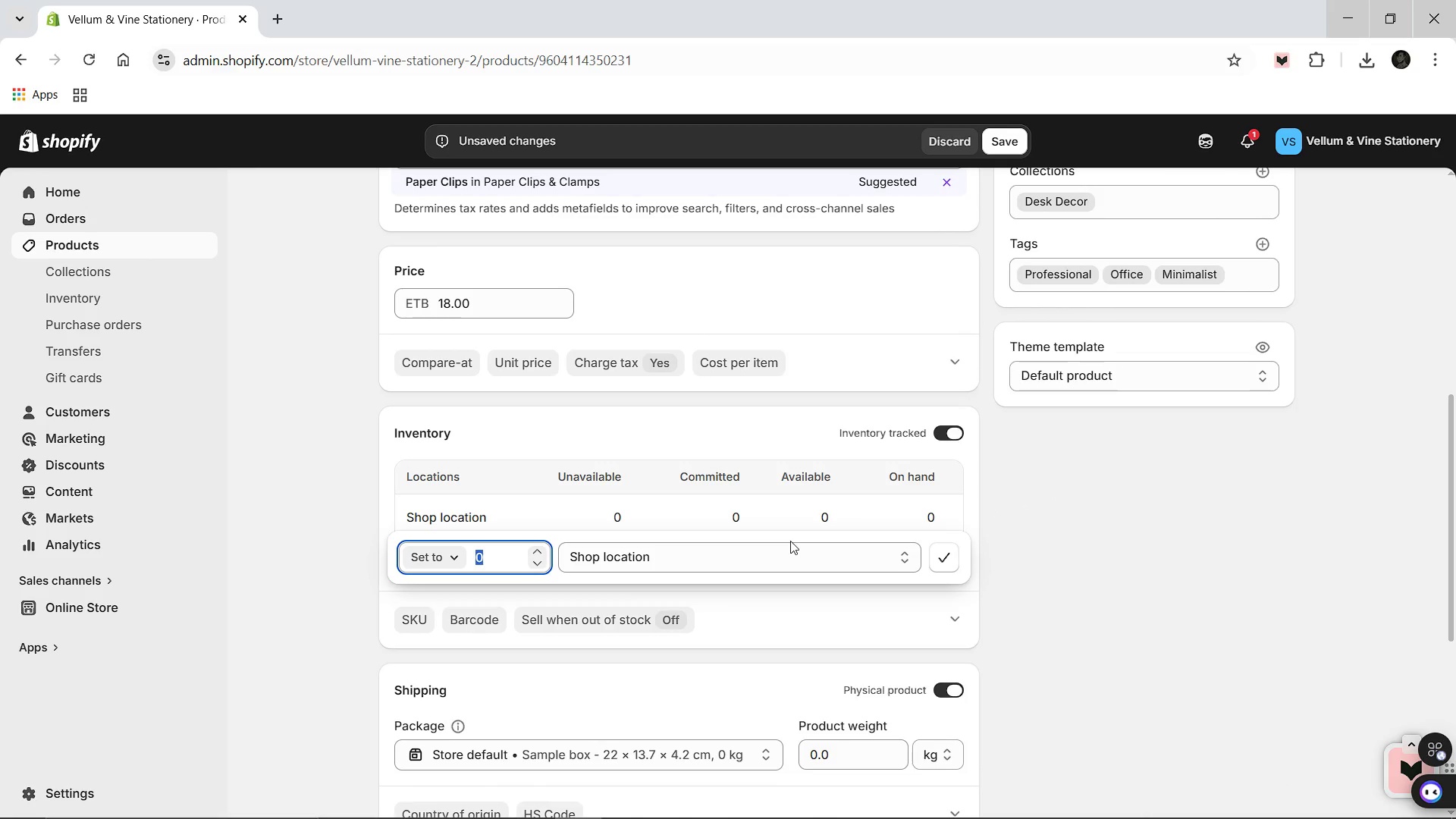 
type(150)
 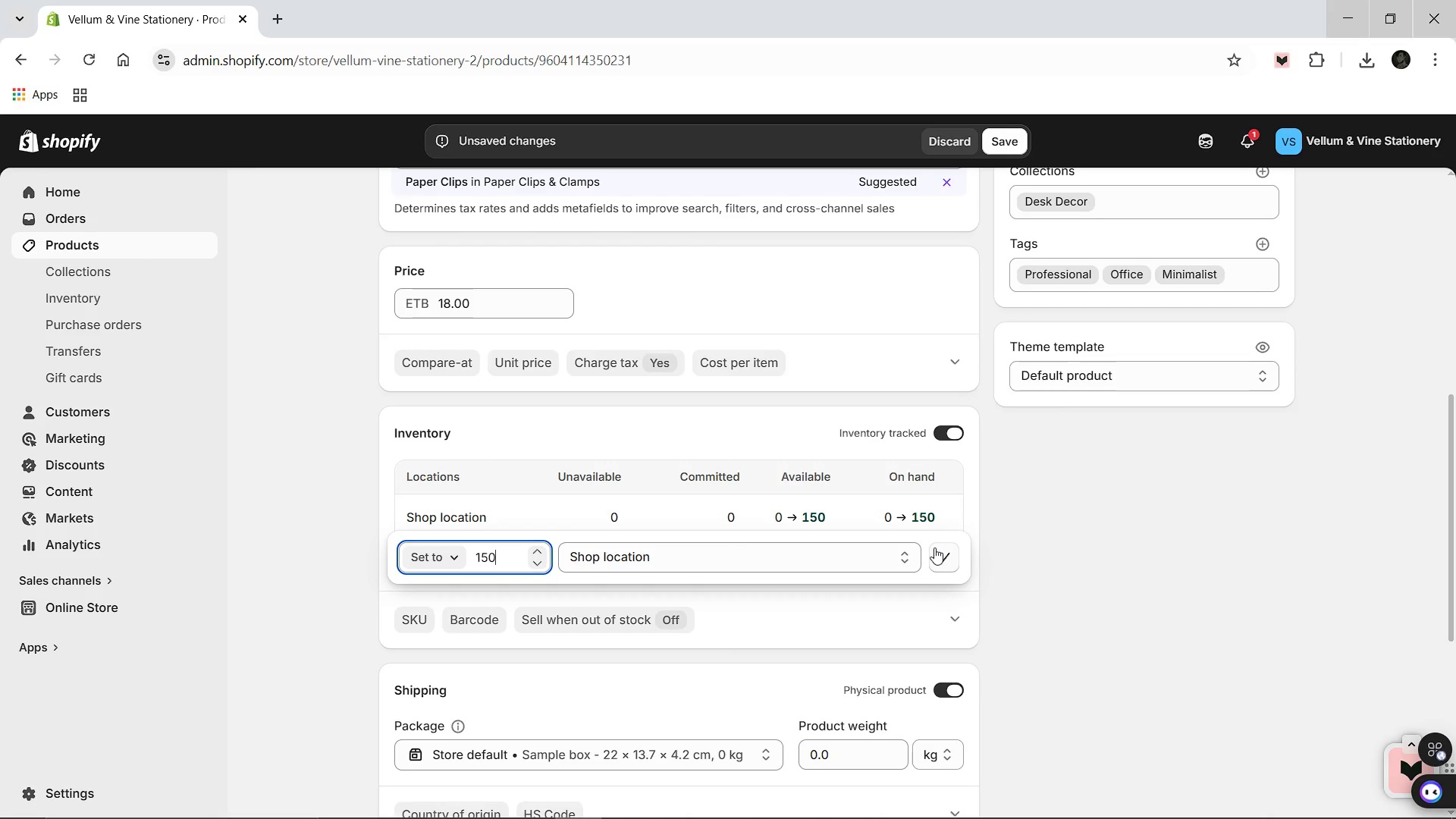 
left_click([934, 548])
 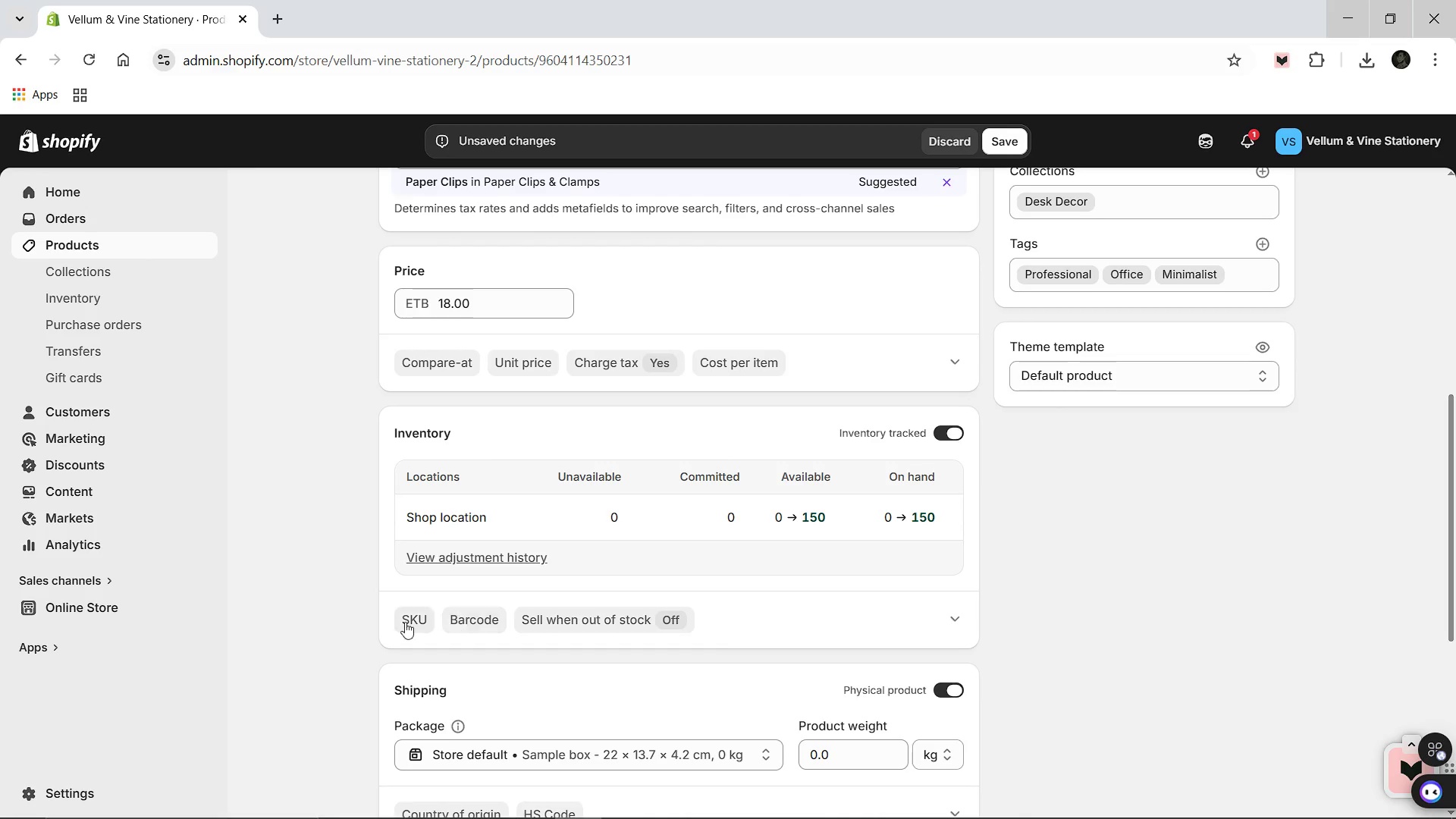 
left_click([399, 623])
 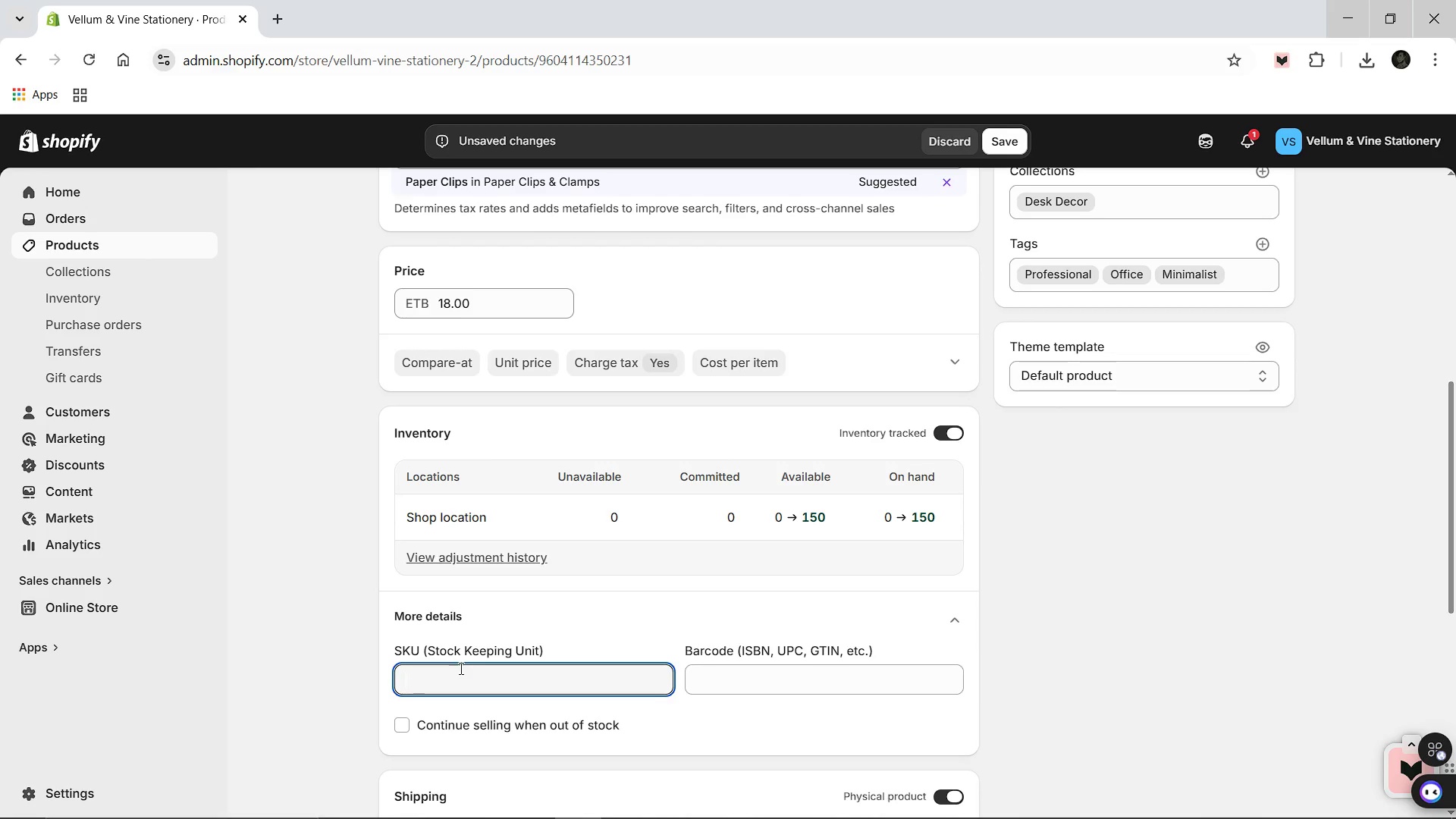 
type(VVS-009)
 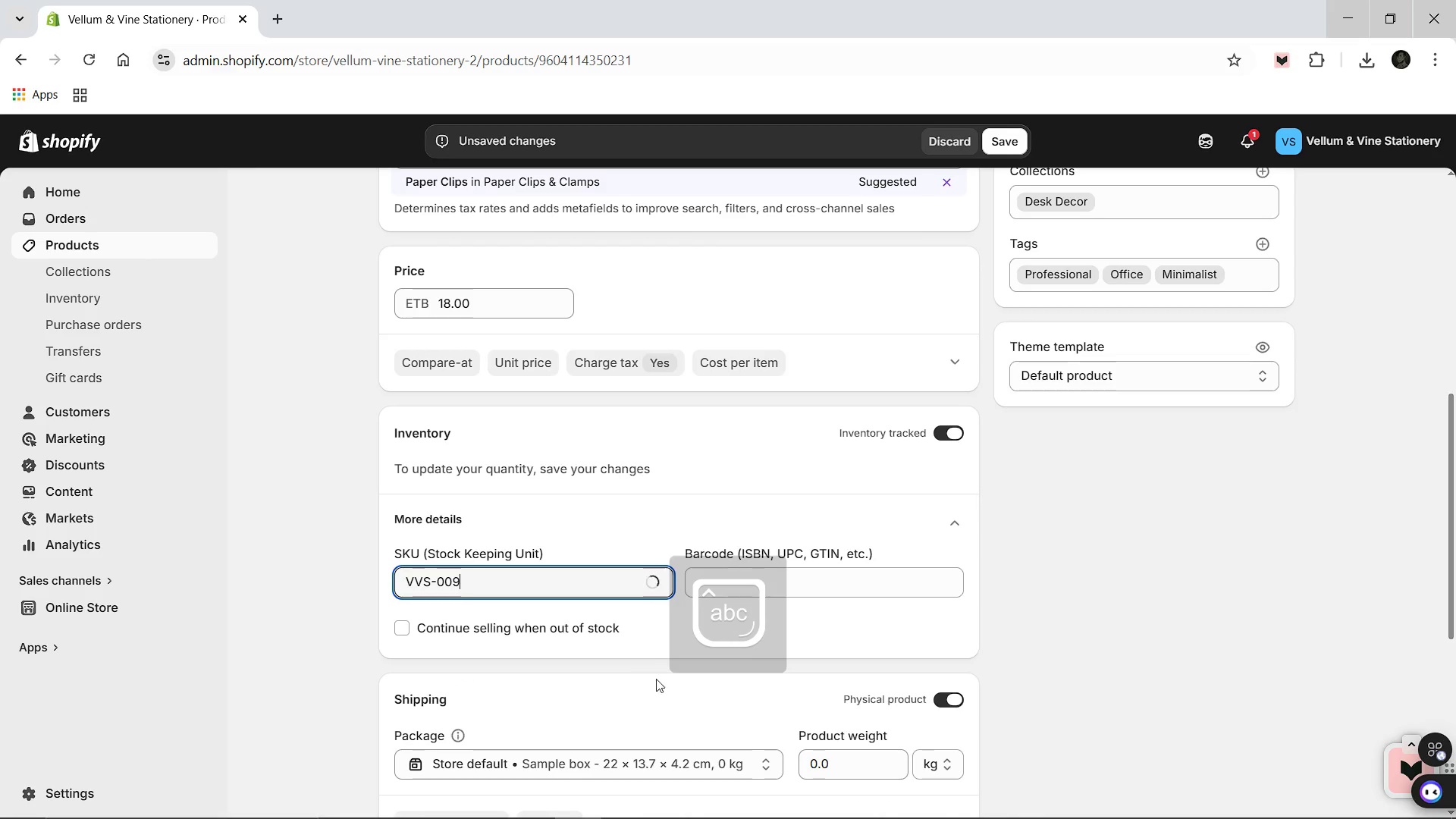 
scroll: coordinate [739, 626], scroll_direction: down, amount: 7.0
 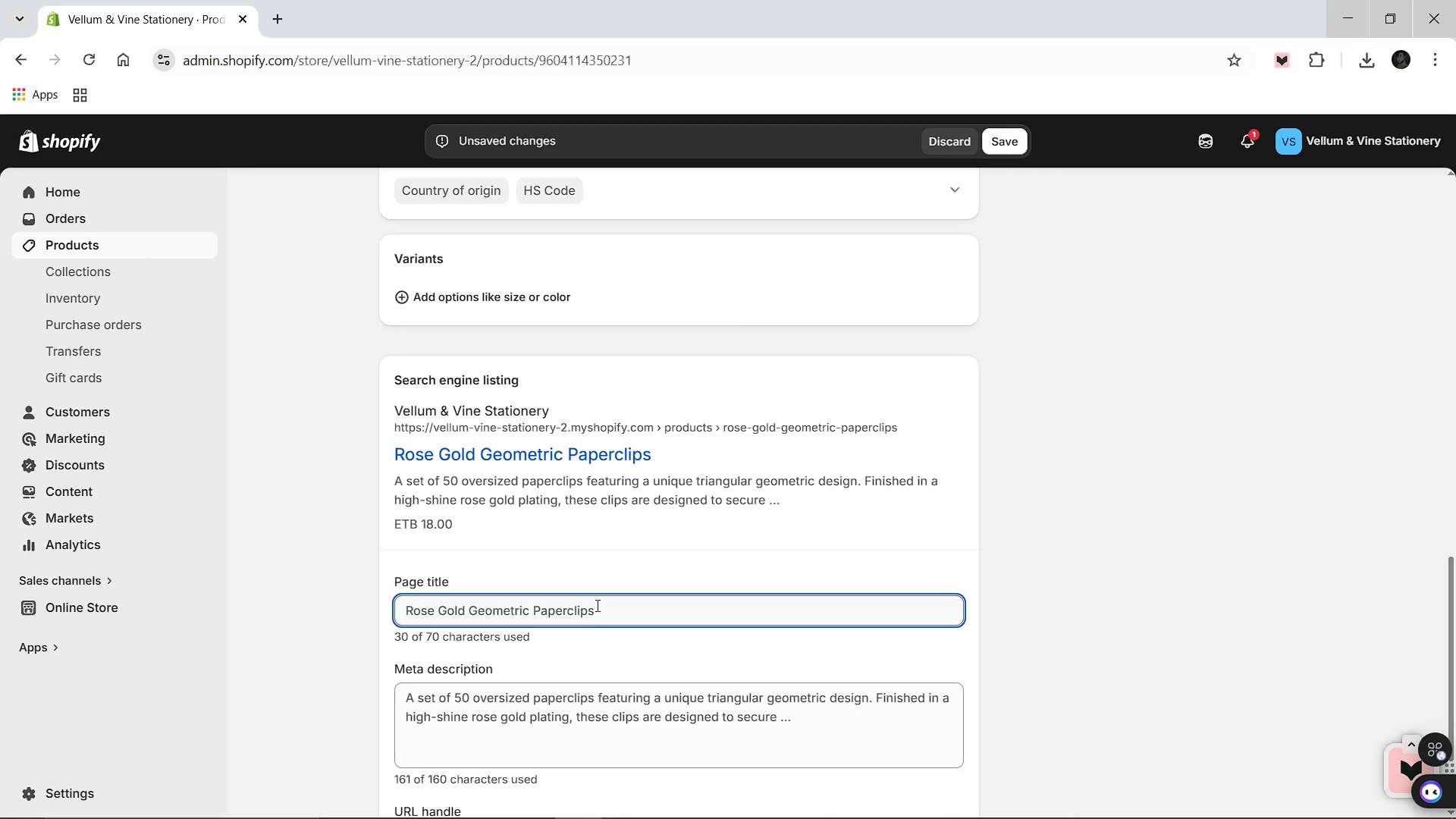 
left_click([596, 605])
 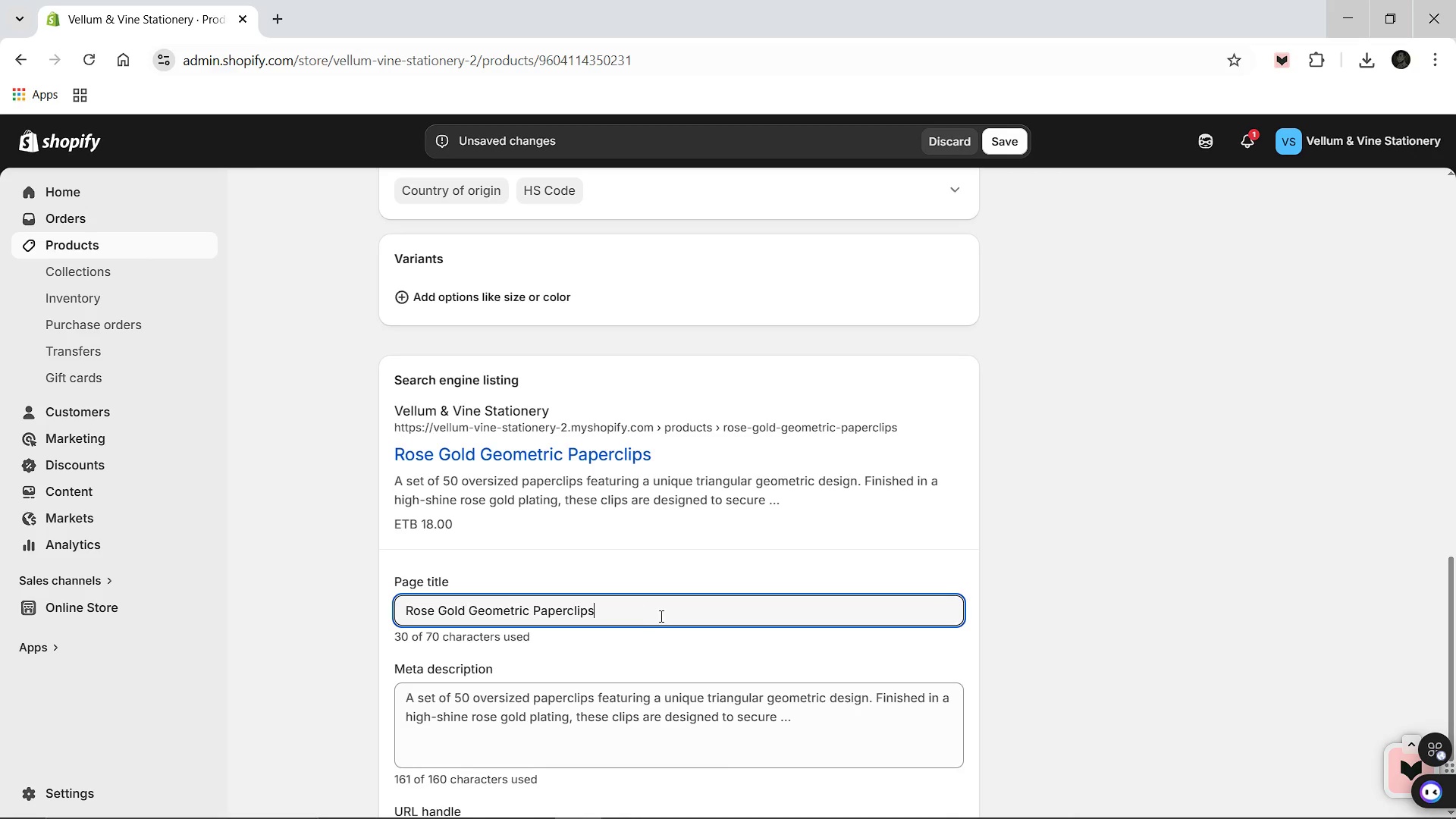 
type( [Break] Boutique Office Decor)
 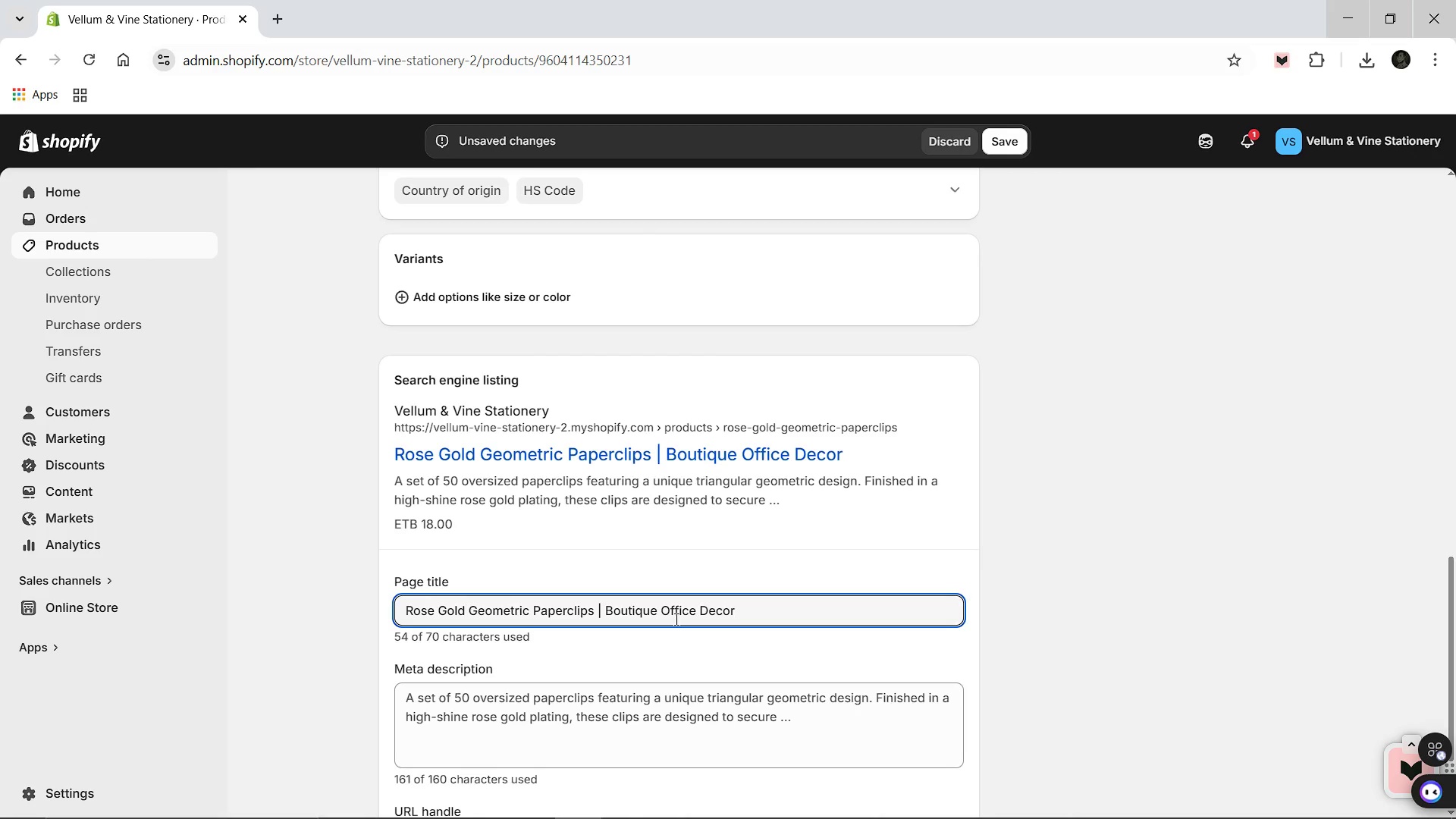 
left_click([648, 710])
 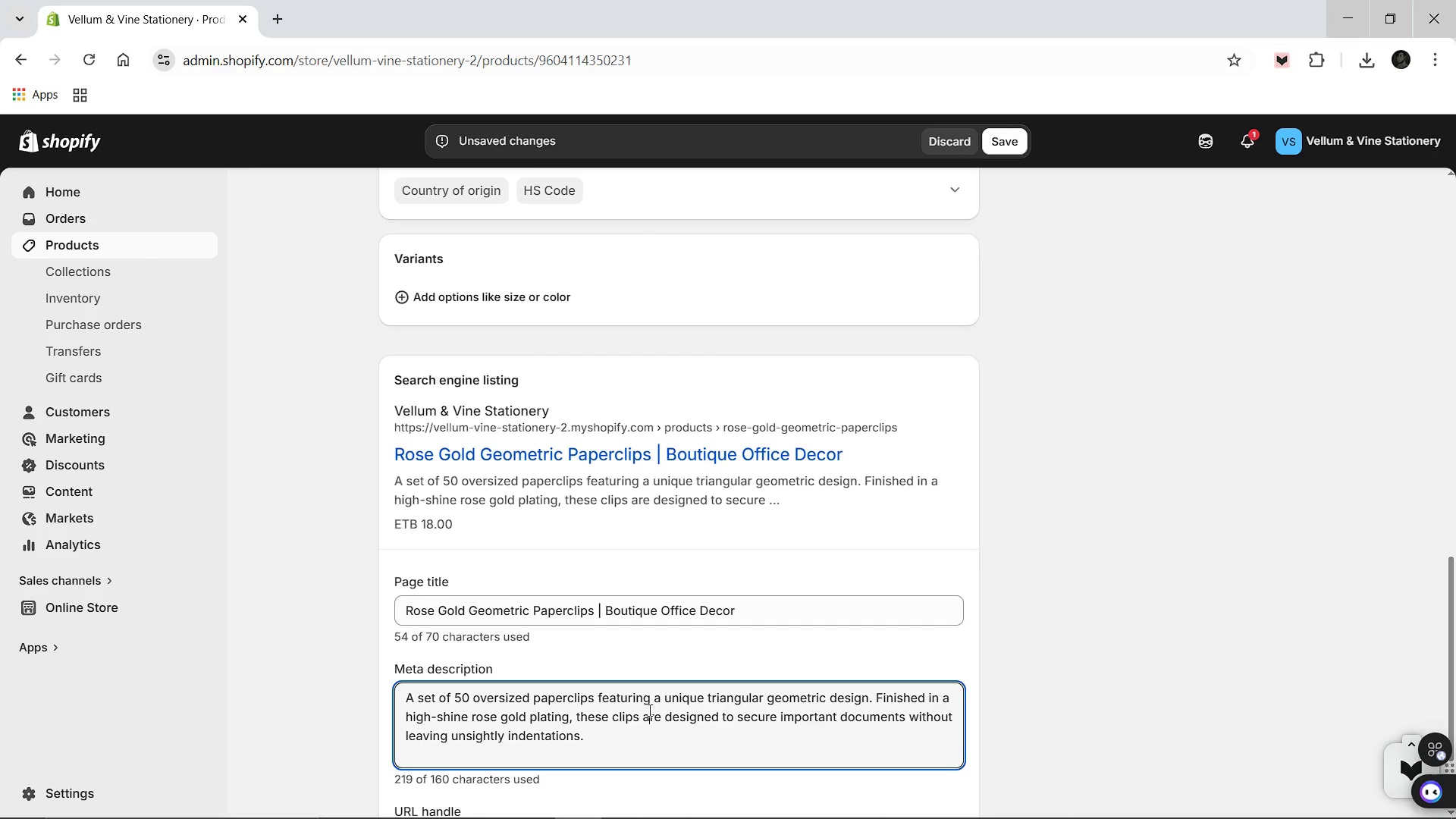 
key(Control+A)
 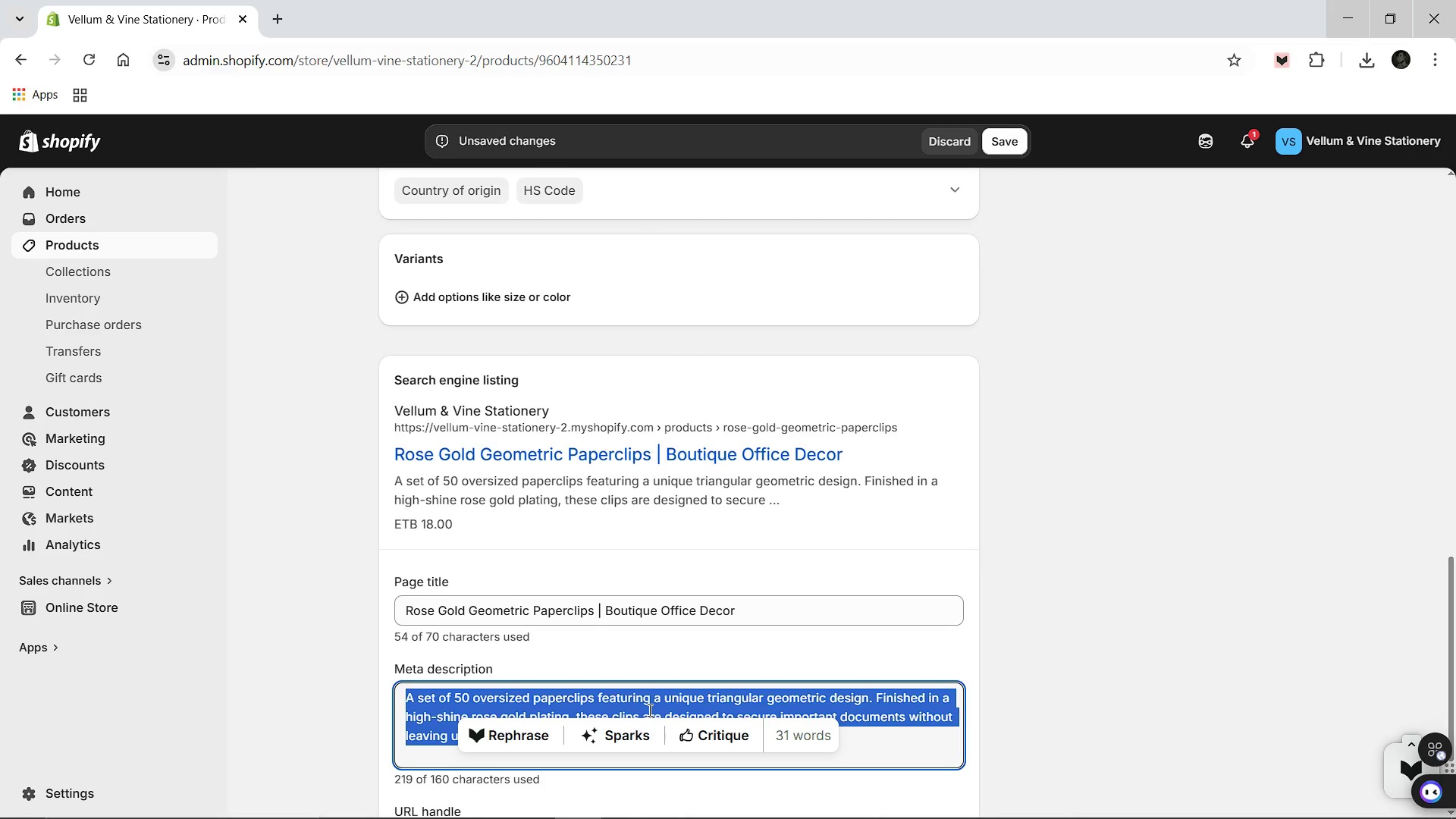 
type(ELe)
key(Backspace)
key(Backspace)
type(legant Rose Gold Geometeric Paperclips o)
key(Backspace)
type(for the organized professional. Elevate your boutique office decor with luxury stationery accn)
key(Backspace)
type(ents.)
 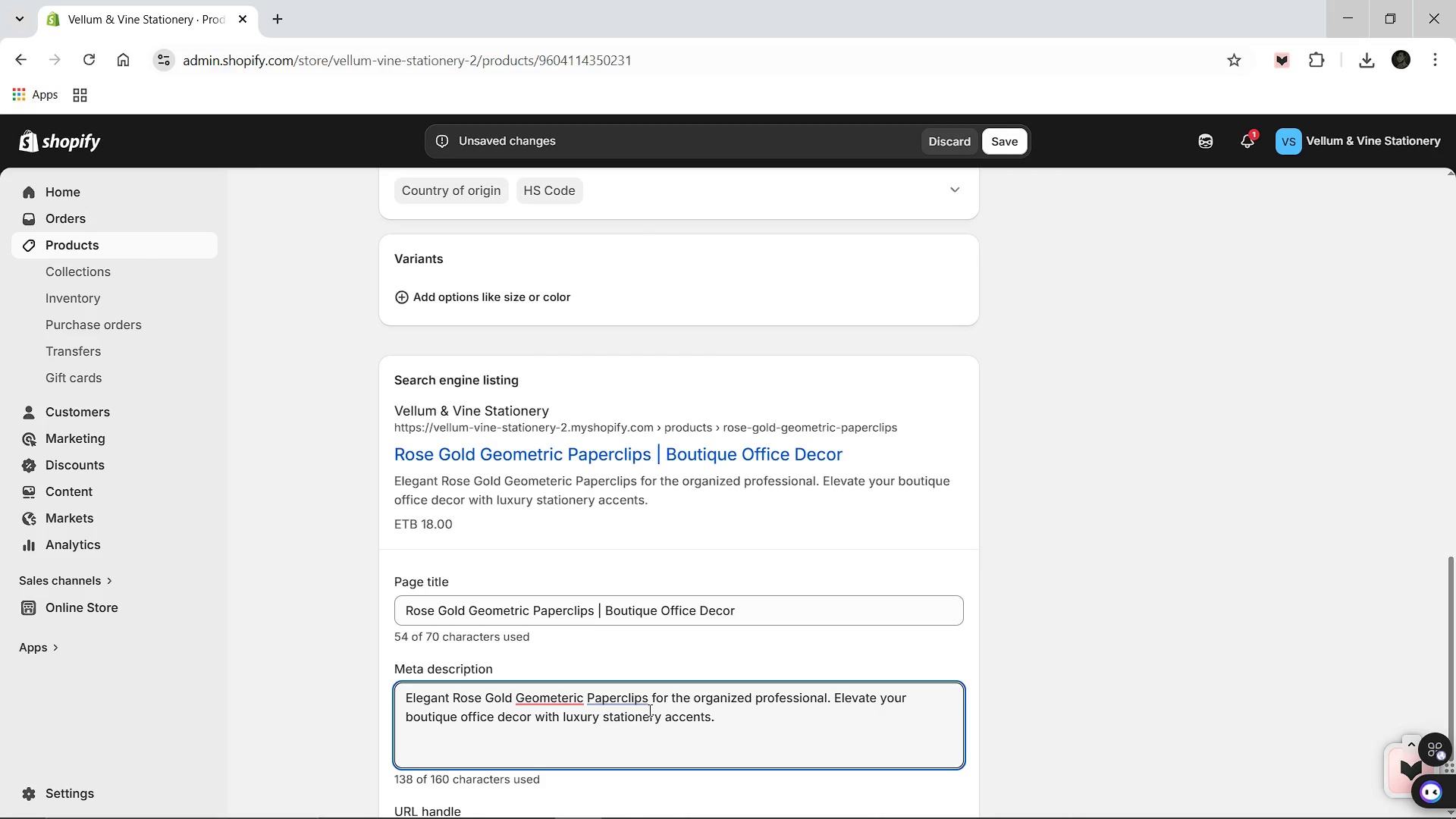 
left_click([498, 494])
 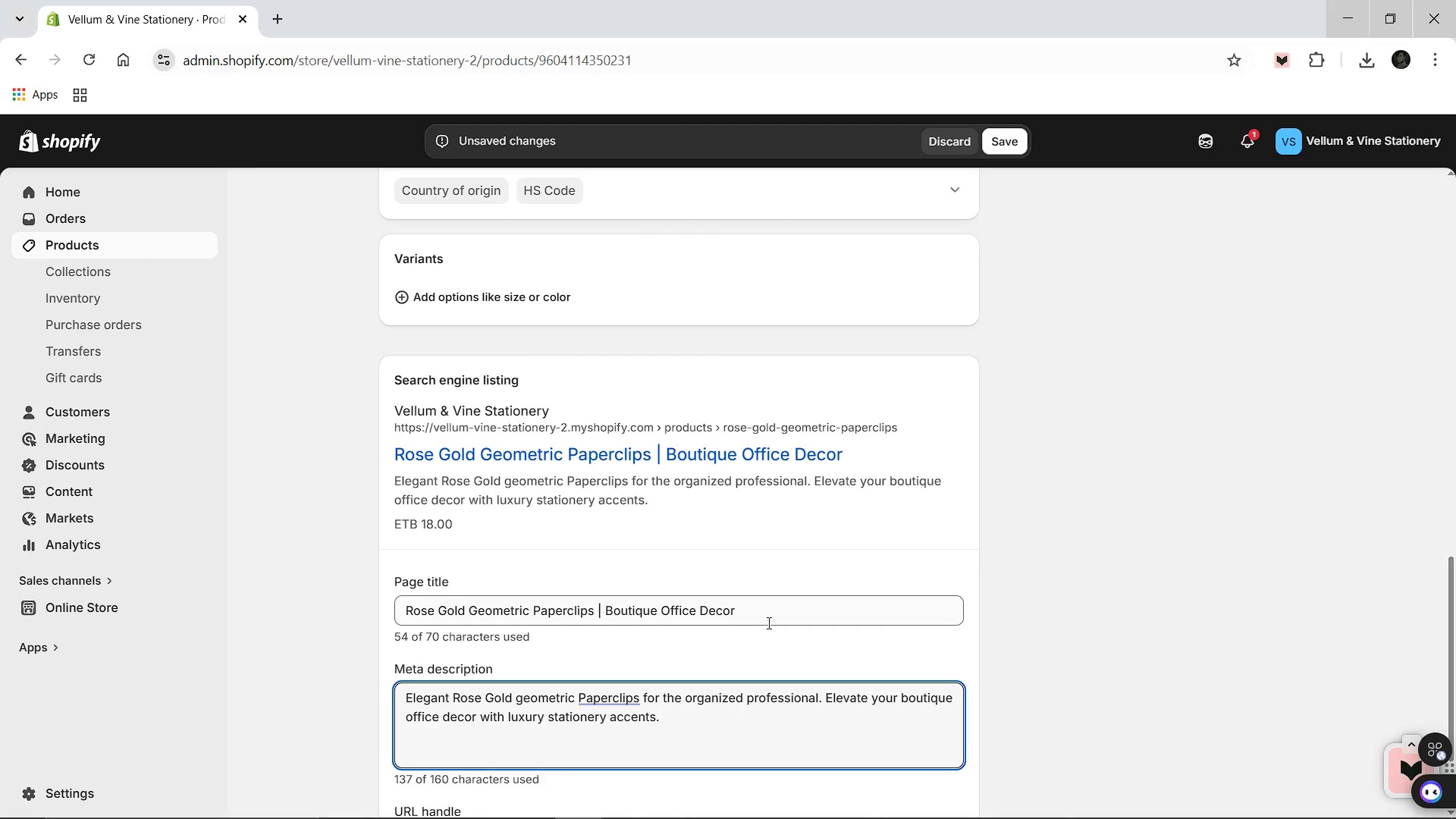 
scroll: coordinate [767, 623], scroll_direction: up, amount: 14.0
 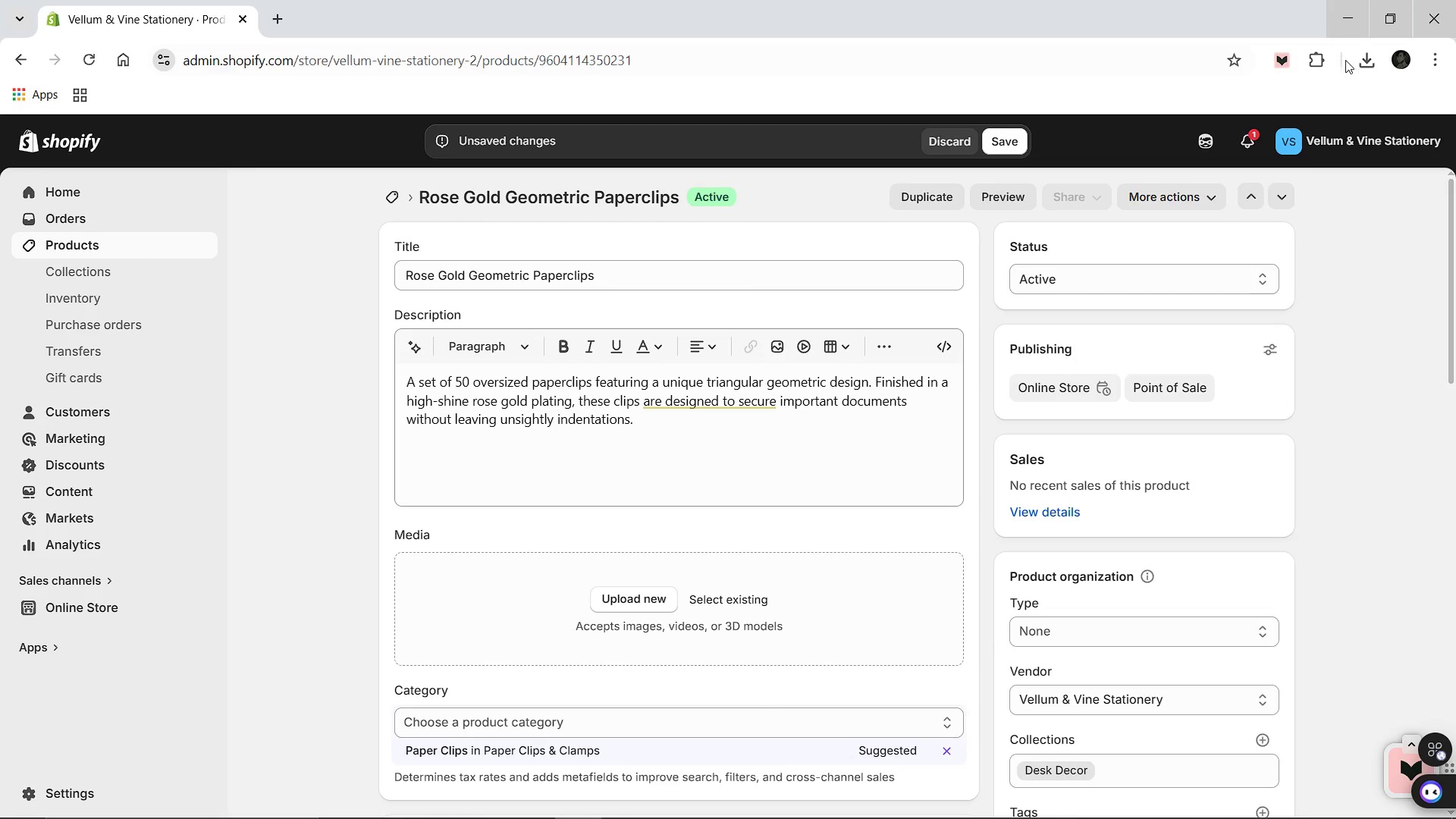 
left_click([1360, 60])
 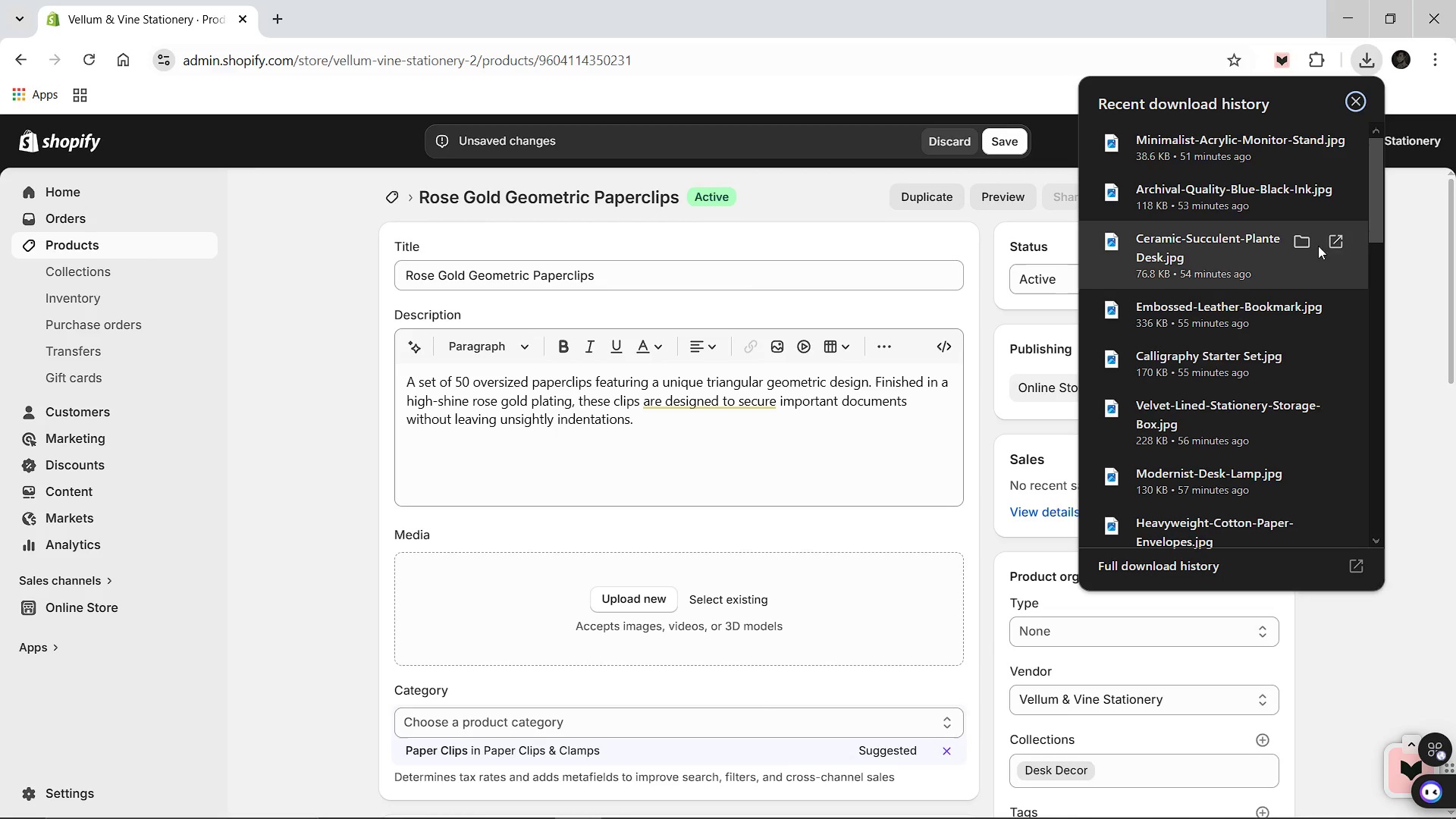 
scroll: coordinate [1181, 479], scroll_direction: down, amount: 3.0
 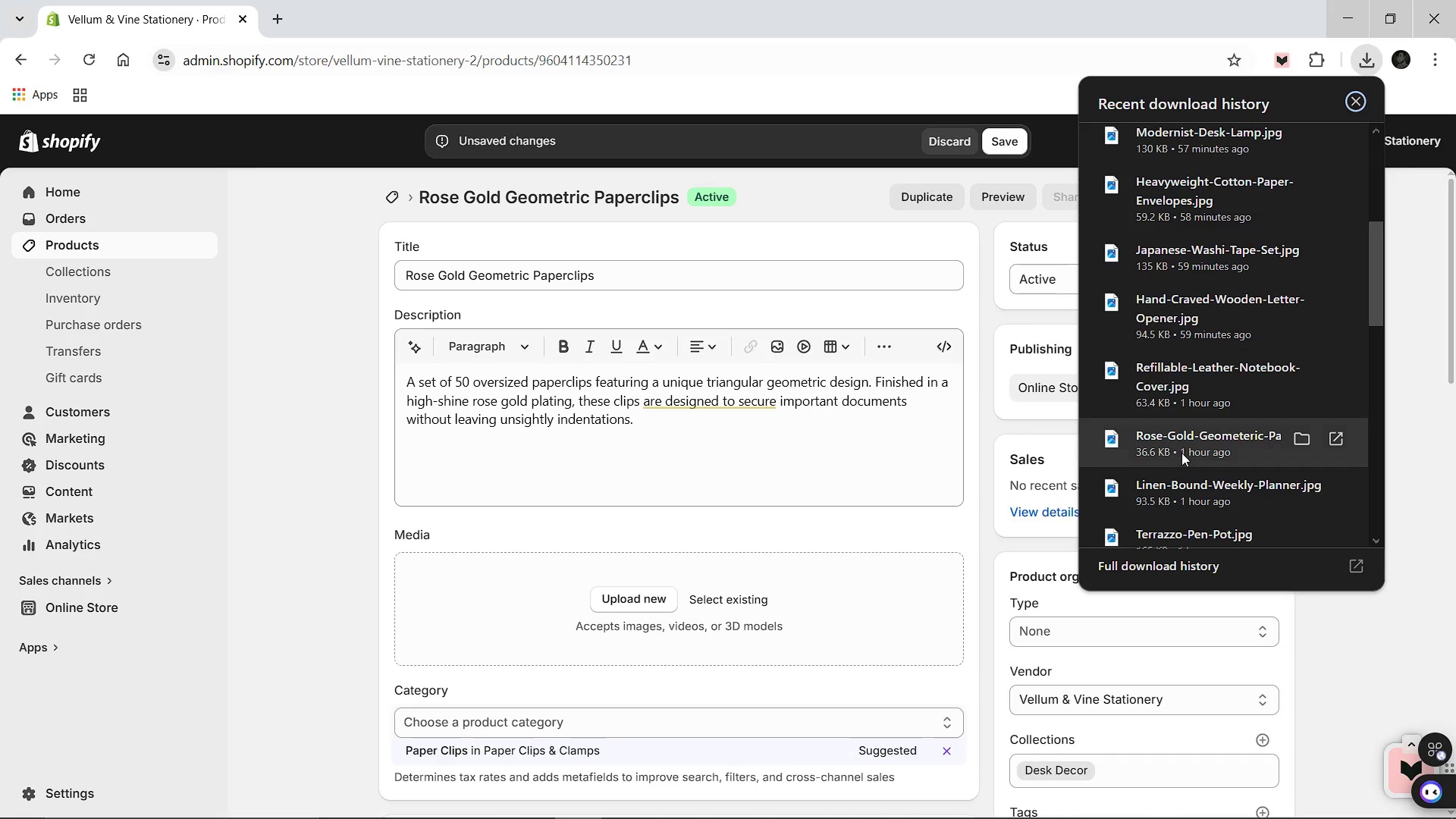 
left_click_drag(start_coordinate=[1181, 453], to_coordinate=[852, 593])
 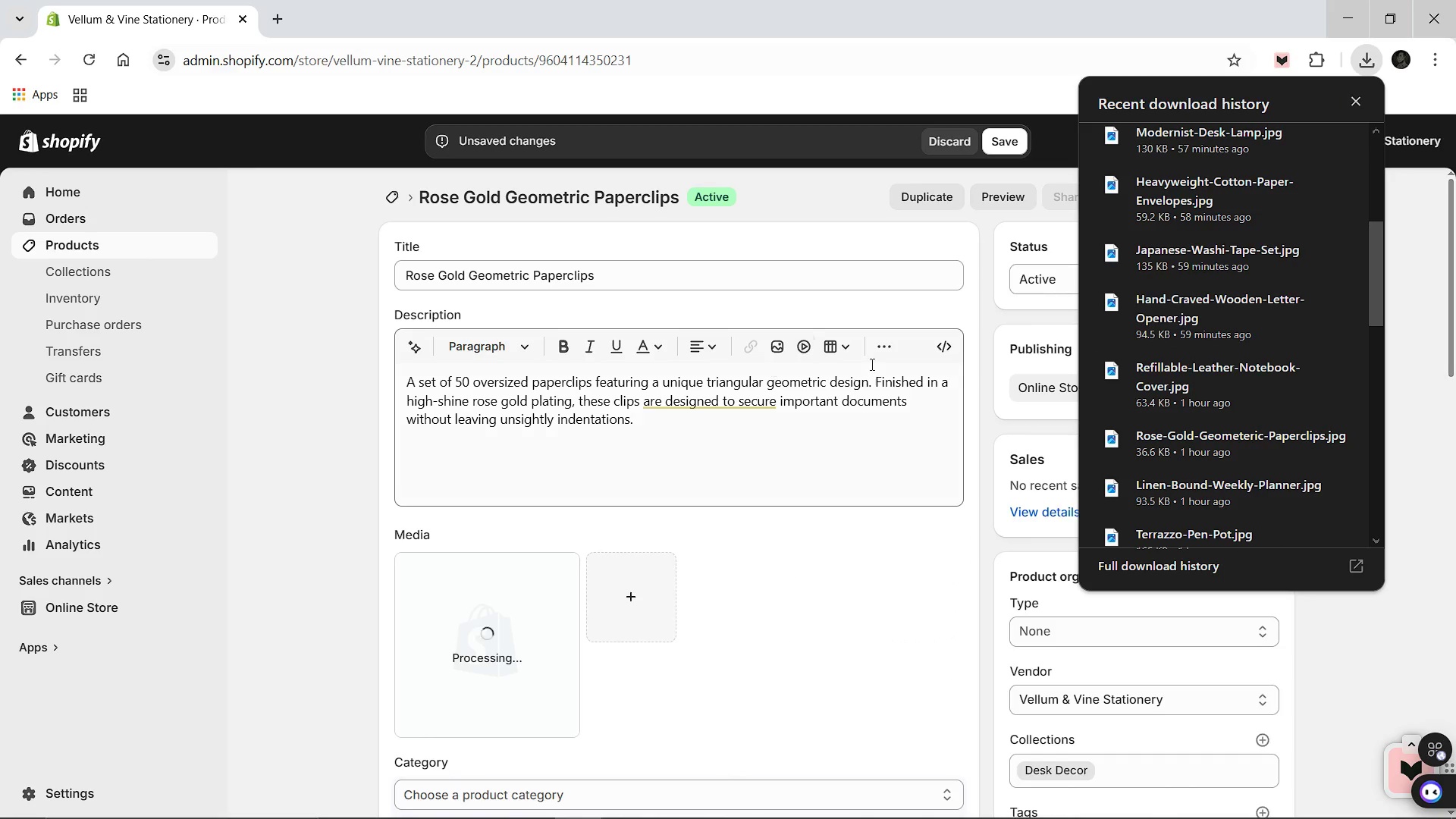 
wait(6.62)
 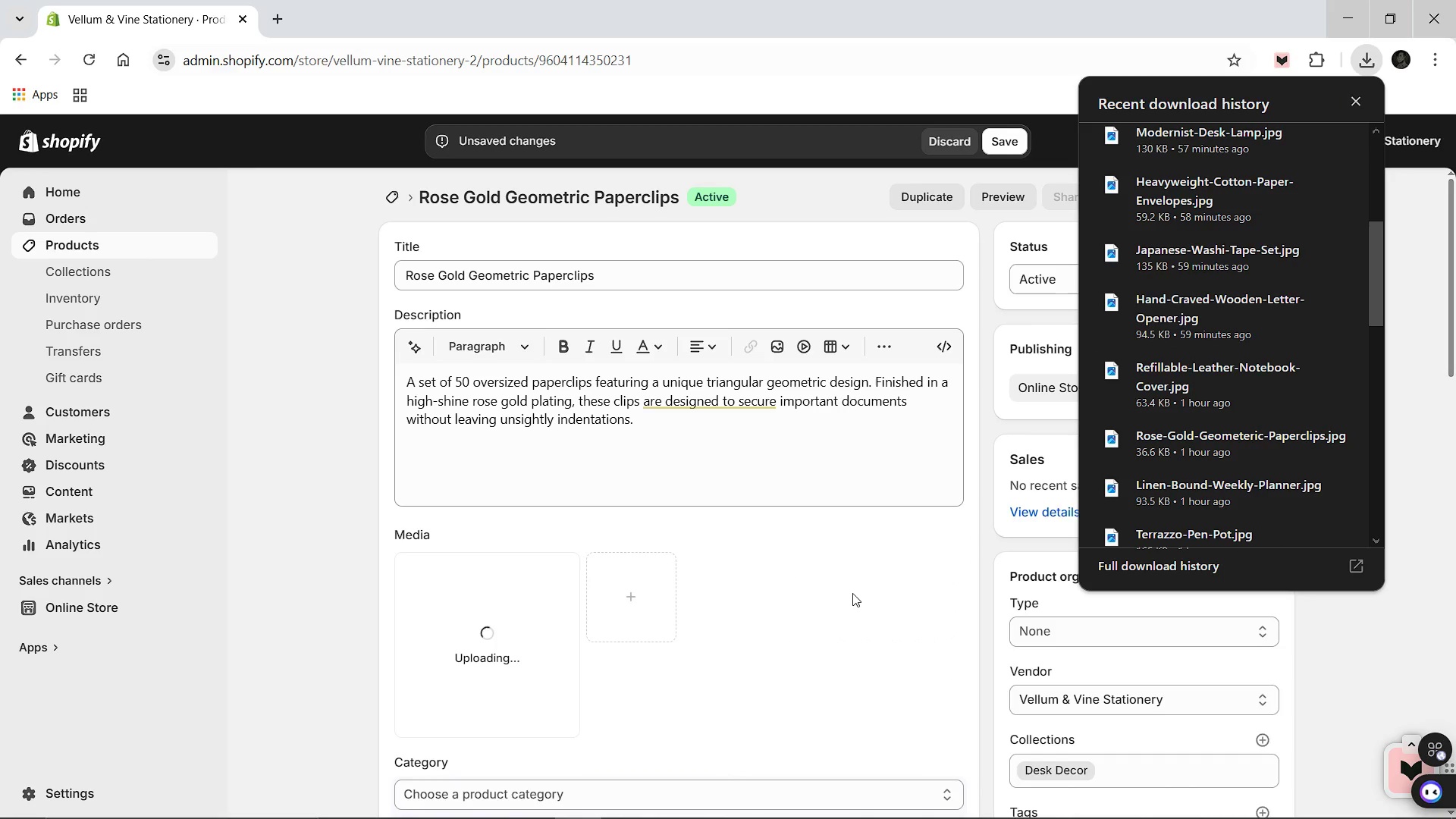 
left_click([1352, 97])
 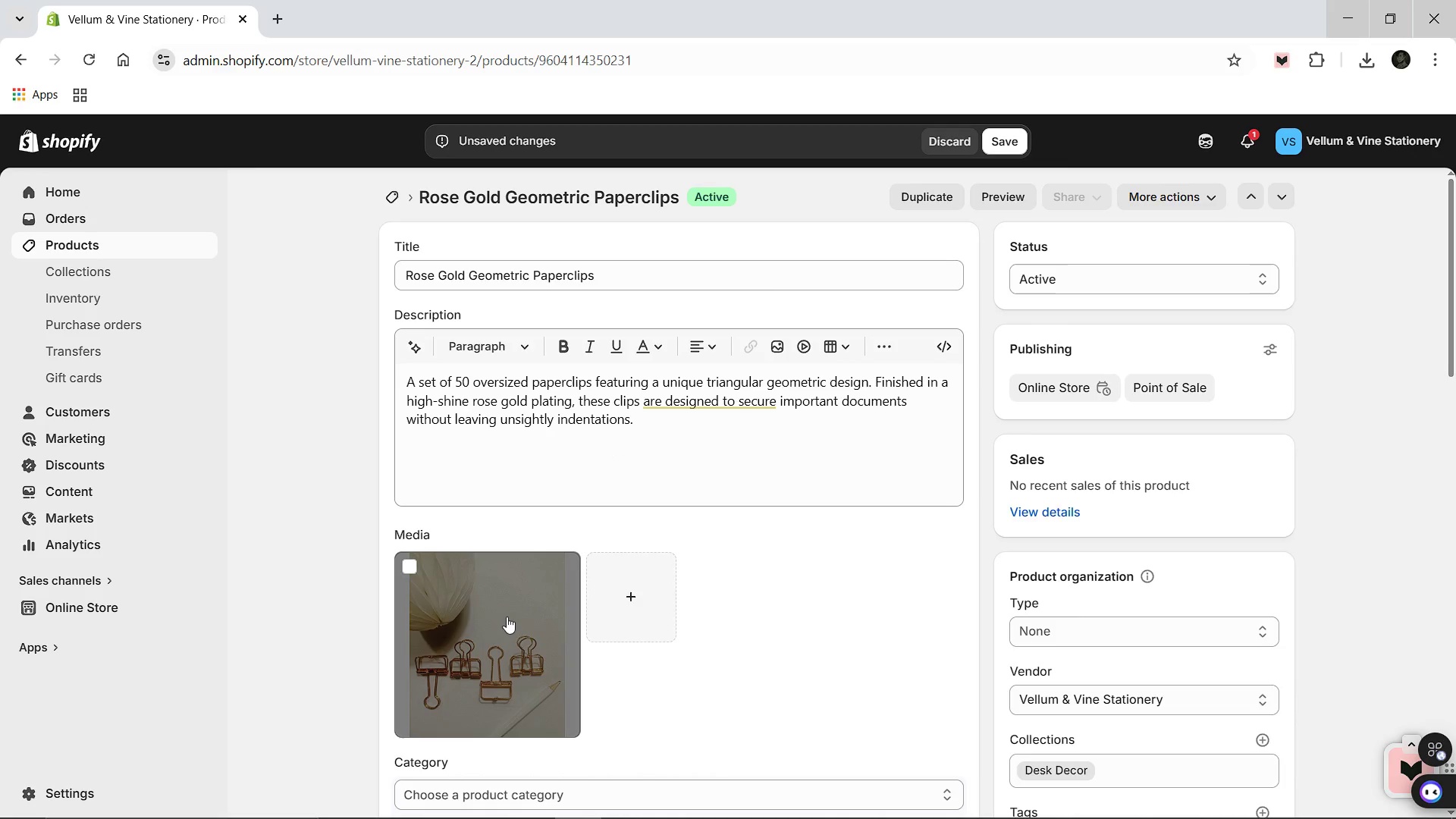 
left_click([507, 617])
 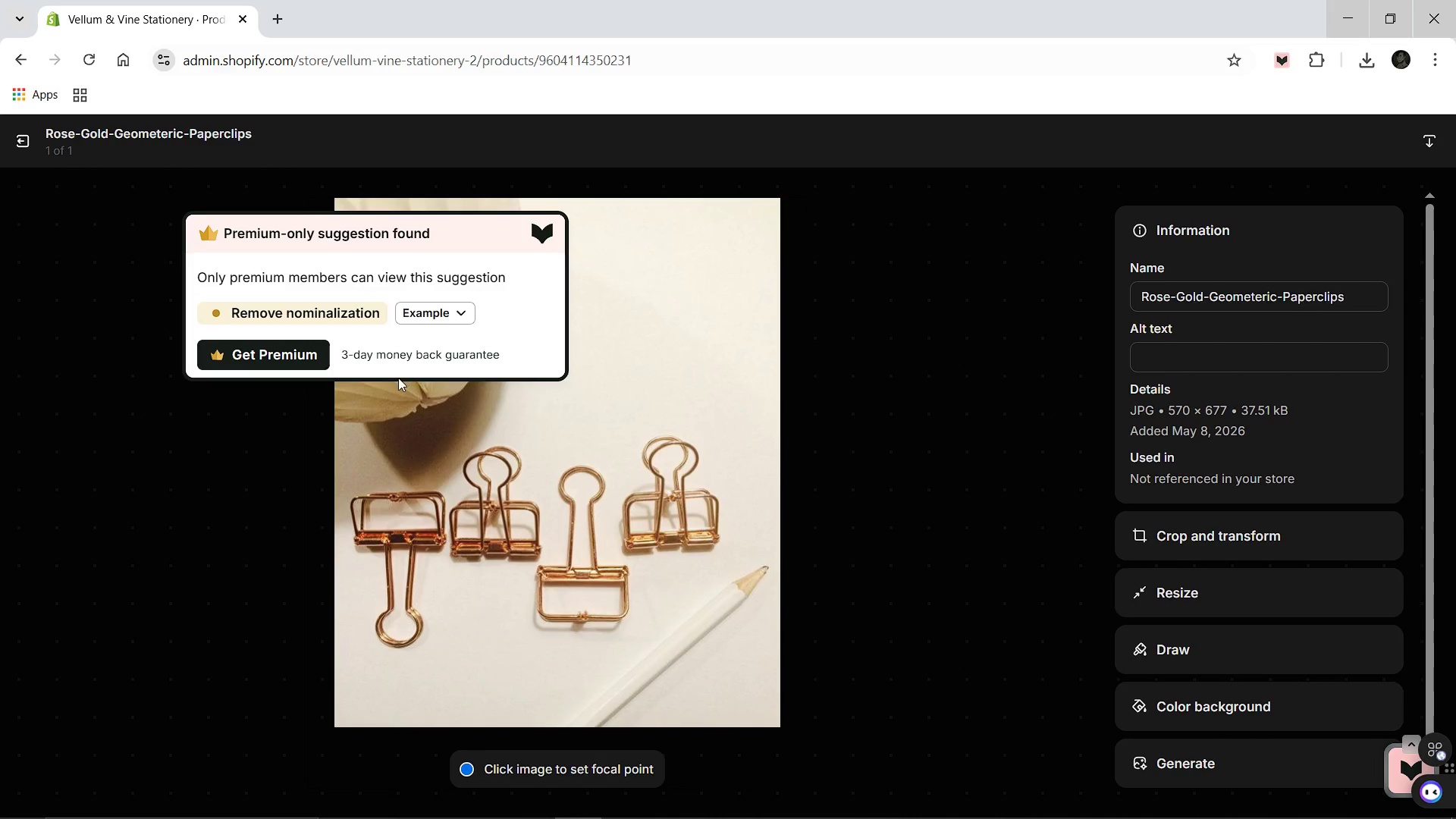 
left_click([1241, 359])
 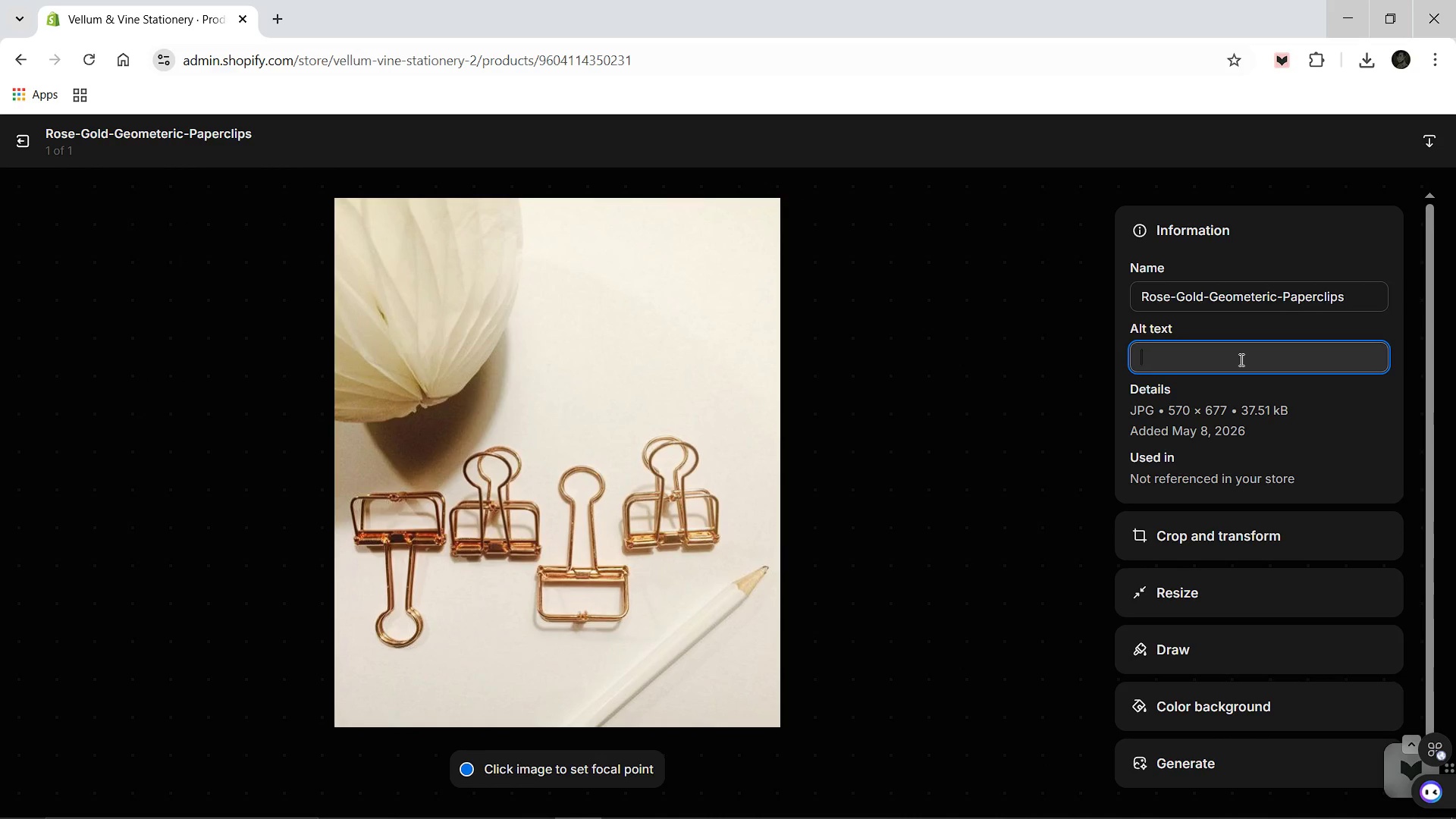 
type(Collection of rose gold papper clips scattered on a white surface.)
 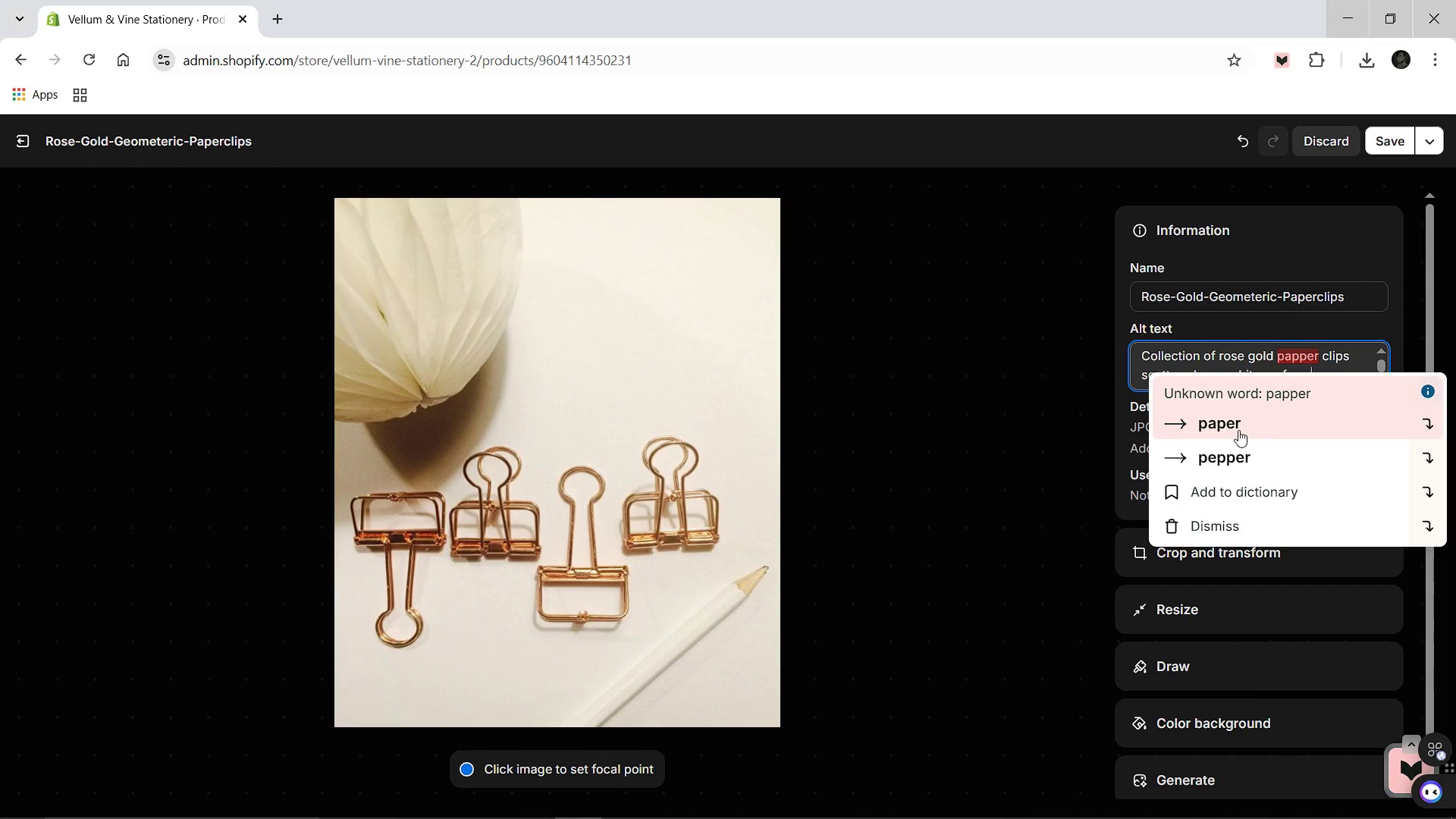 
left_click([1238, 430])
 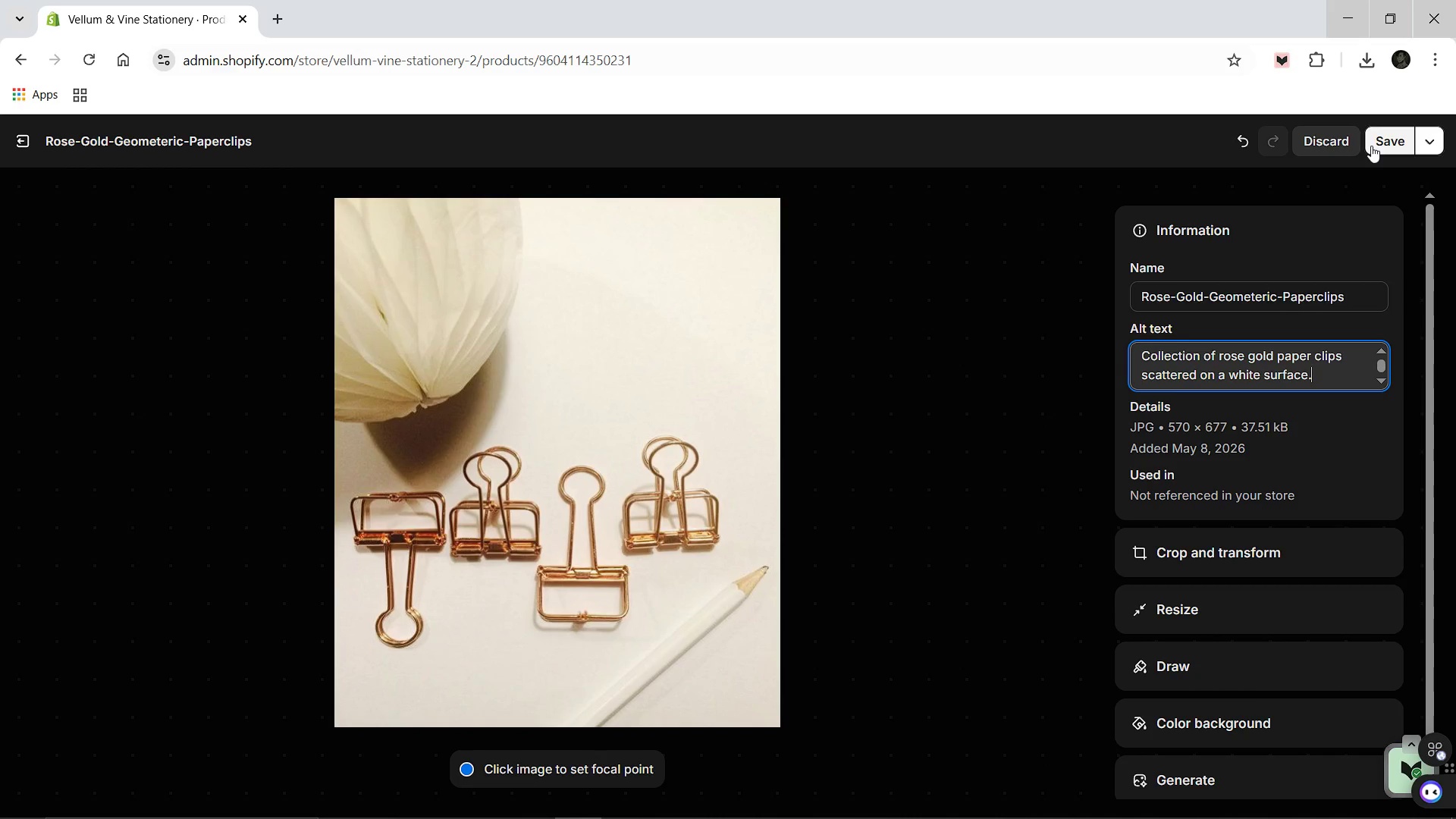 
left_click([1371, 146])
 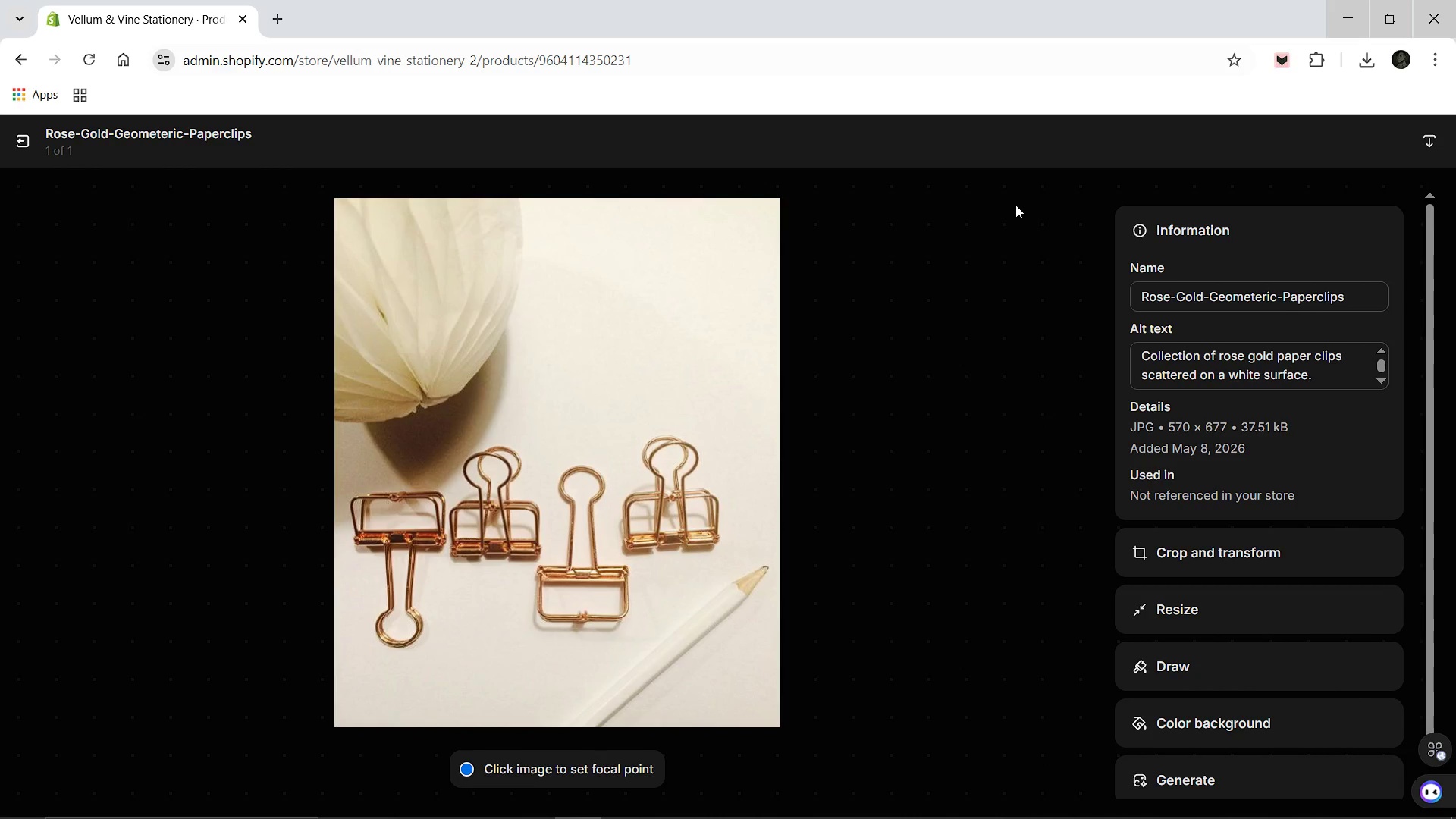 
wait(6.0)
 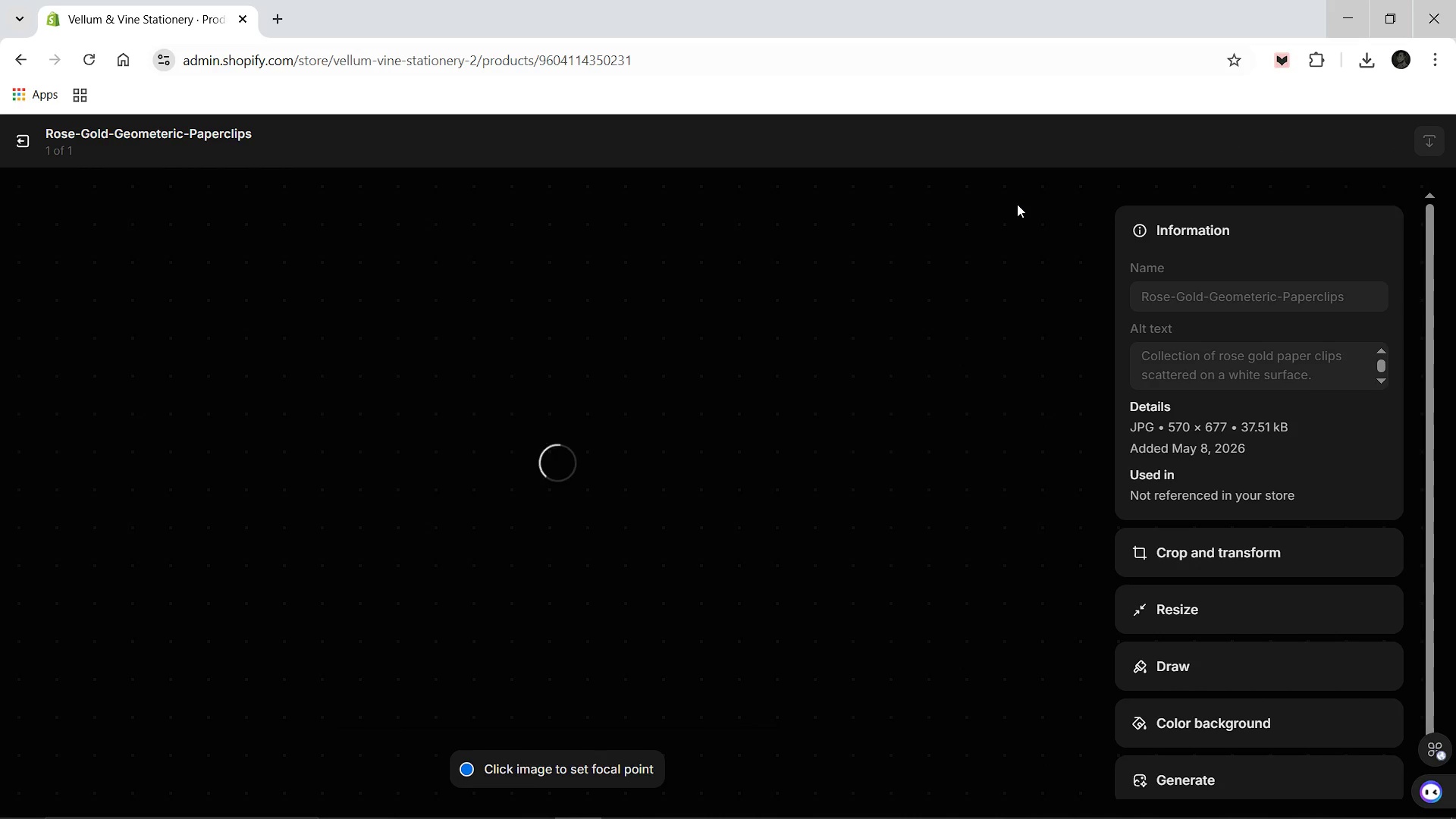 
left_click([8, 136])
 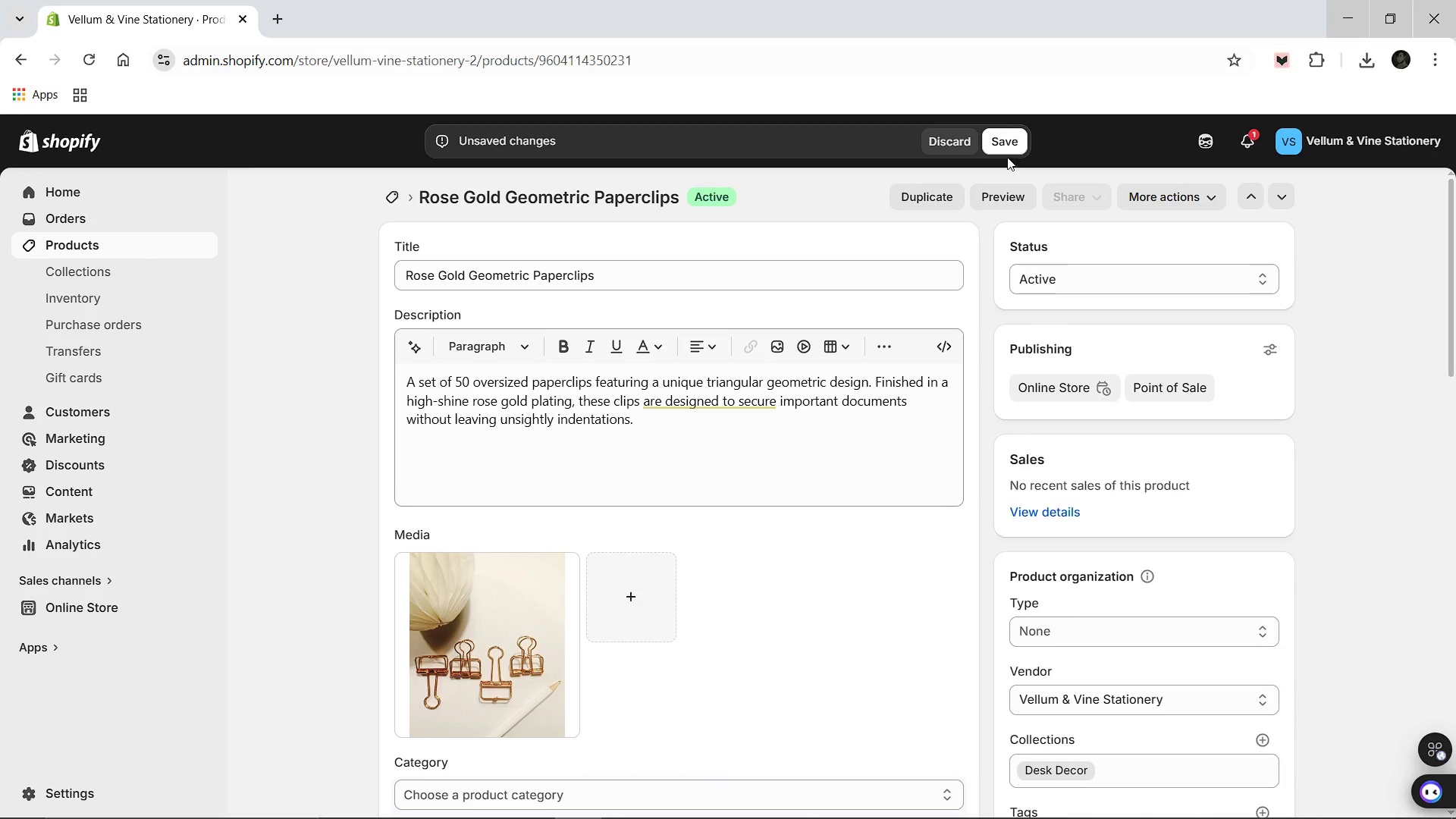 
left_click([1006, 152])
 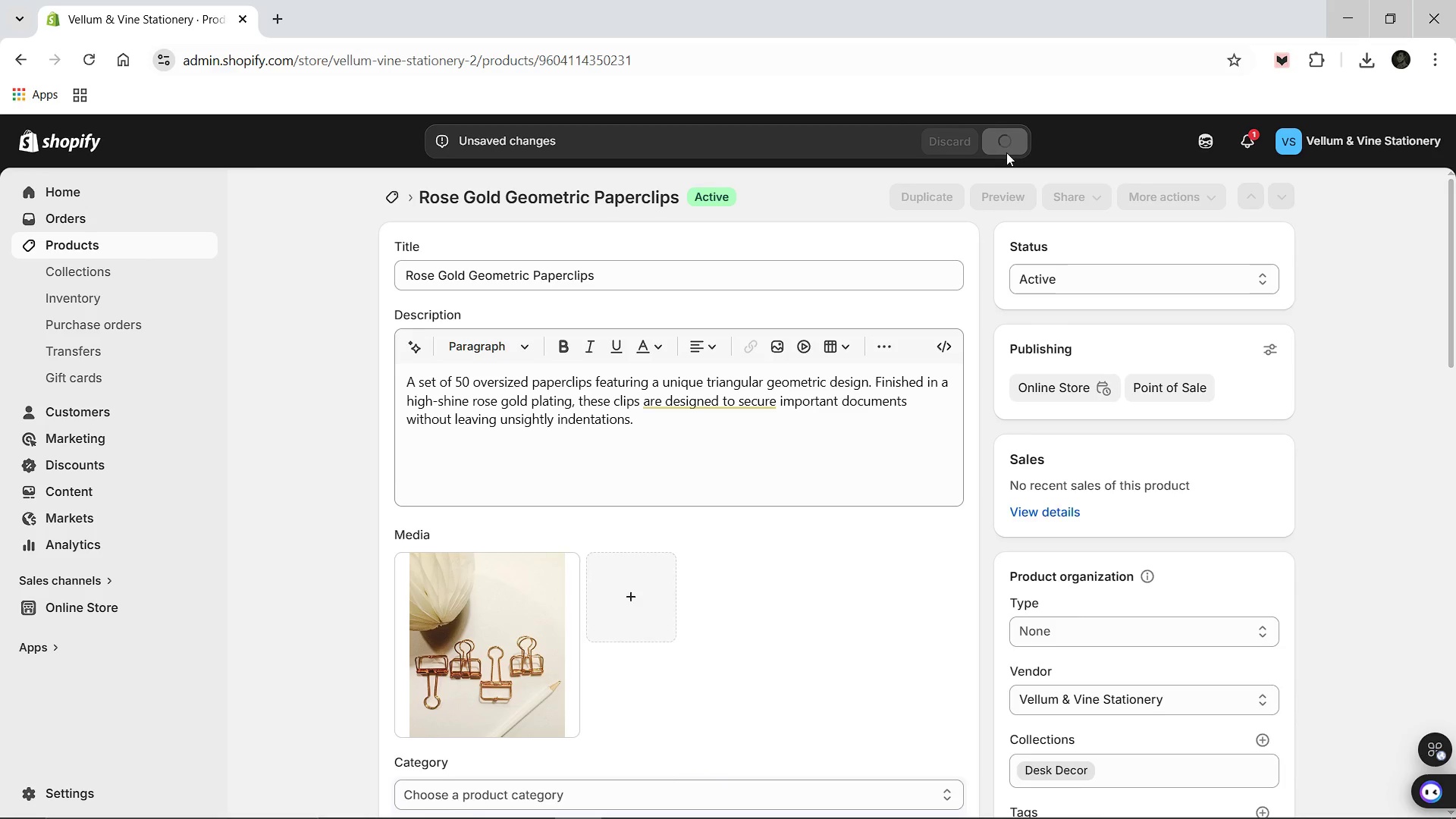 
wait(7.83)
 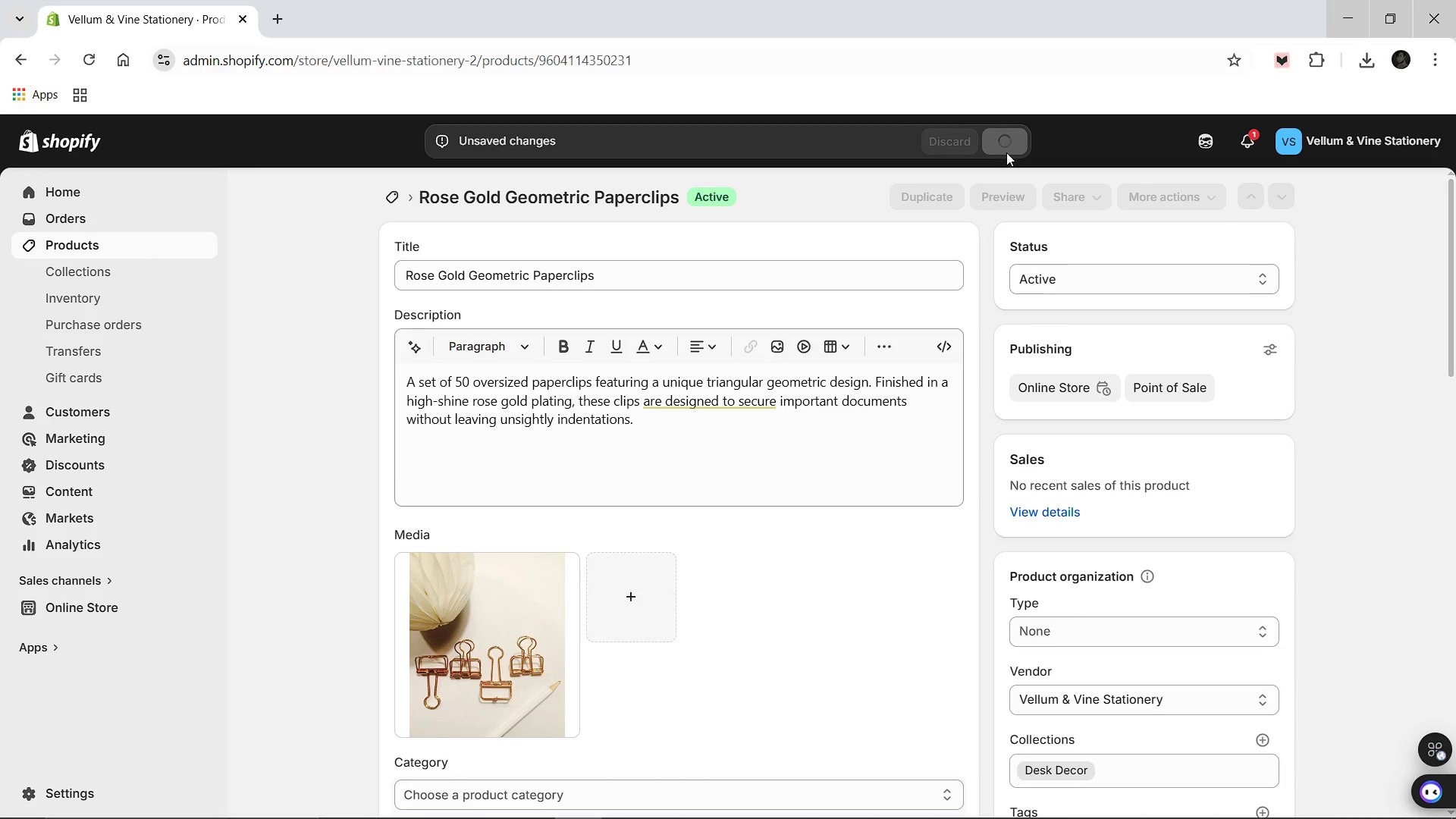 
left_click([392, 194])
 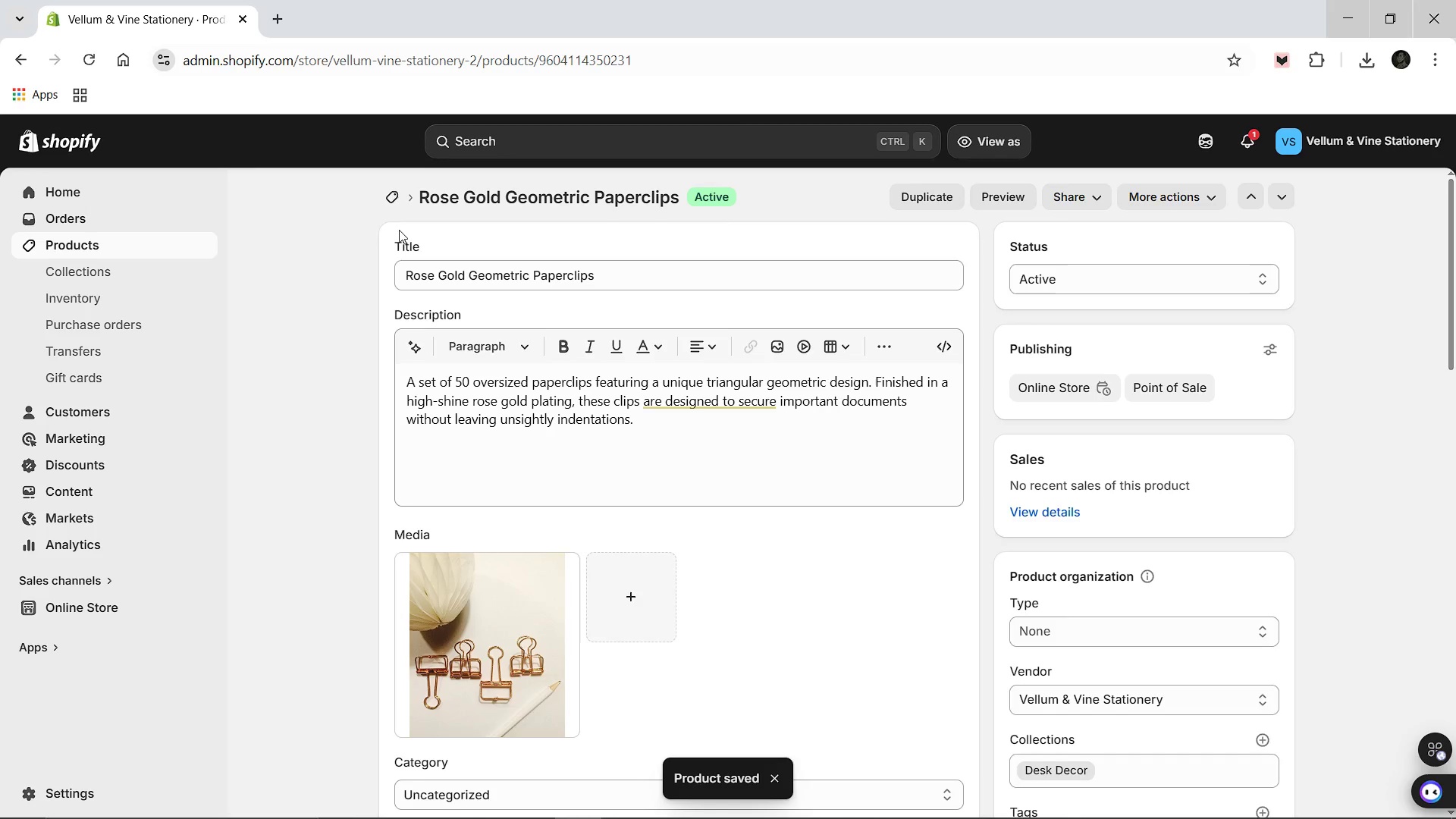 
left_click([397, 199])
 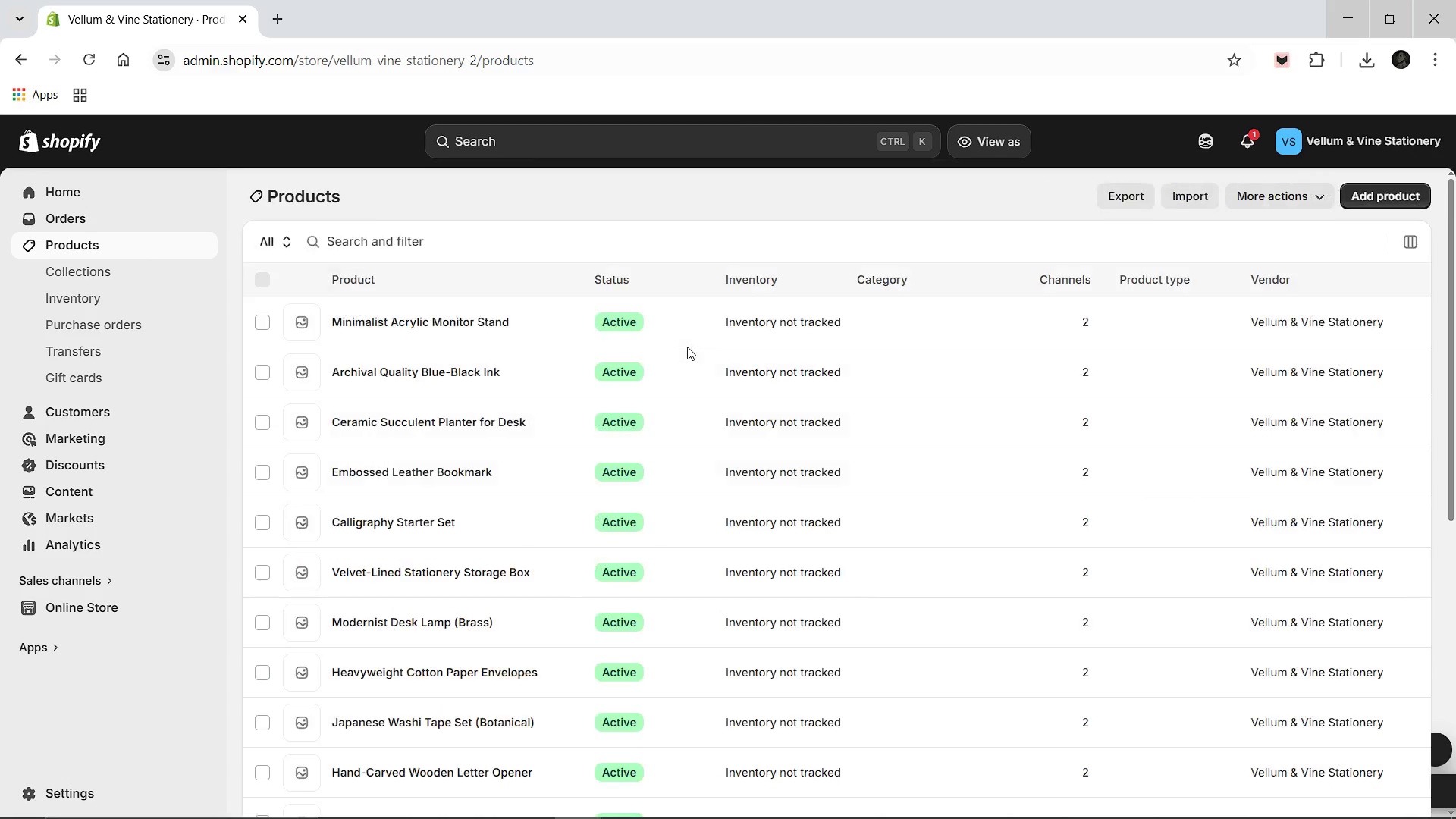 
scroll: coordinate [687, 348], scroll_direction: down, amount: 2.0
 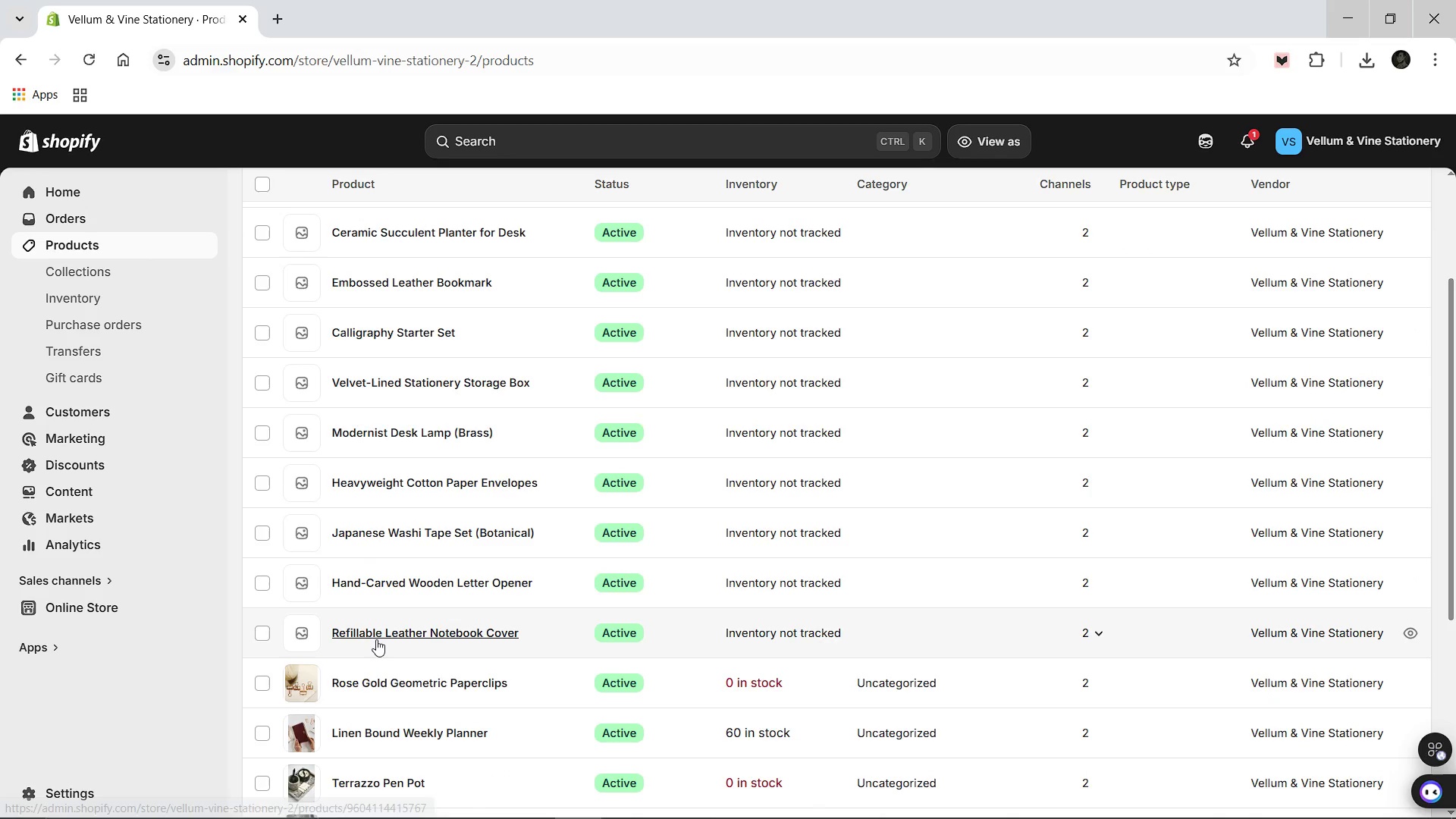 
left_click([376, 638])
 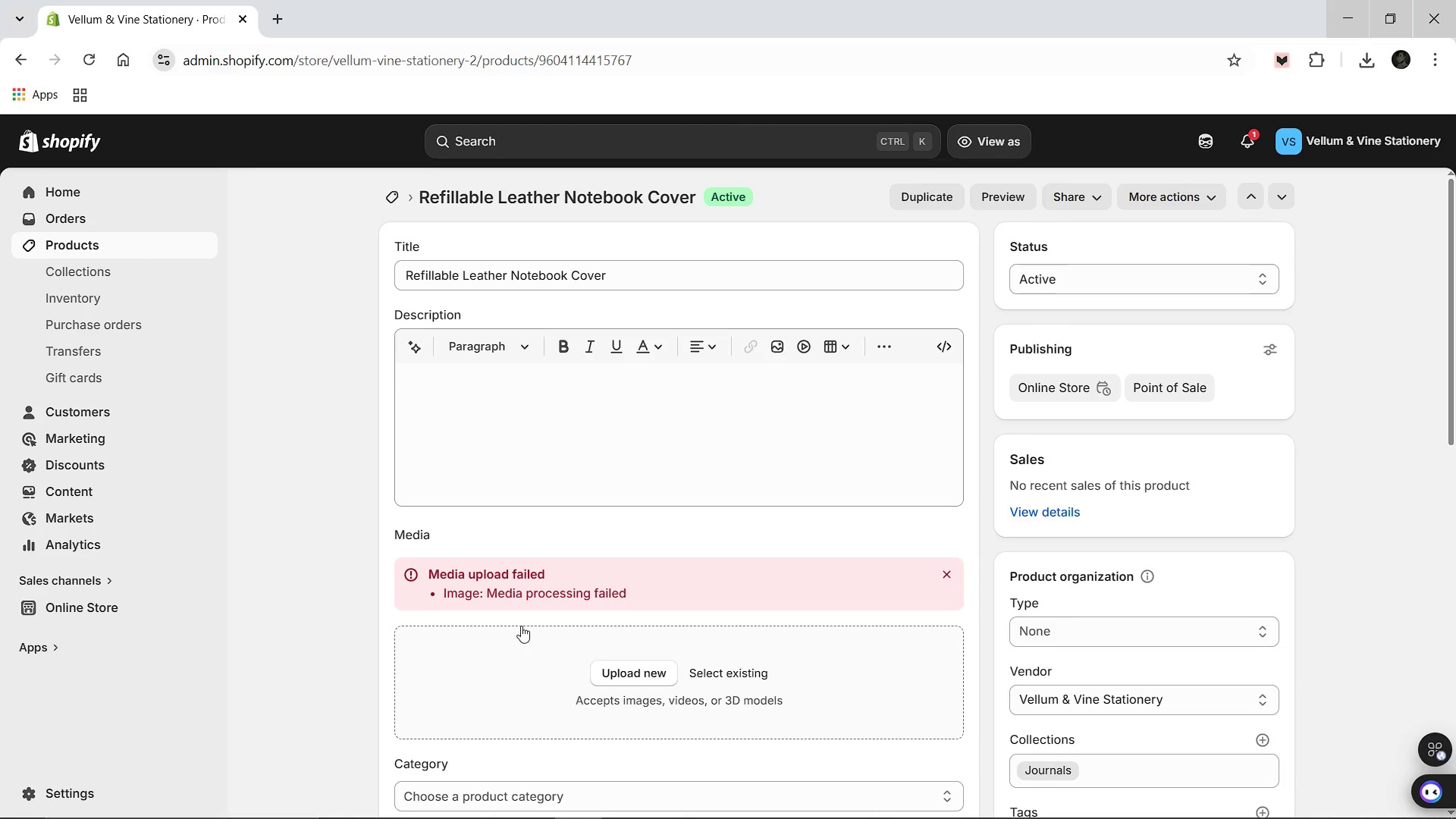 
wait(11.38)
 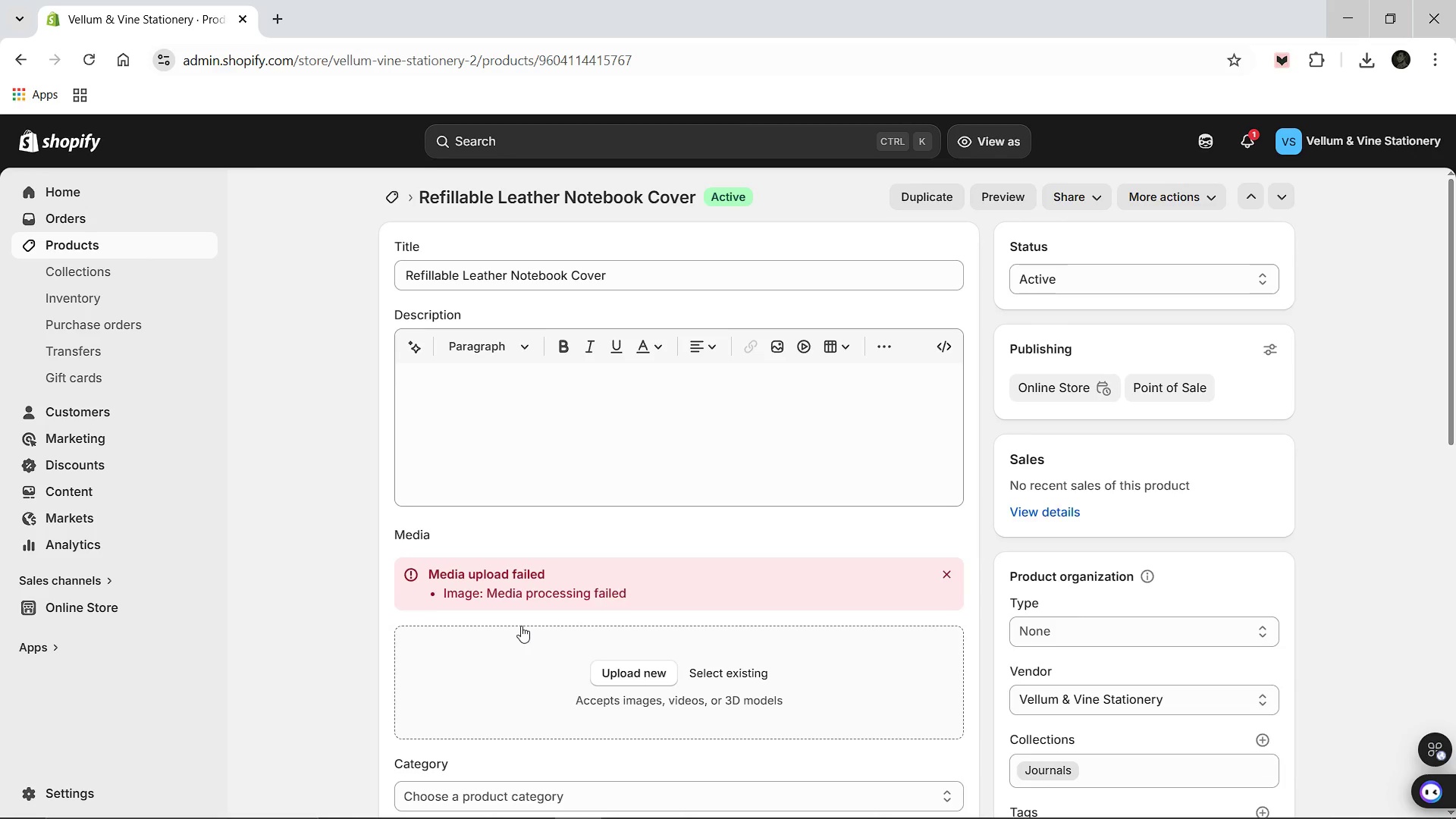 
left_click([940, 570])
 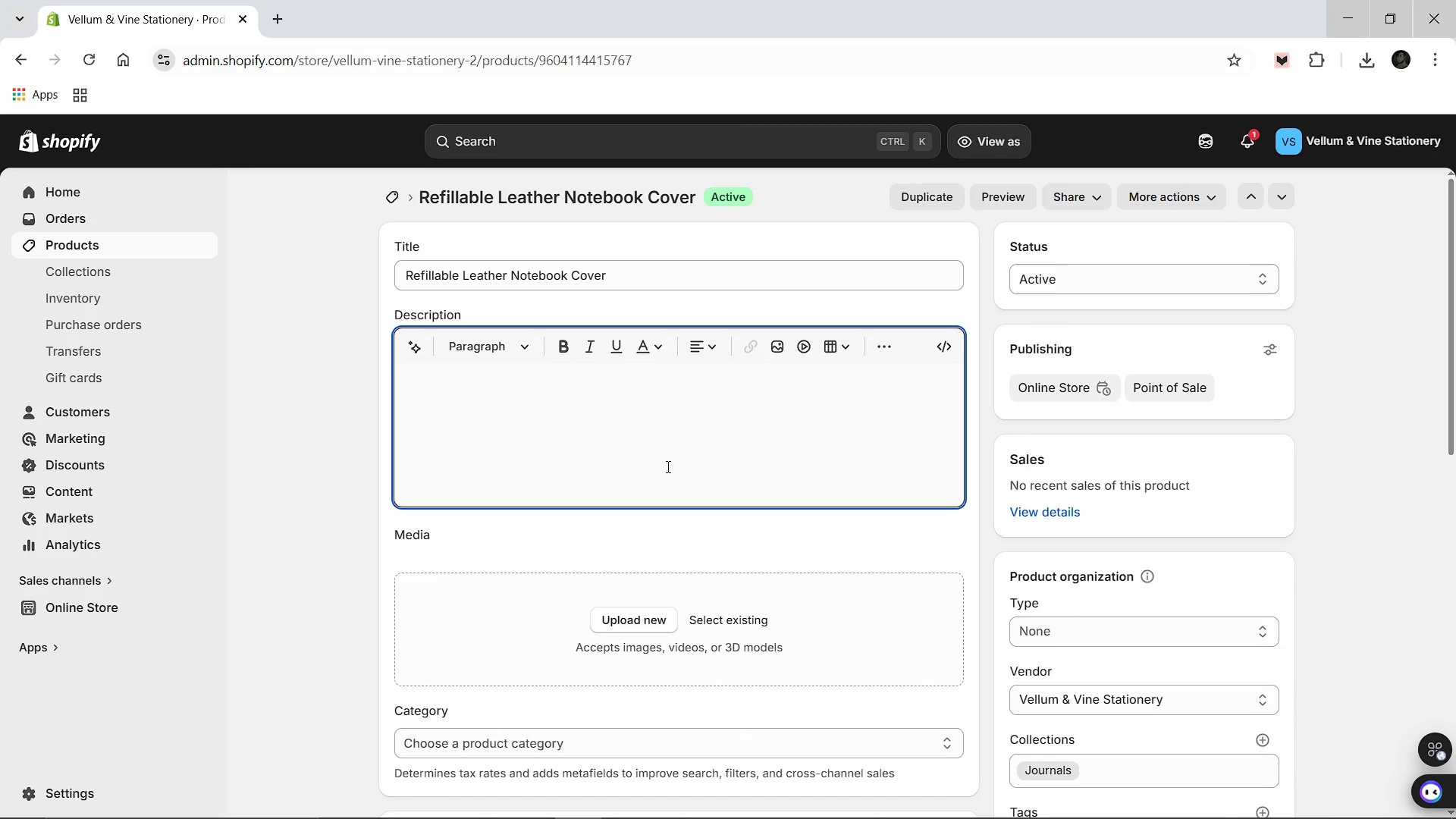 
left_click([667, 466])
 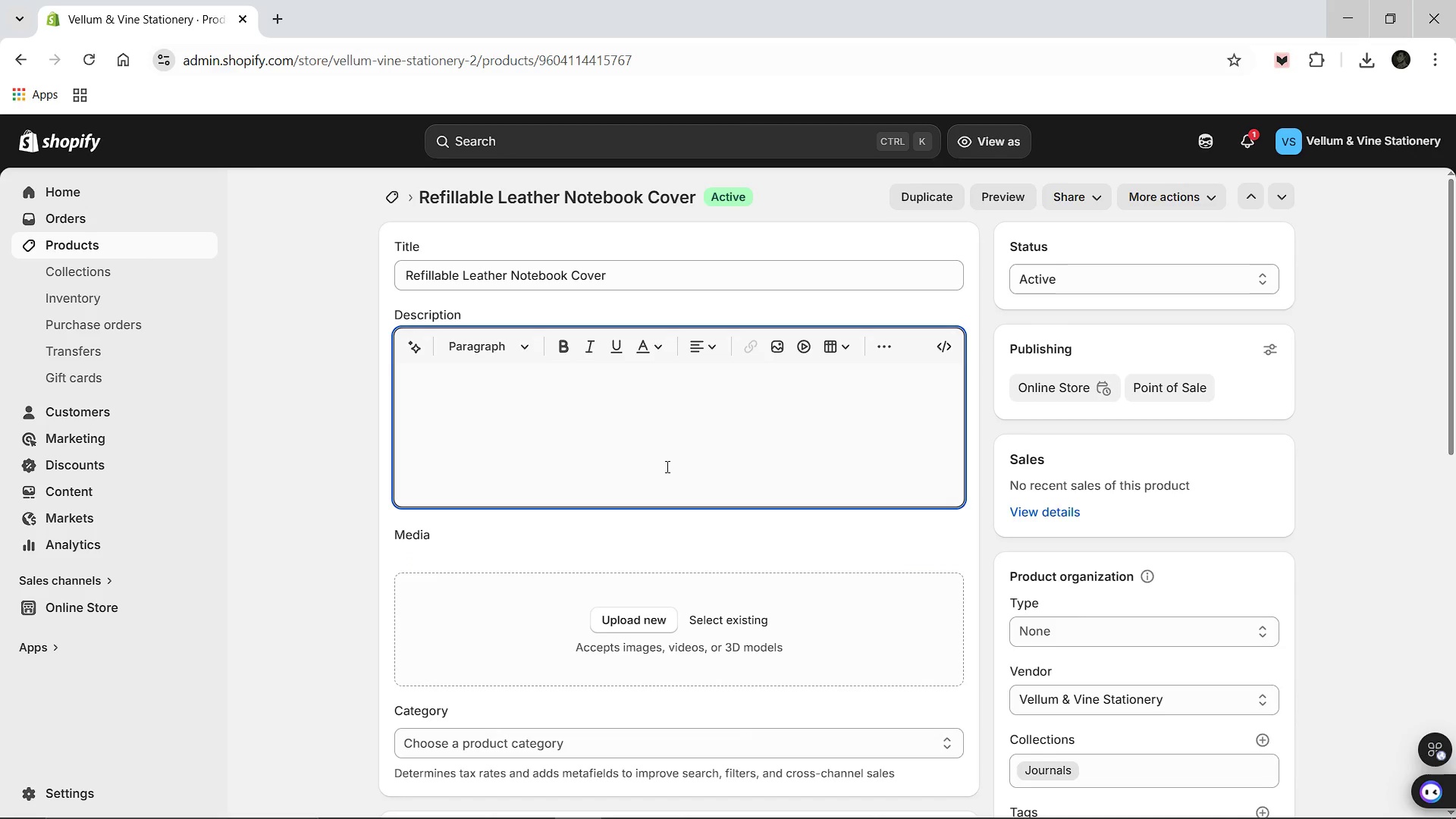 
type(Crafted from top-grain pebbled leather, this cover is designed to last a lifetime. It features internal pockets for business carda)
key(Backspace)
type(s and a spen li)
key(Backspace)
type(oop, fitting all)
key(Backspace)
type( )
key(Backspace)
type(l standard A% notebook refille)
key(Backspace)
type(s perfect;y)
 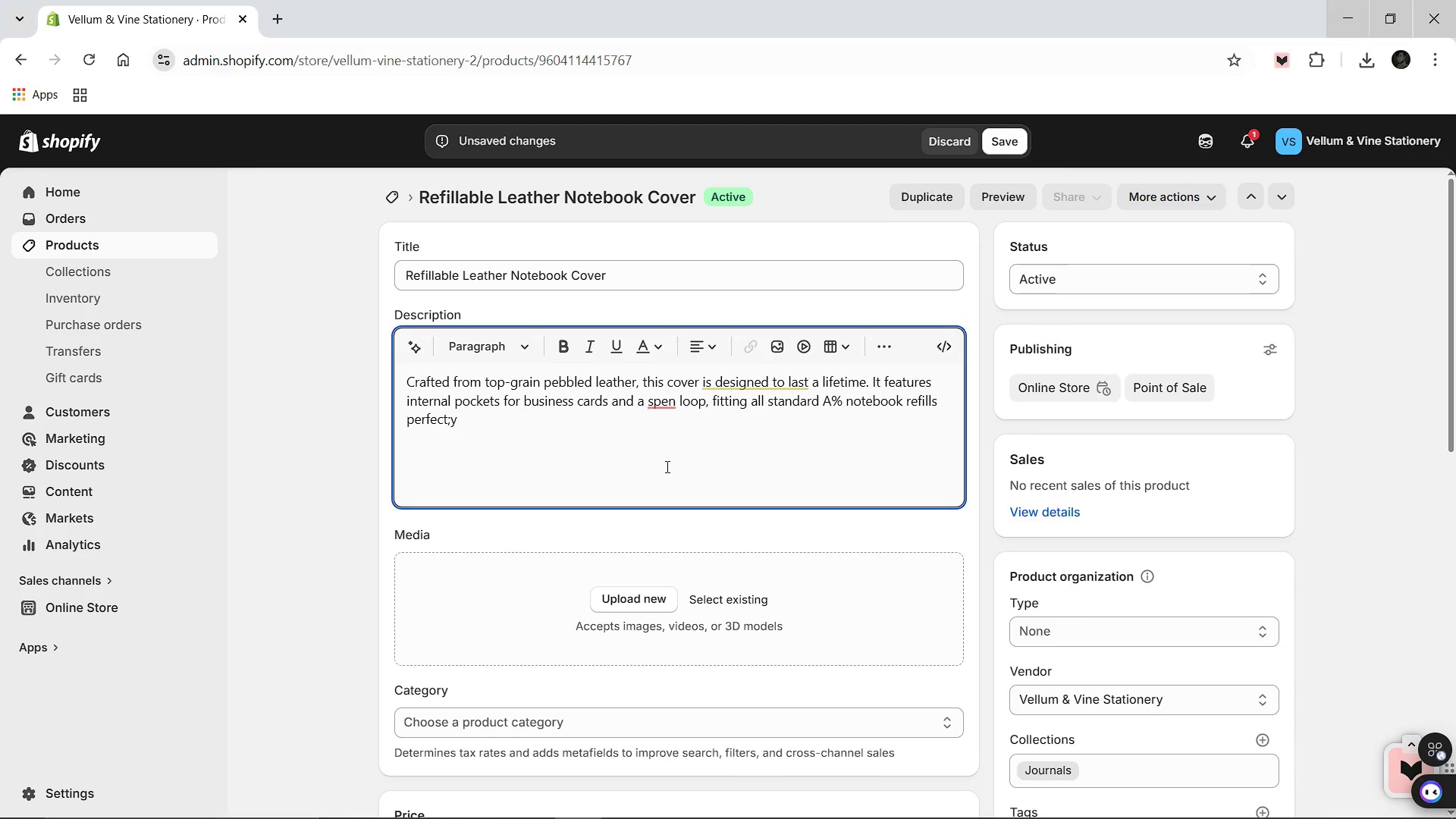 
wait(8.97)
 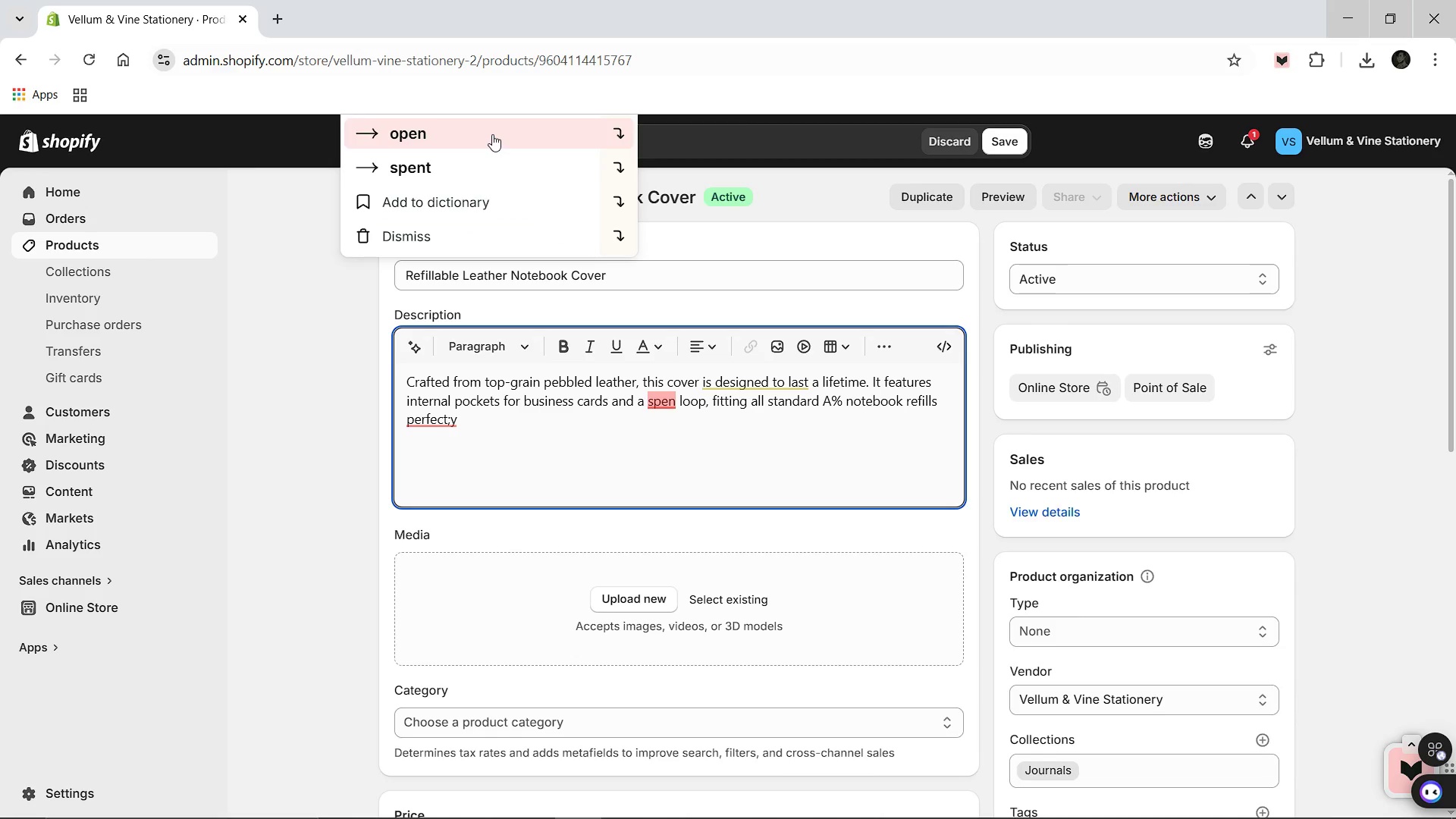 
left_click([655, 403])
 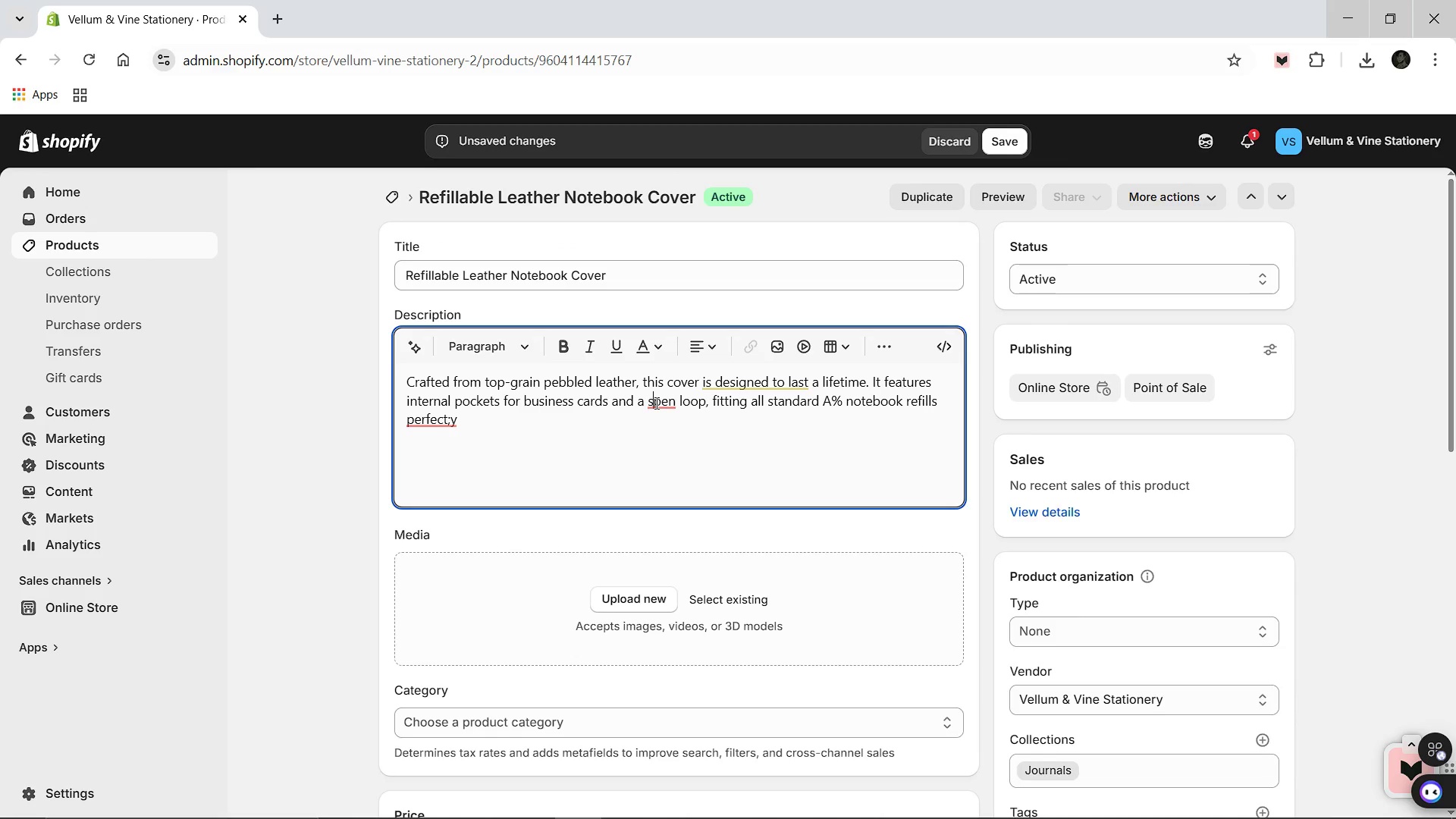 
key(Backspace)
 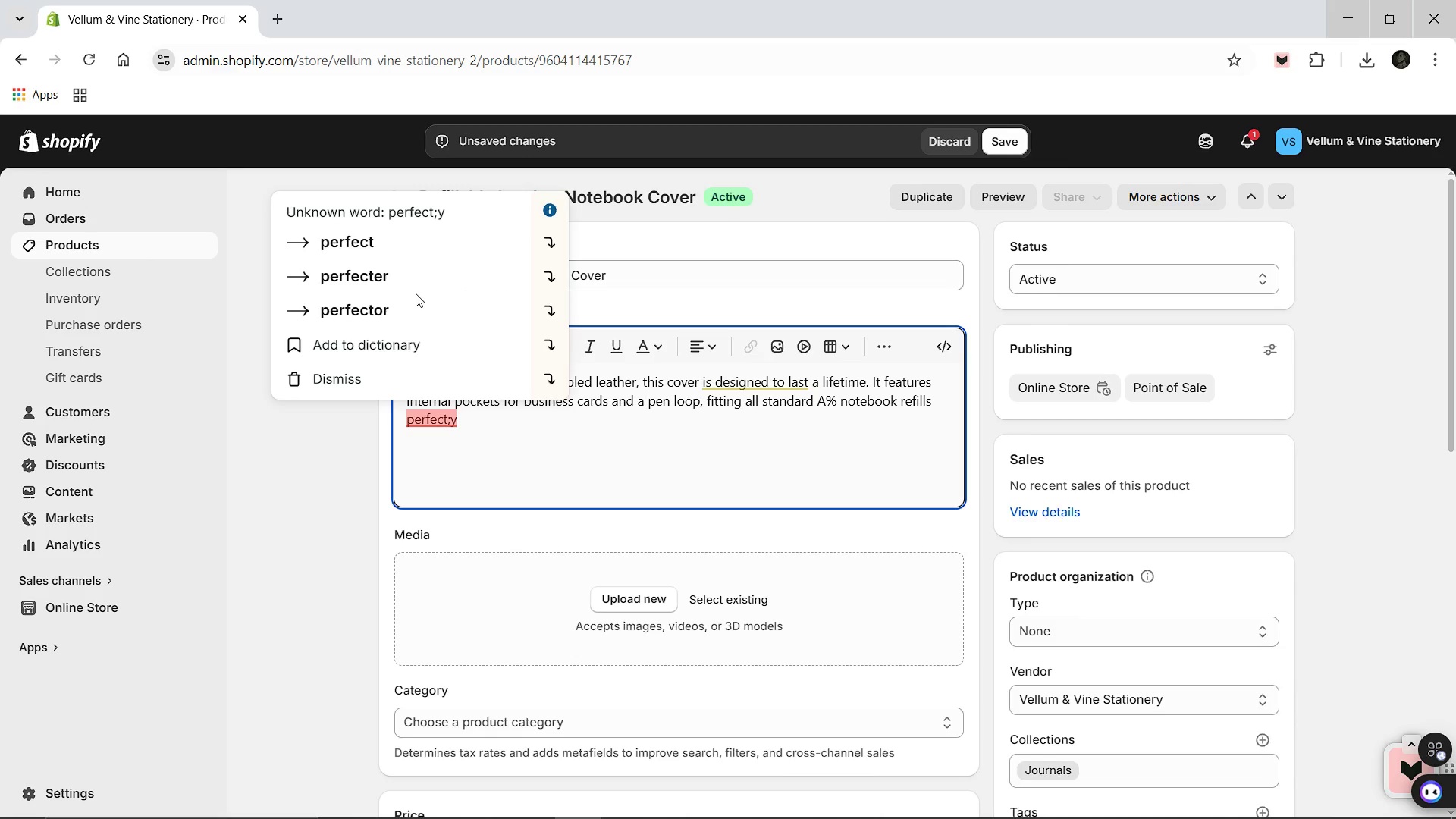 
wait(6.58)
 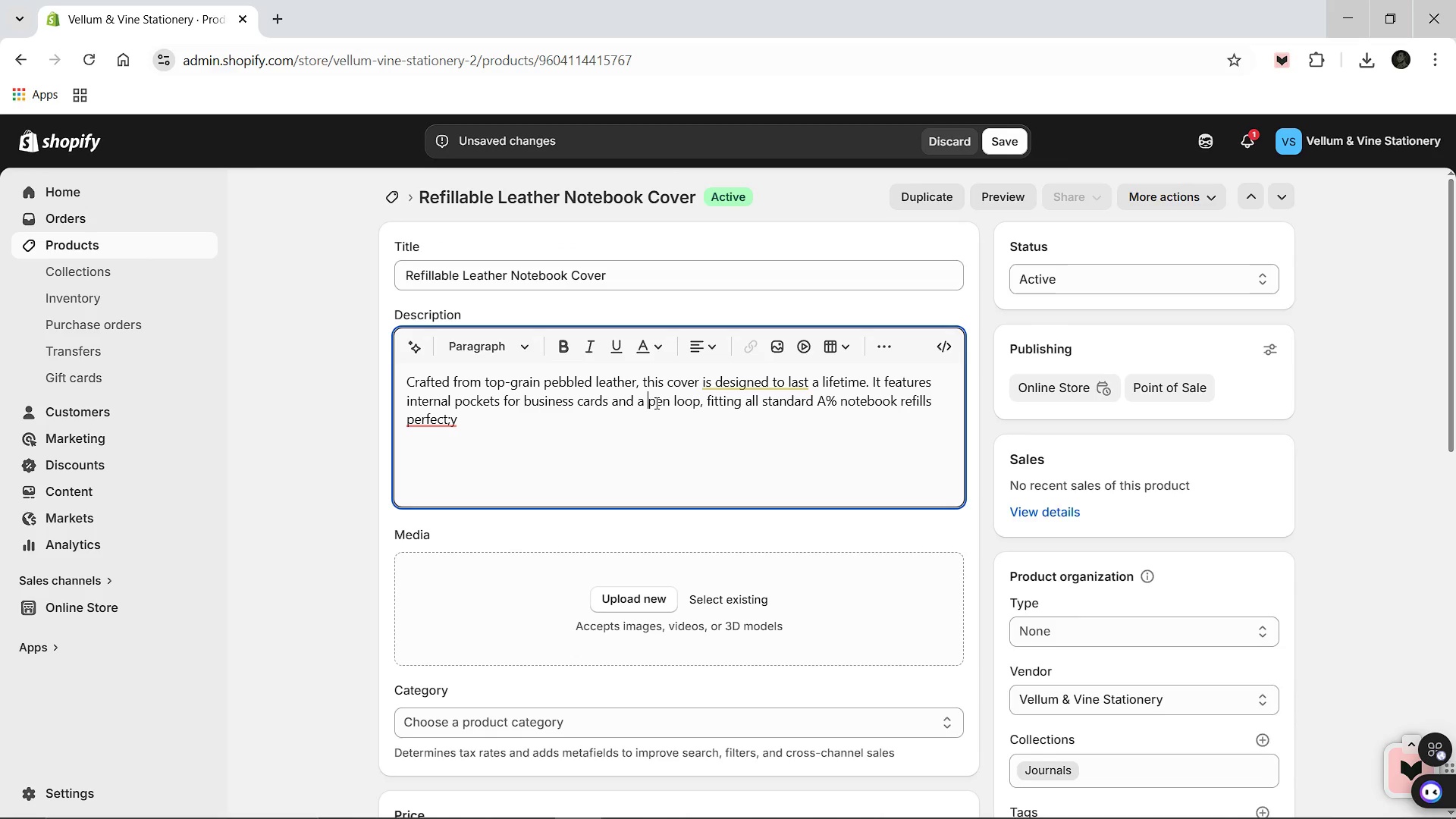 
left_click([450, 424])
 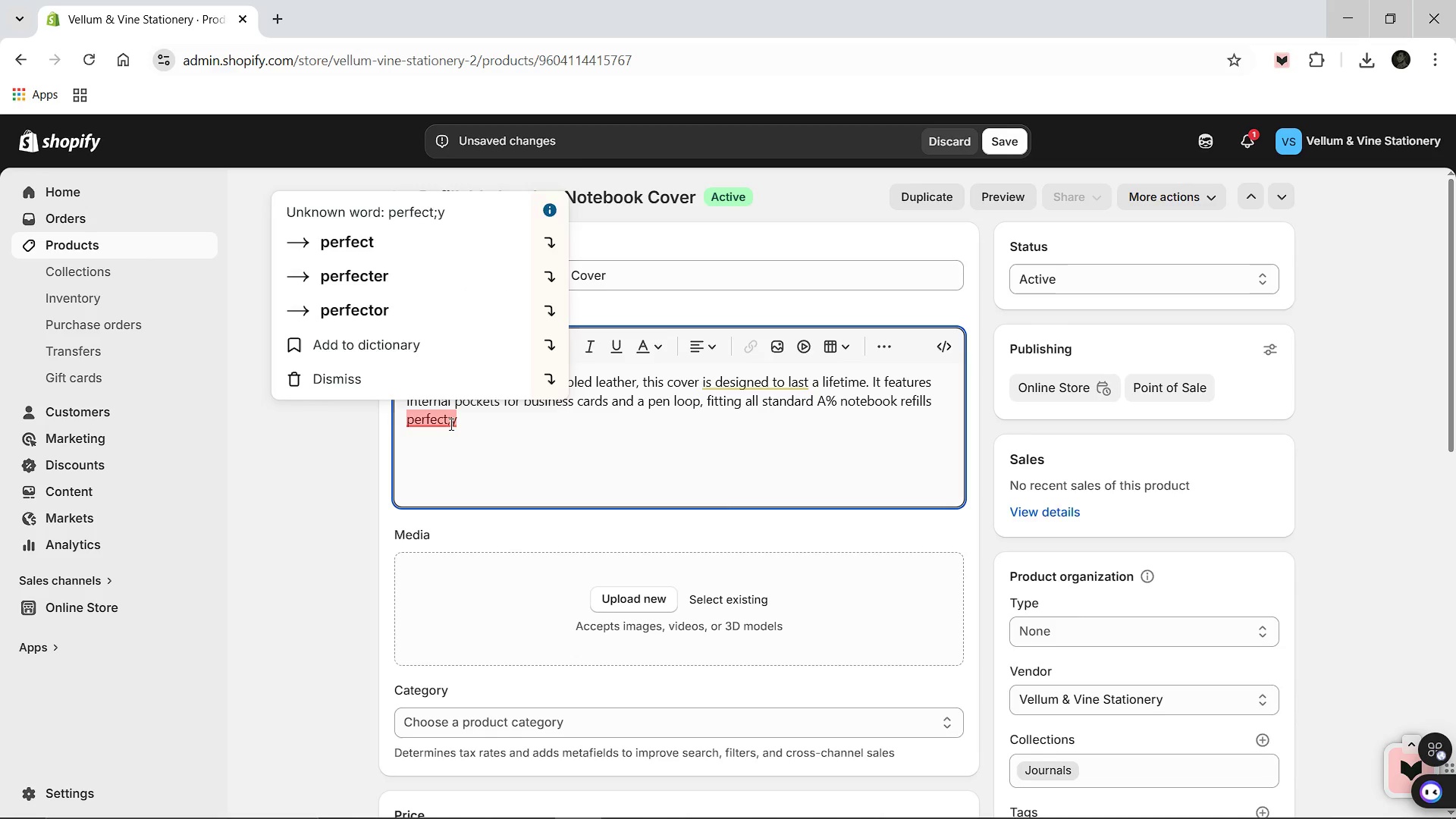 
key(Backspace)
 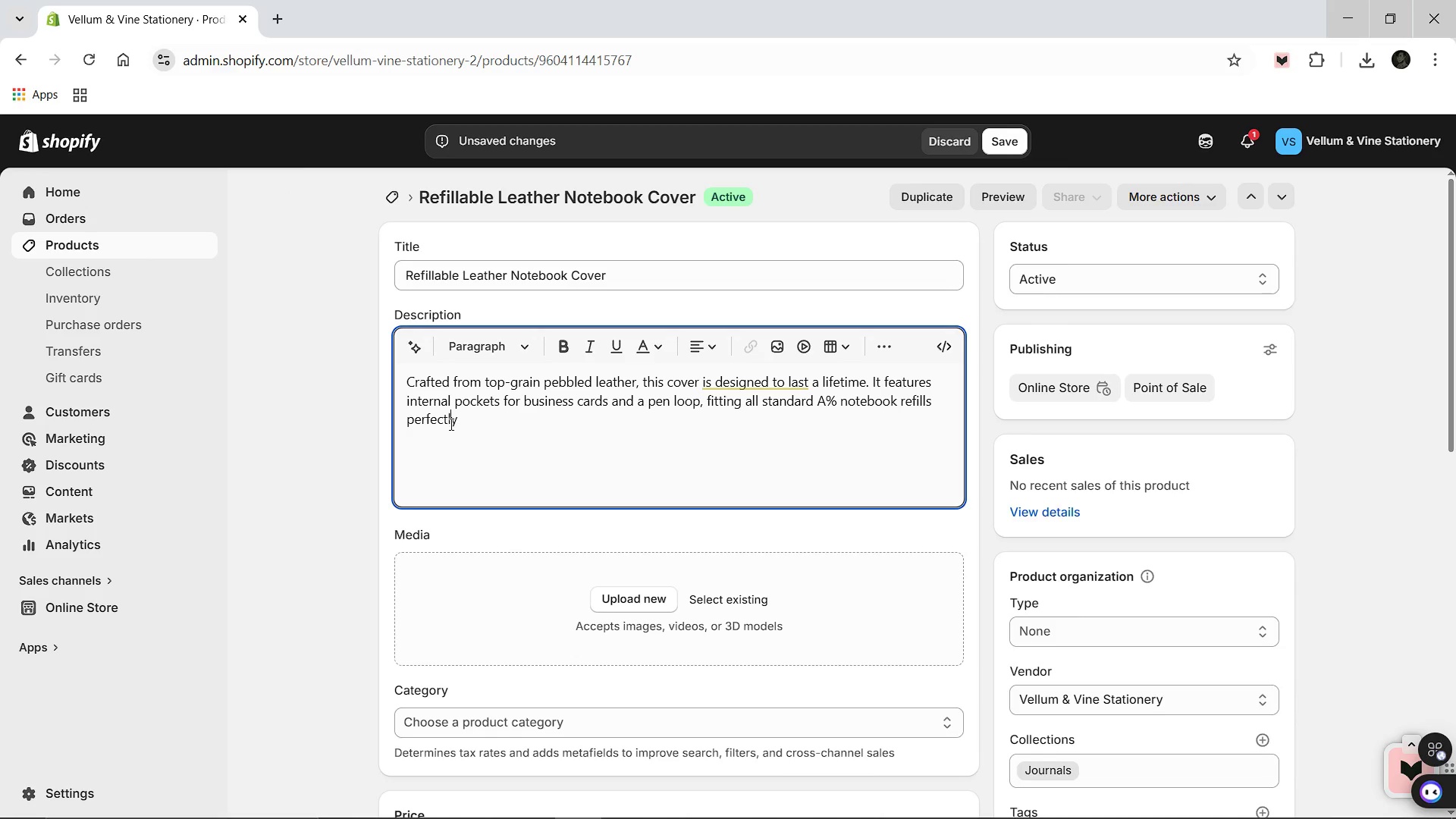 
key(L)
 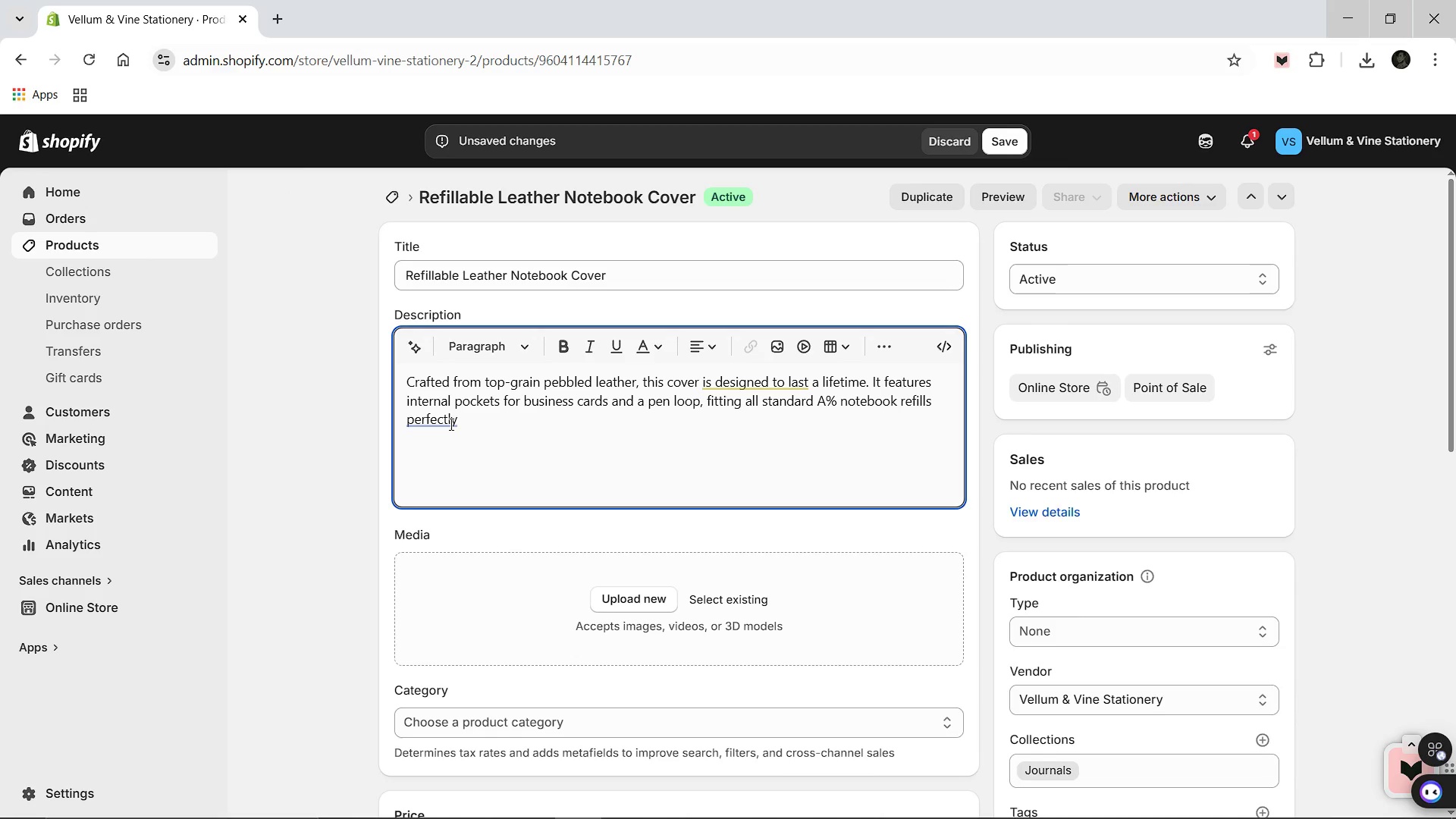 
key(ArrowRight)
 